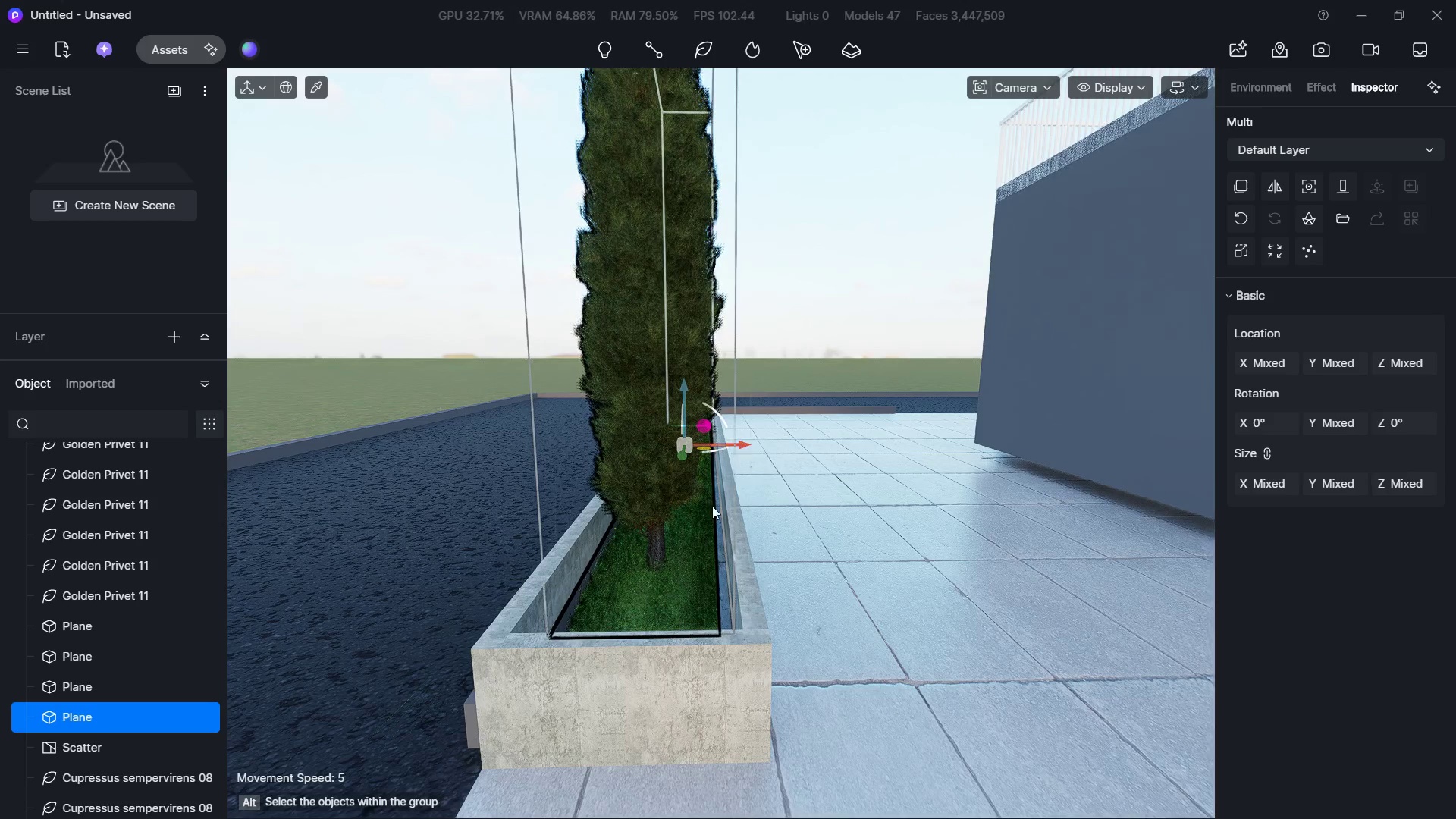 
hold_key(key=D, duration=0.78)
 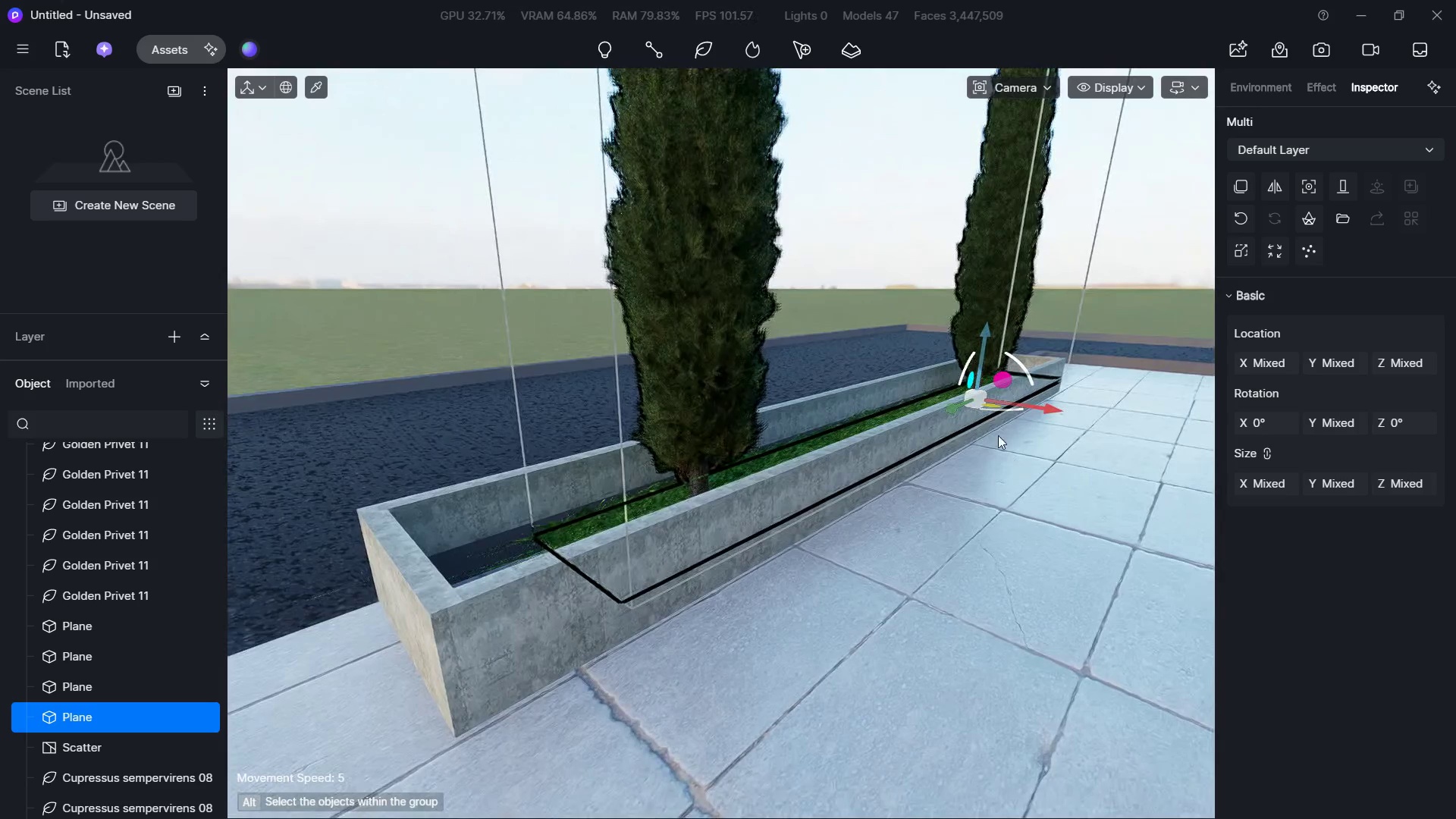 
hold_key(key=W, duration=0.48)
 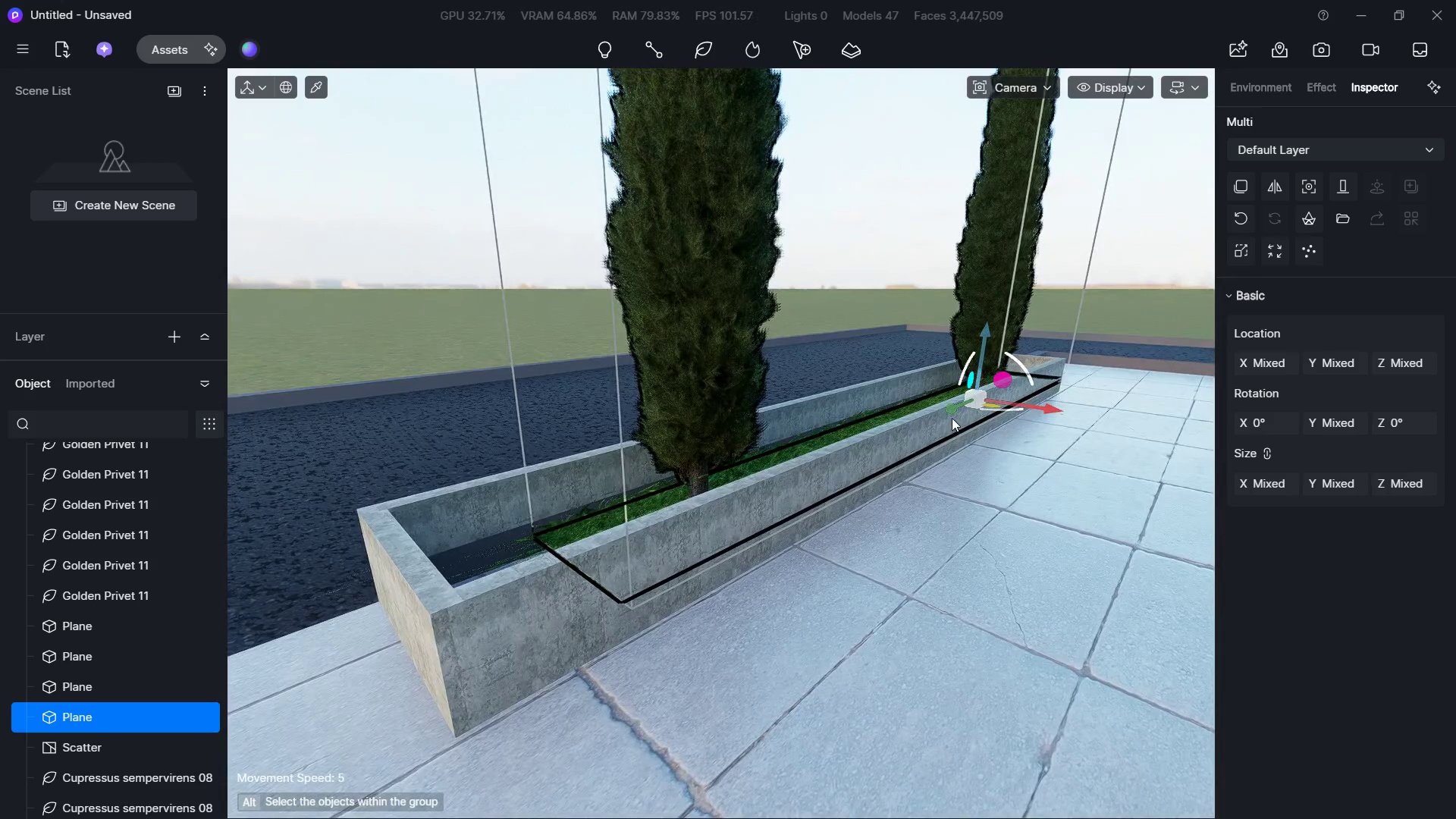 
left_click_drag(start_coordinate=[952, 408], to_coordinate=[927, 420])
 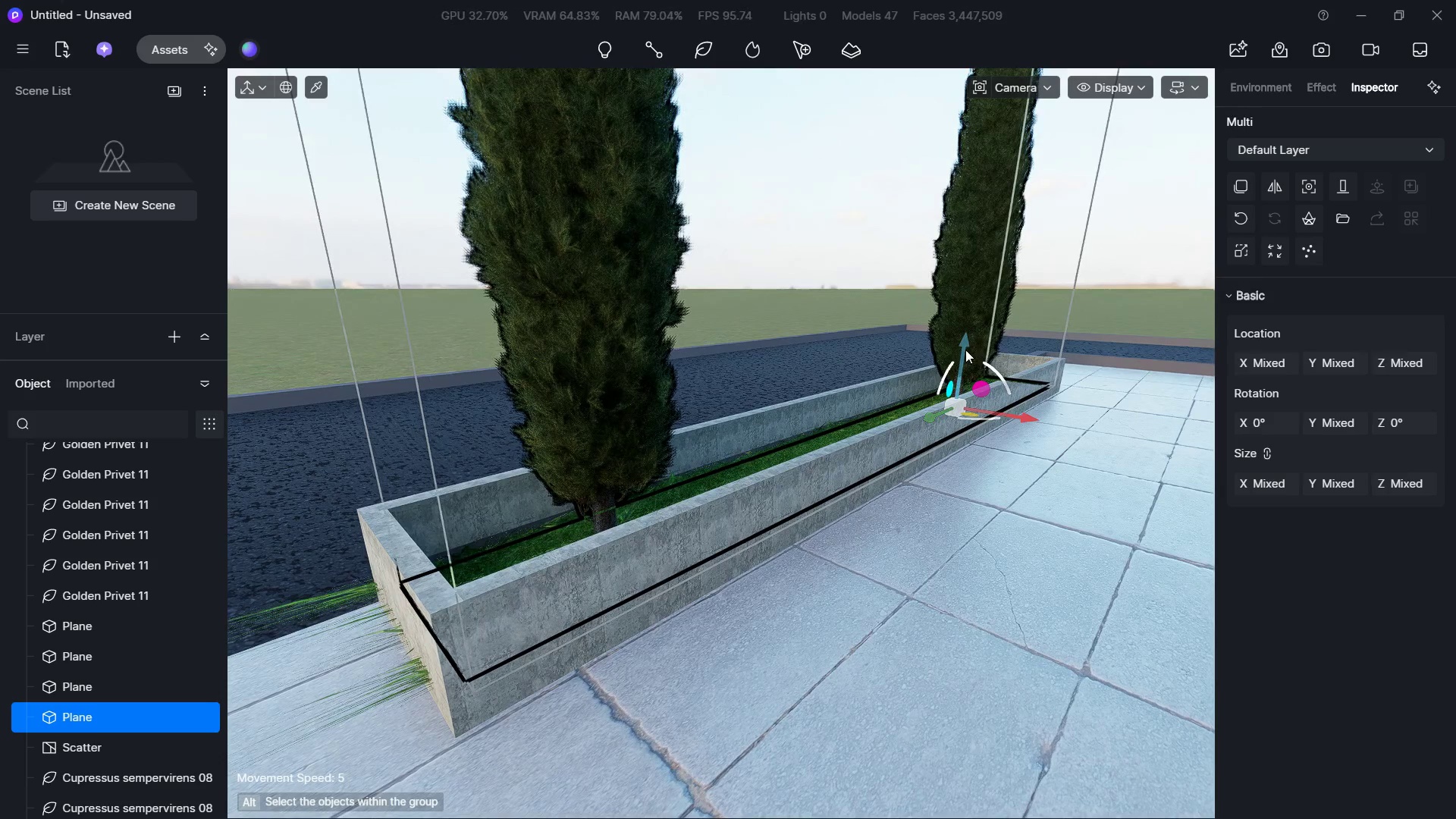 
left_click_drag(start_coordinate=[964, 348], to_coordinate=[963, 328])
 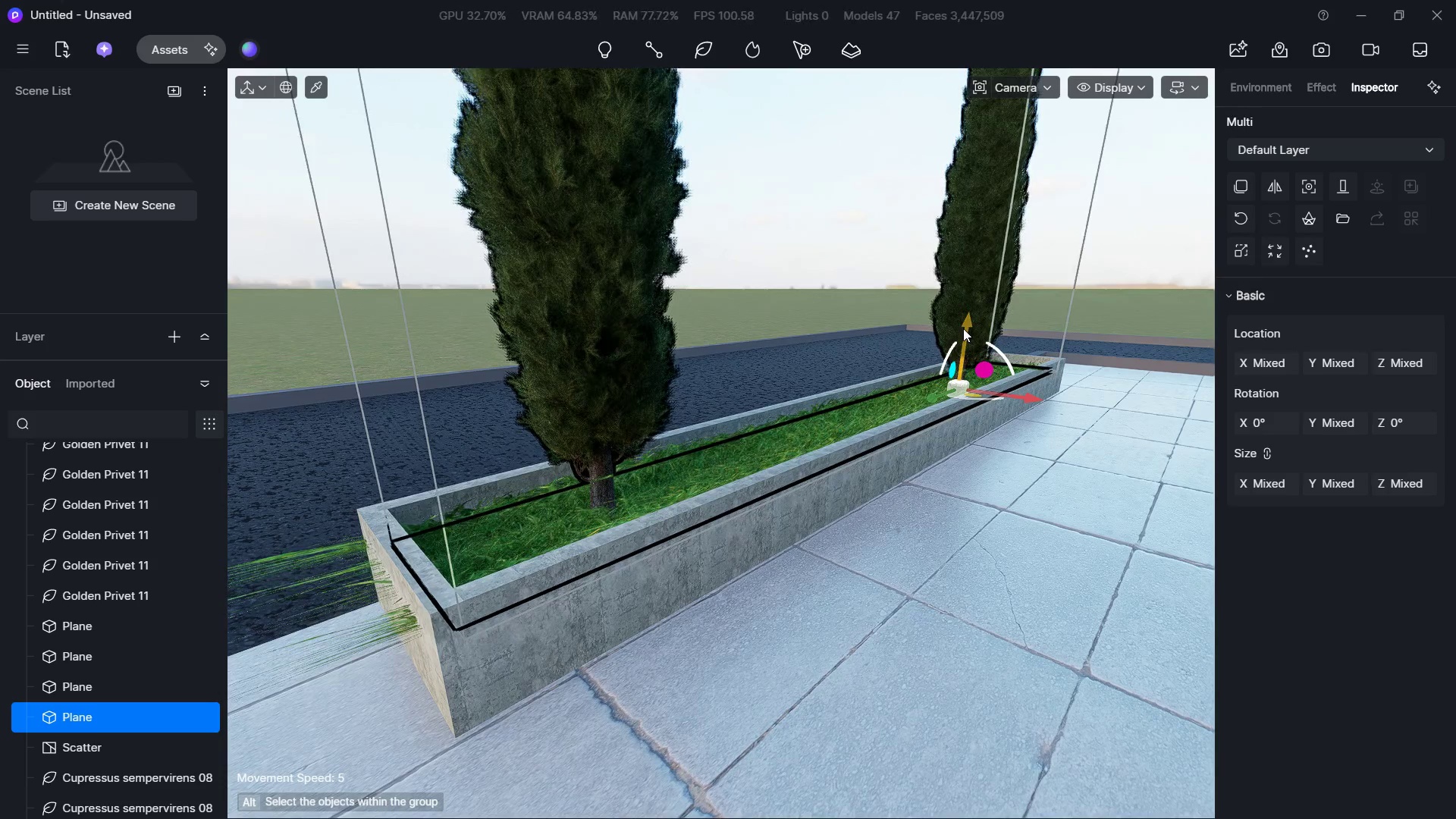 
hold_key(key=A, duration=0.5)
 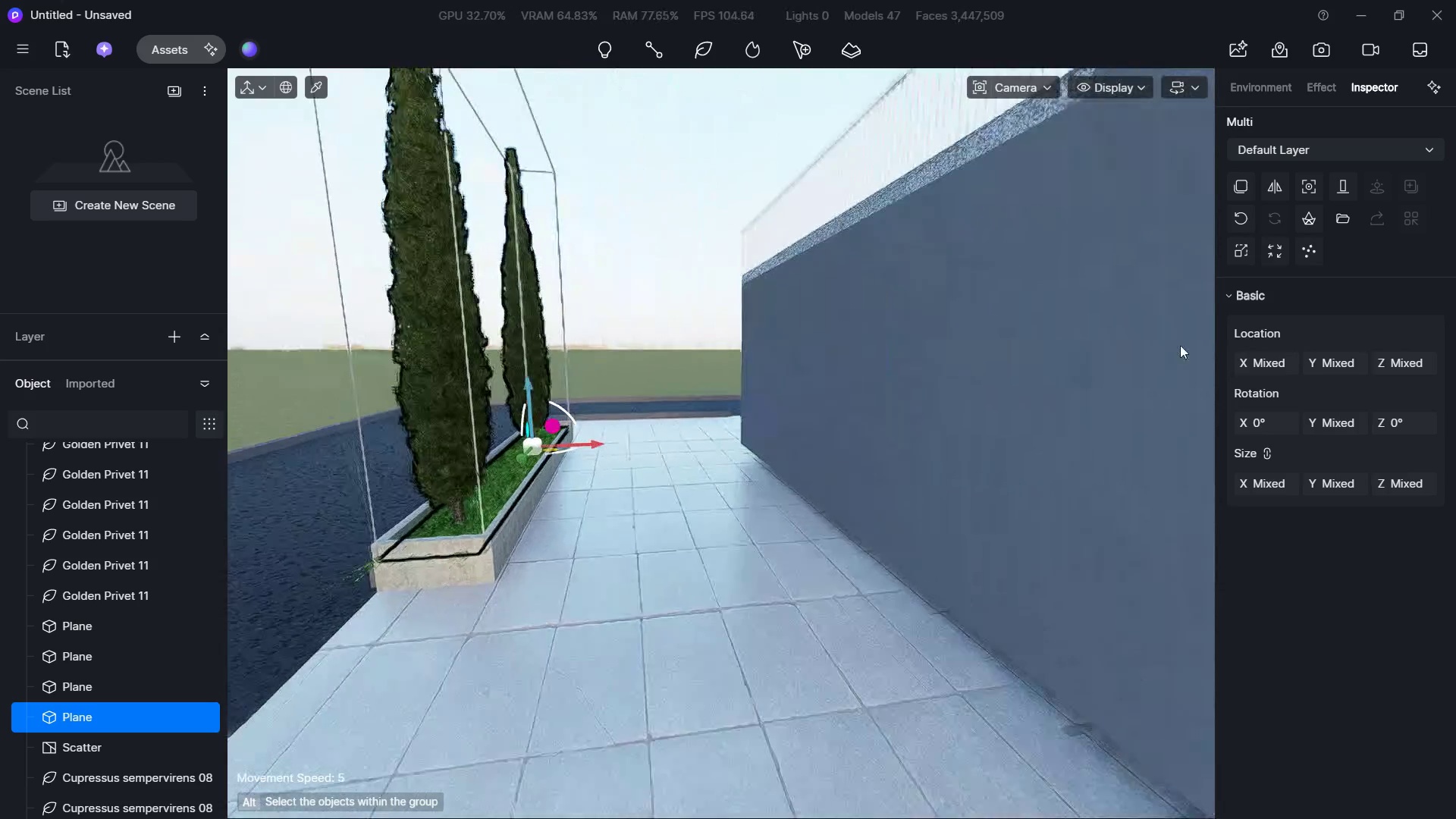 
hold_key(key=S, duration=1.66)
 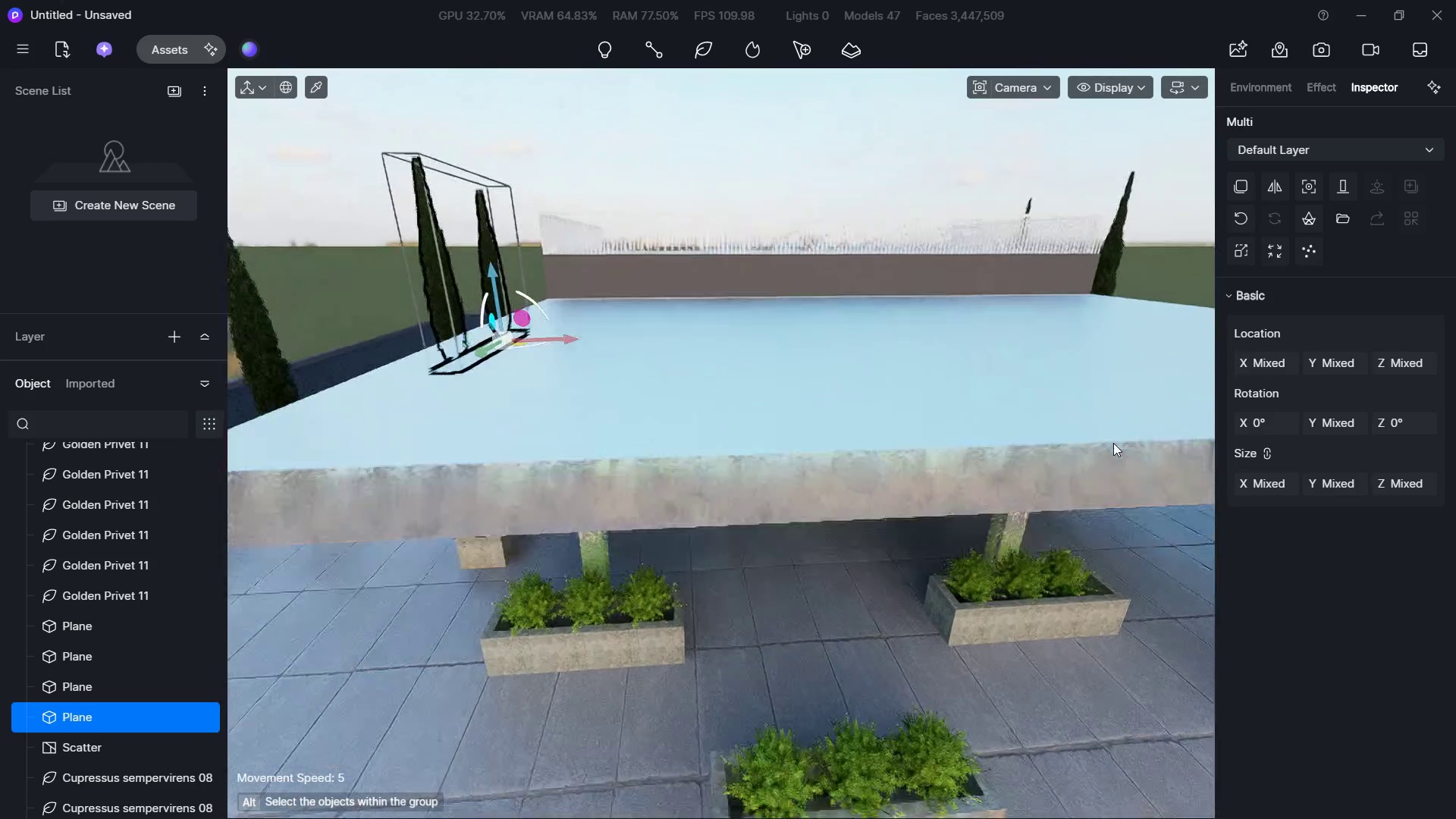 
hold_key(key=ShiftLeft, duration=3.36)
 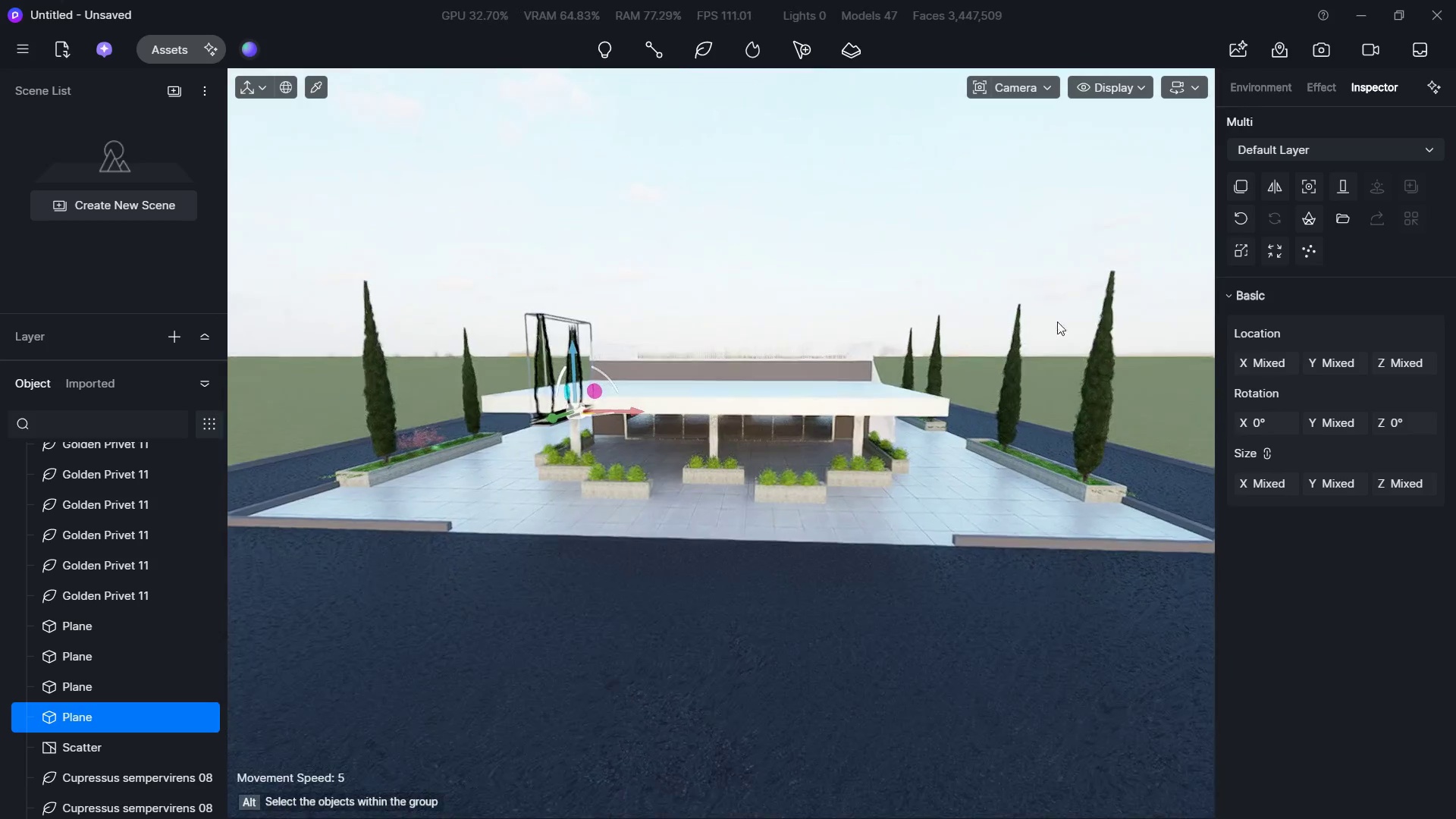 
hold_key(key=D, duration=0.88)
 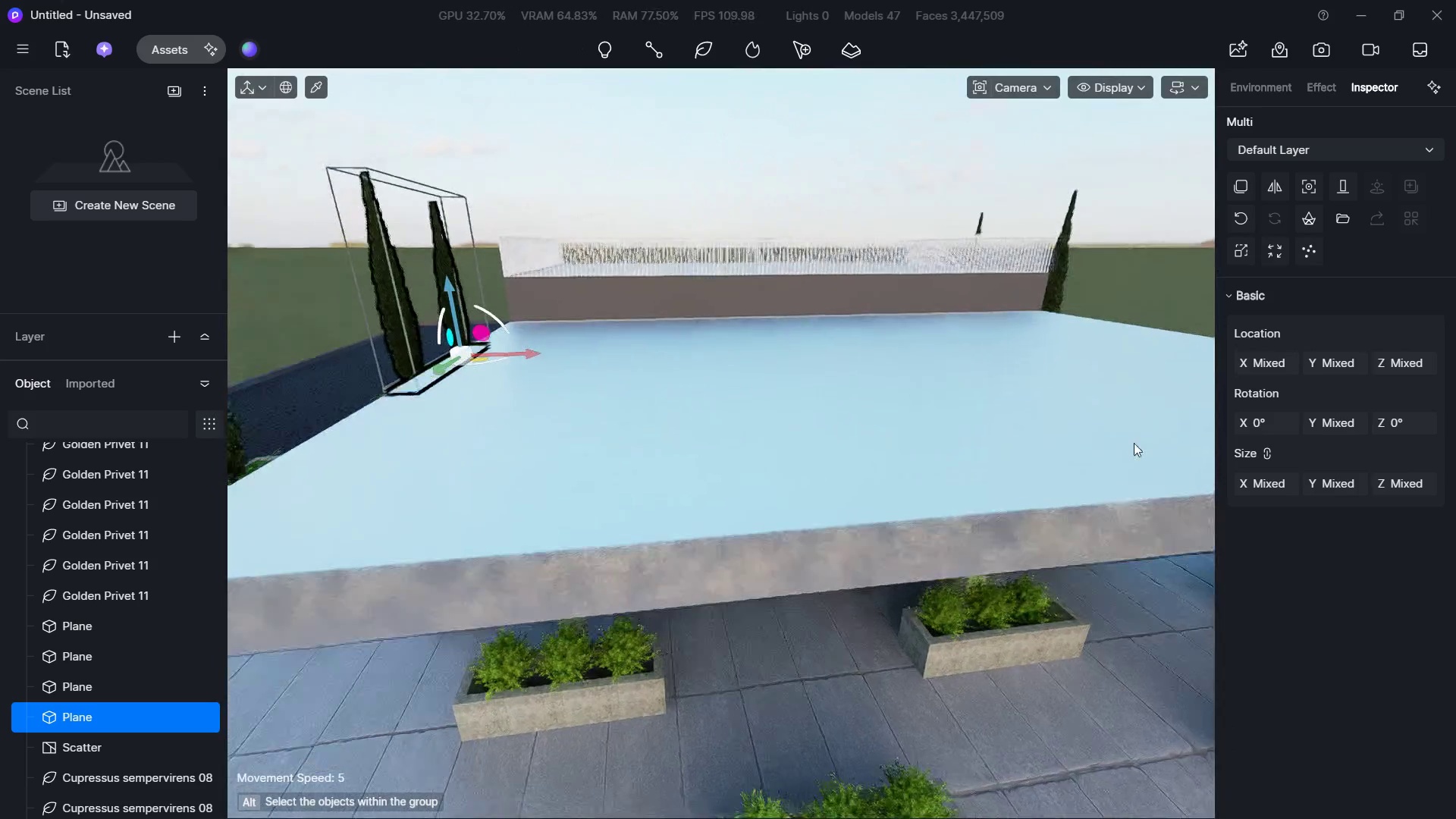 
hold_key(key=E, duration=0.45)
 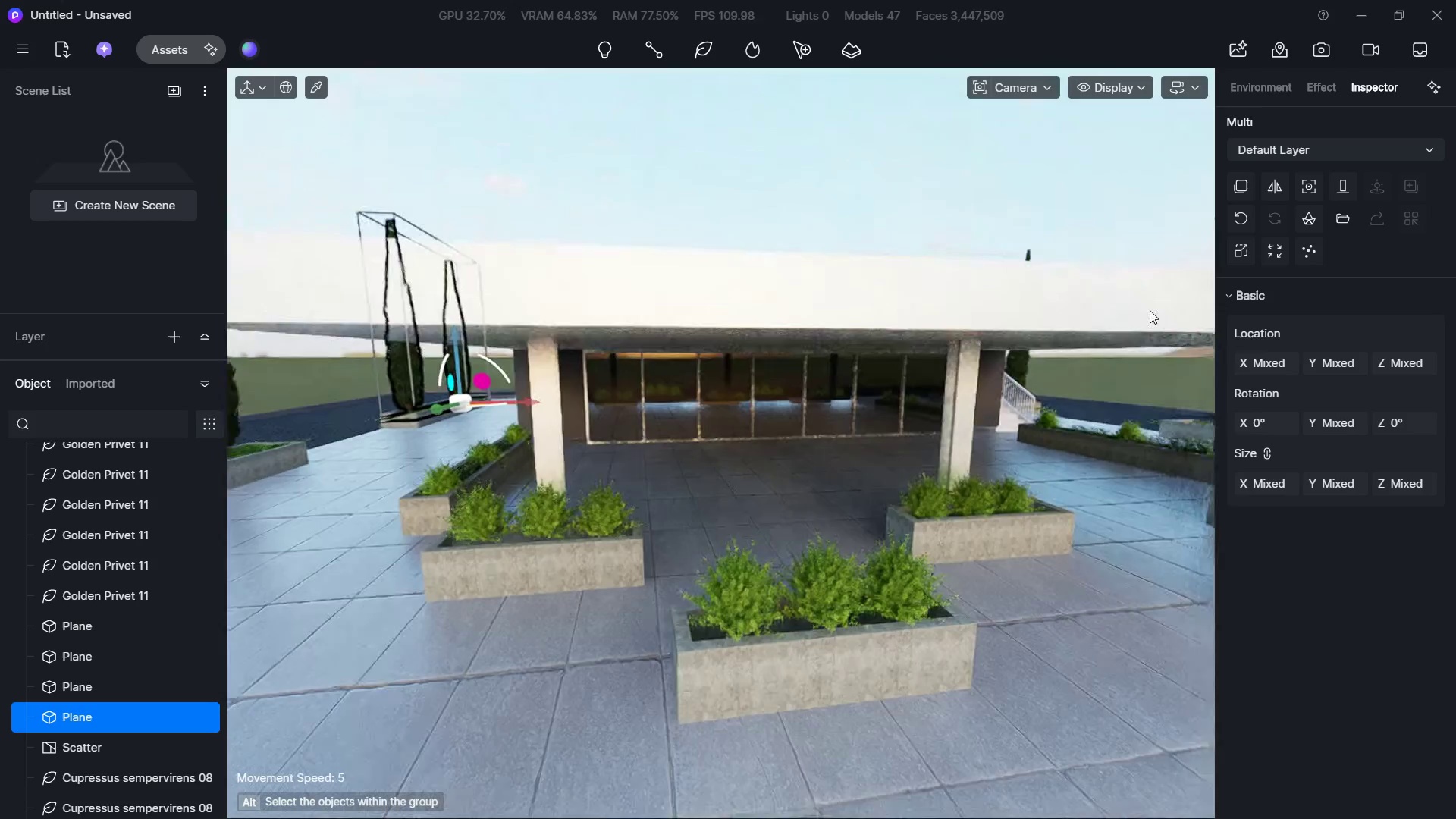 
hold_key(key=S, duration=0.45)
 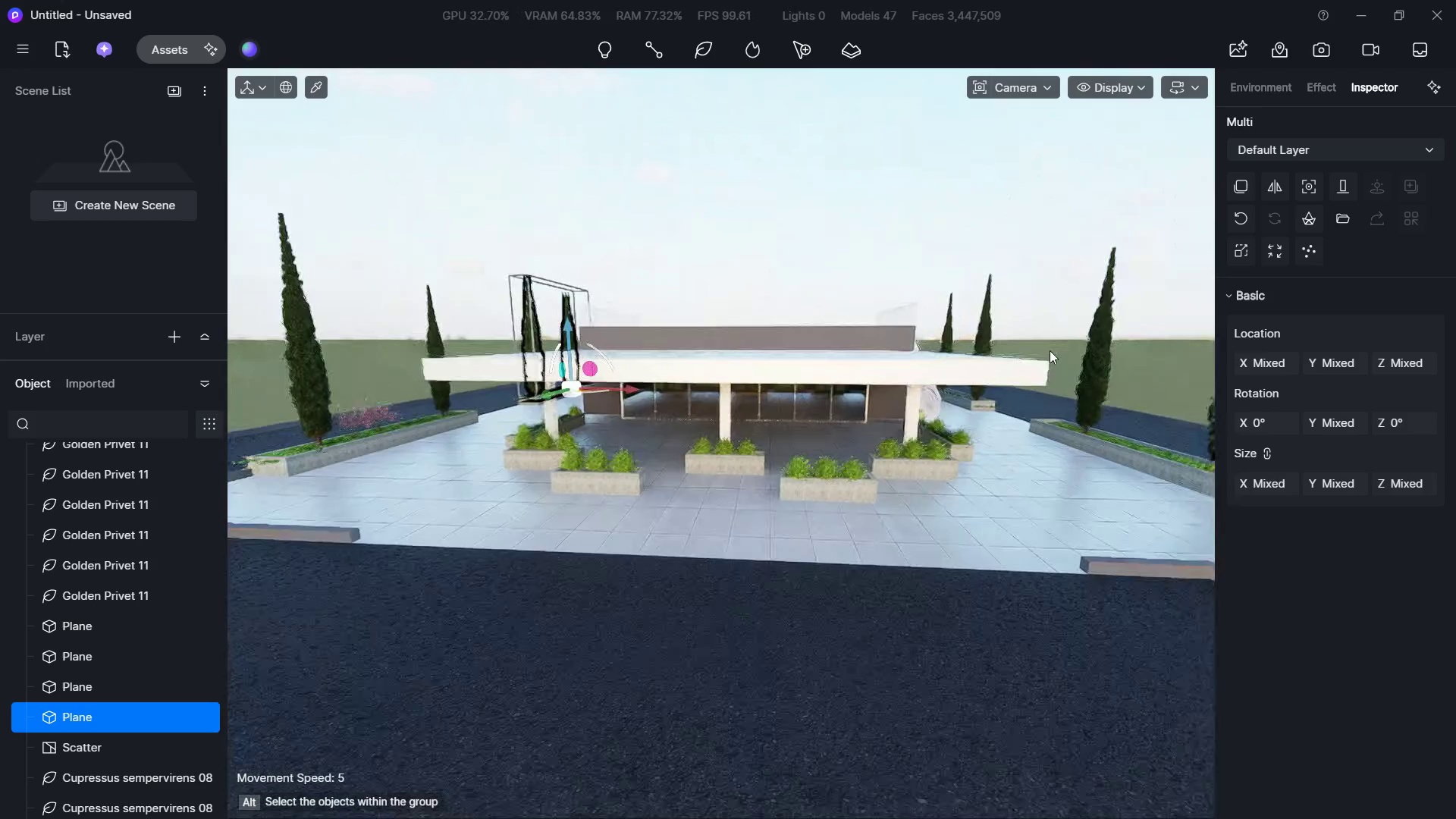 
hold_key(key=D, duration=0.55)
 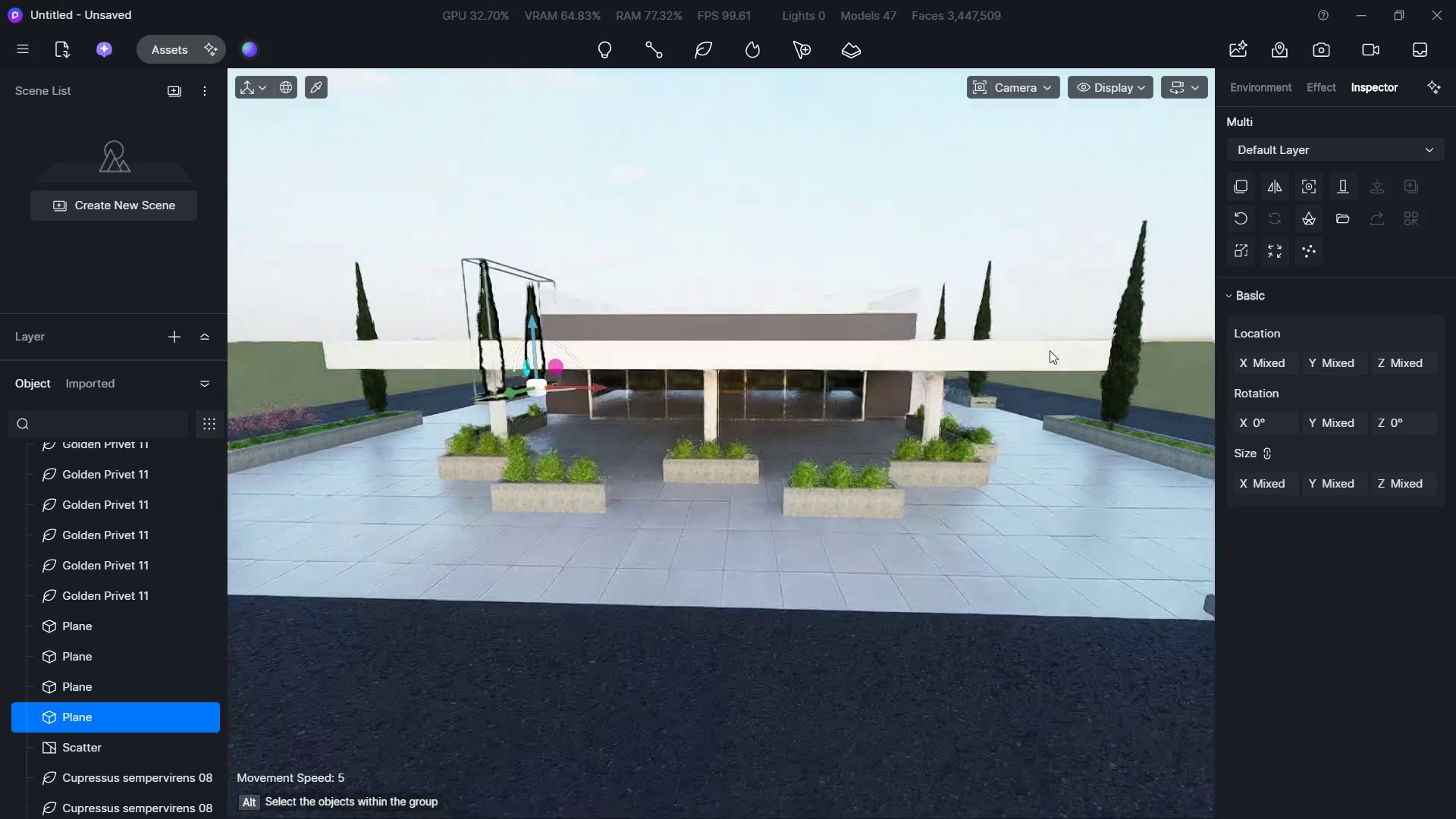 
hold_key(key=S, duration=0.66)
 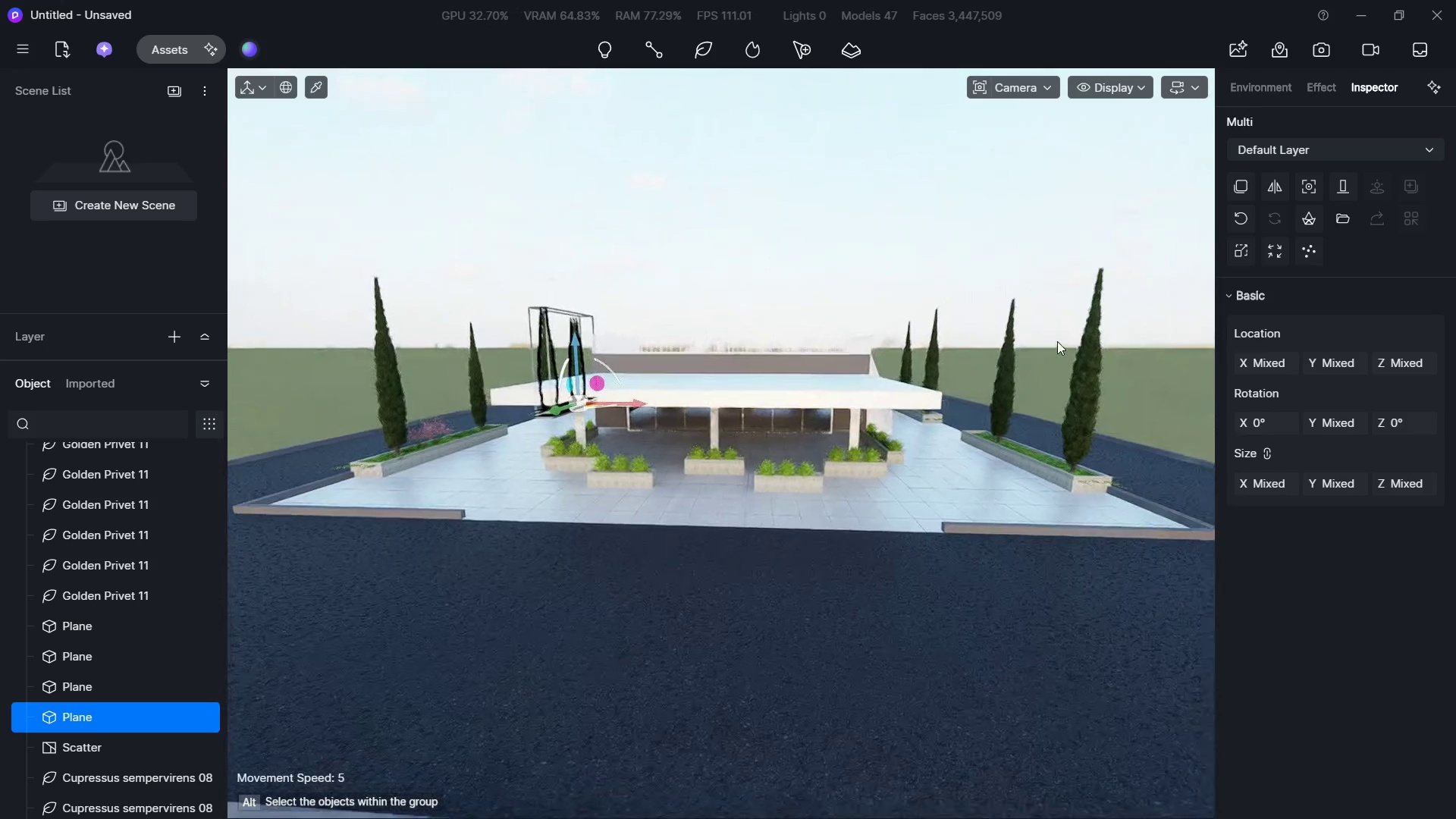 
hold_key(key=W, duration=1.41)
 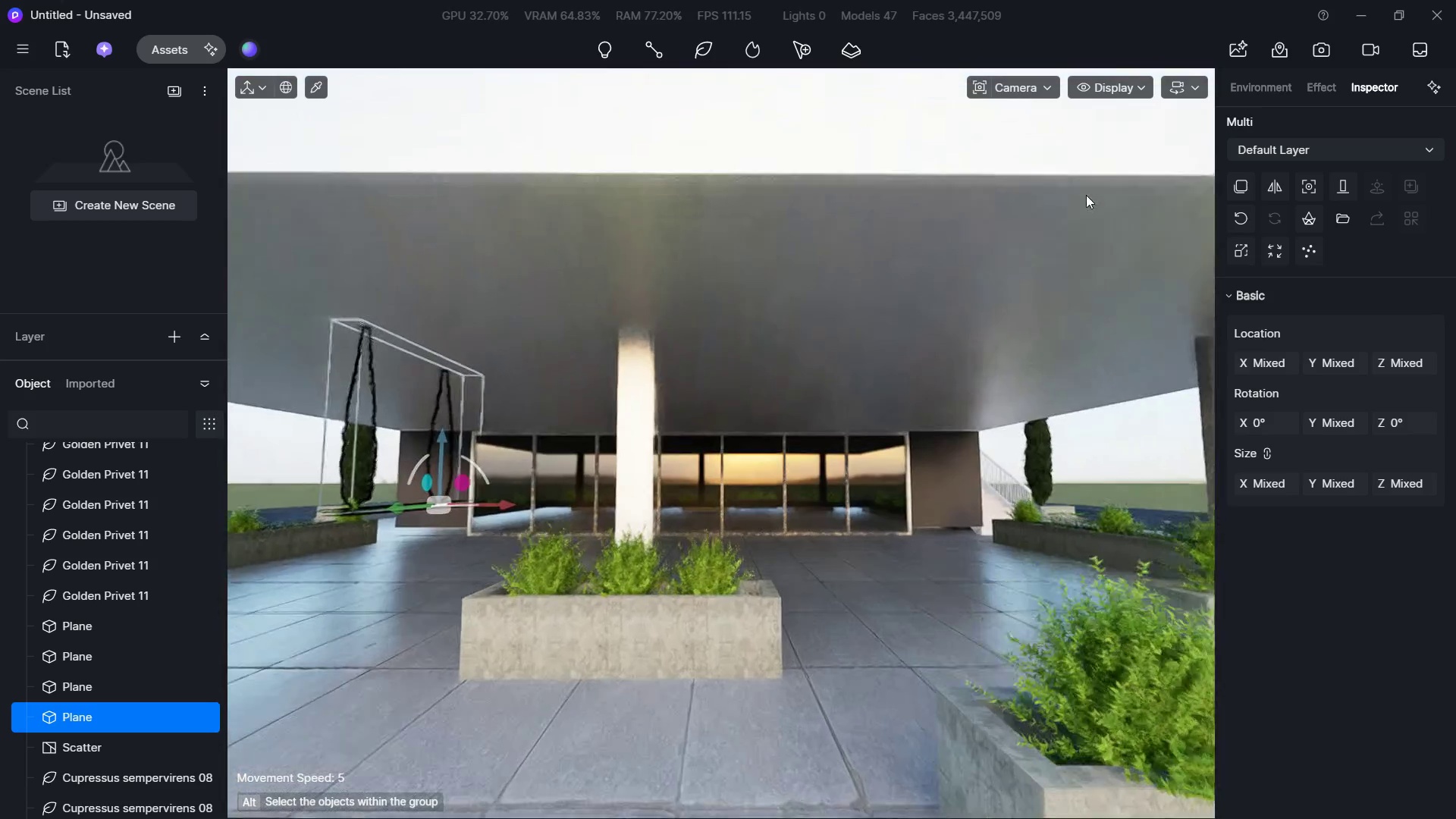 
hold_key(key=ShiftLeft, duration=1.3)
 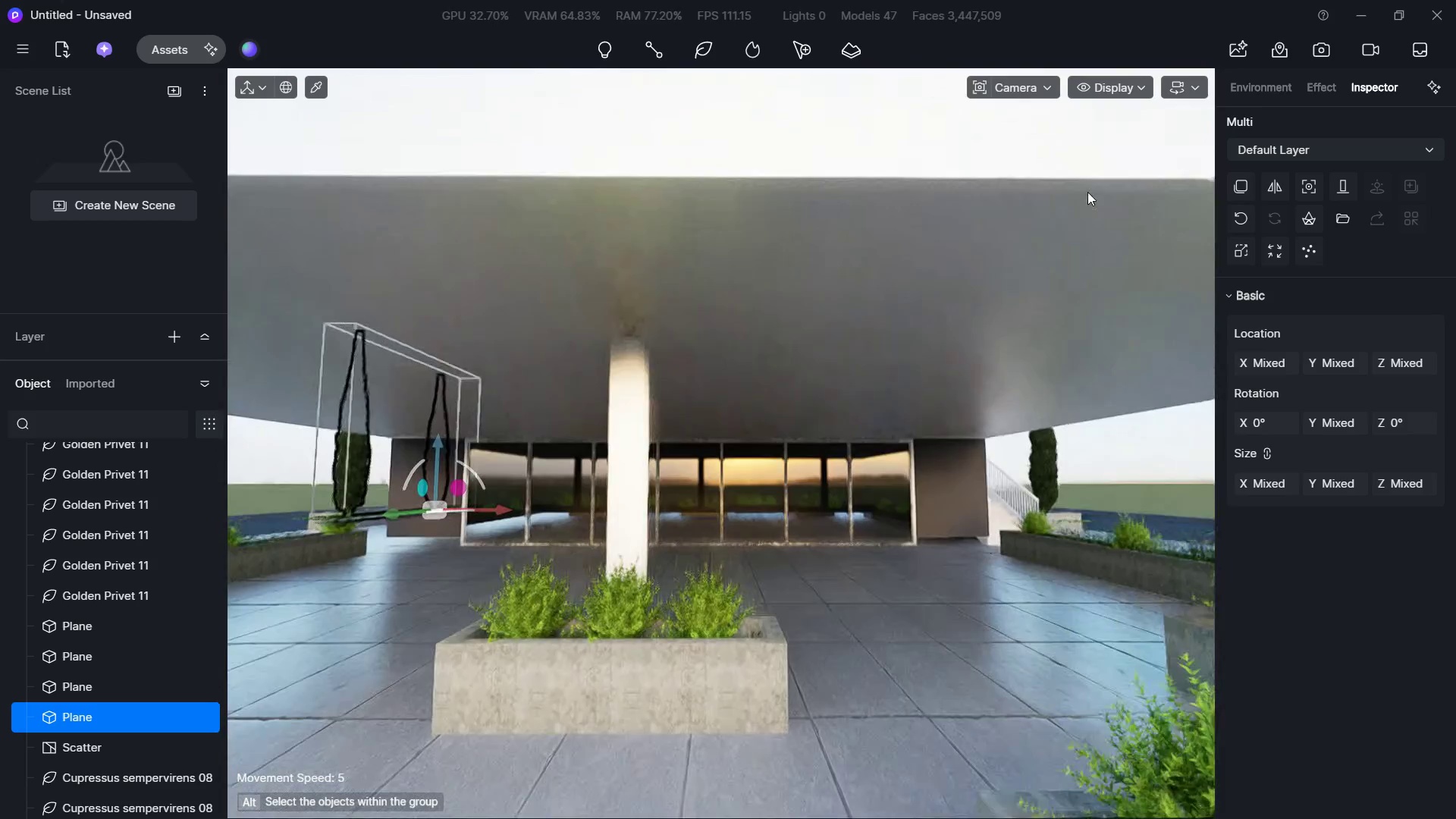 
hold_key(key=E, duration=0.39)
 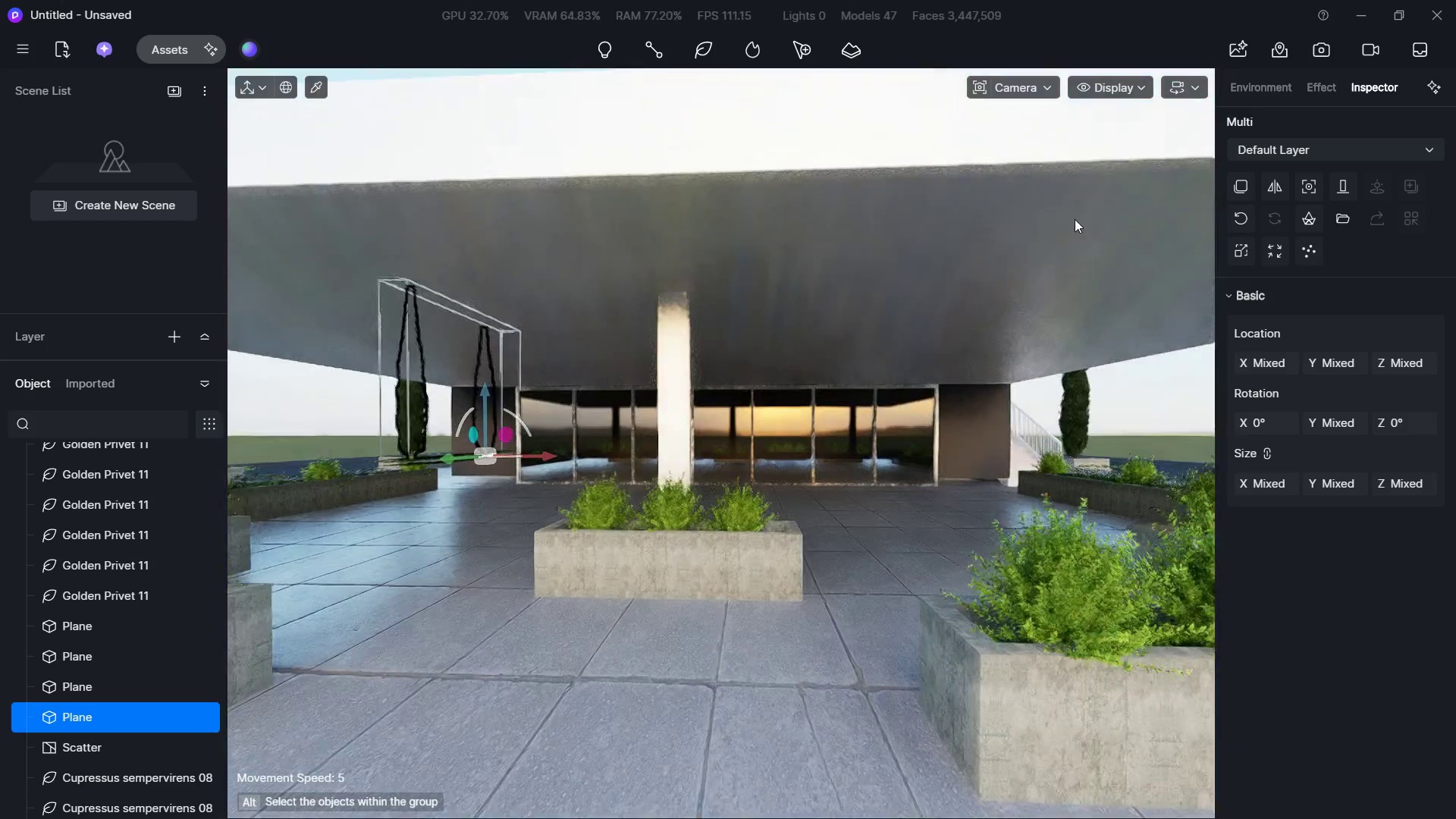 
key(W)
 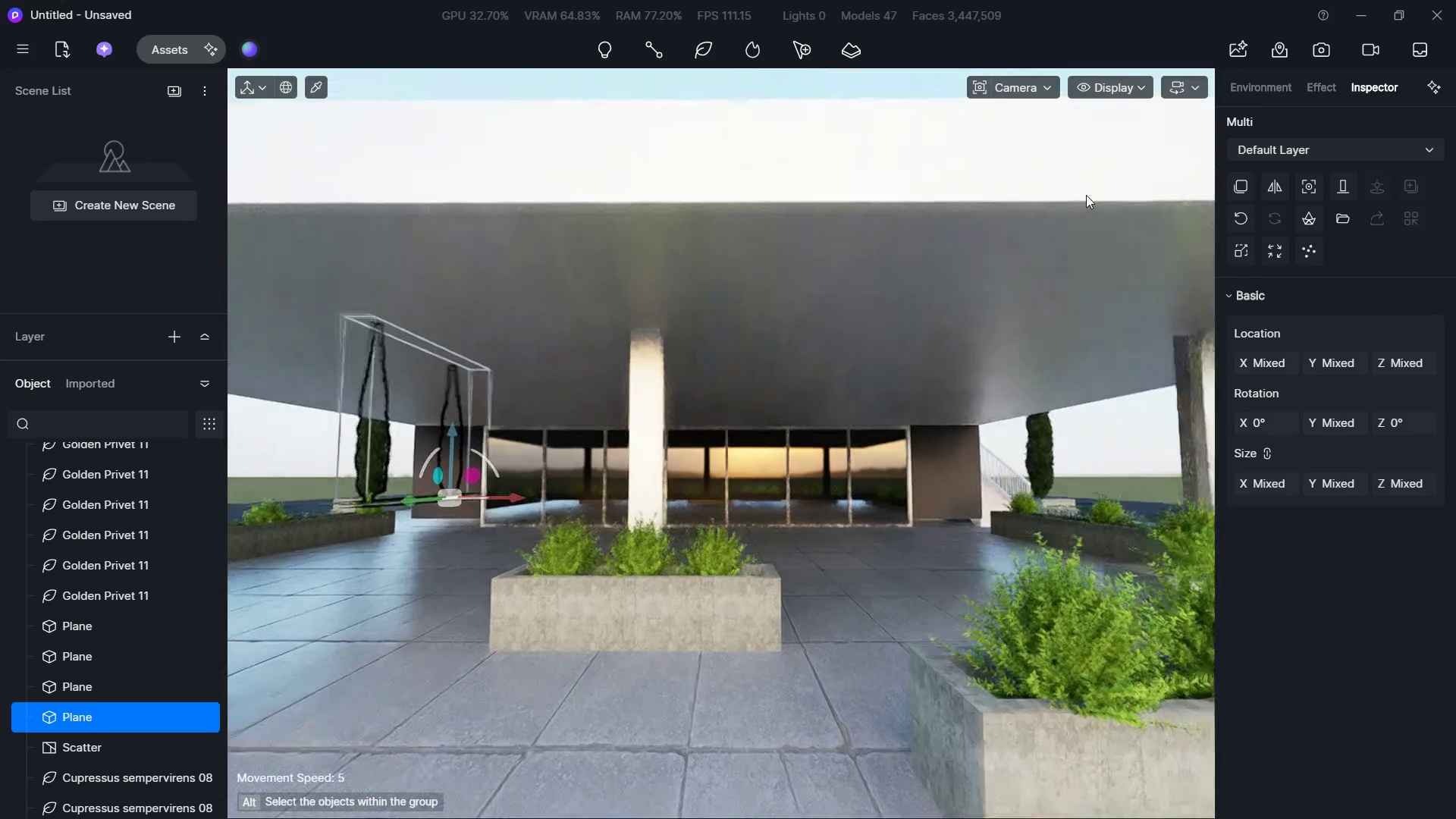 
hold_key(key=Q, duration=0.53)
 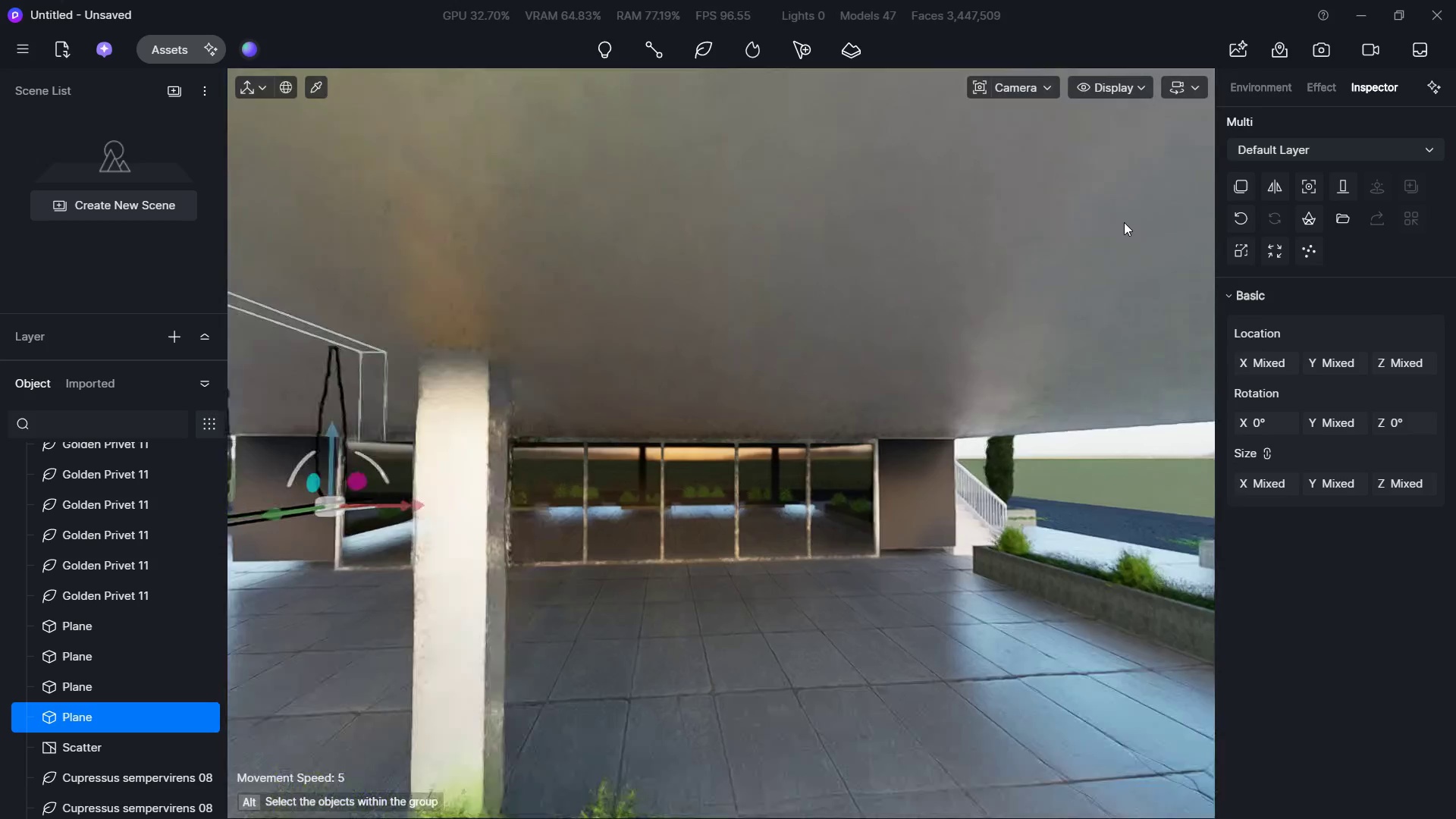 
hold_key(key=W, duration=0.83)
 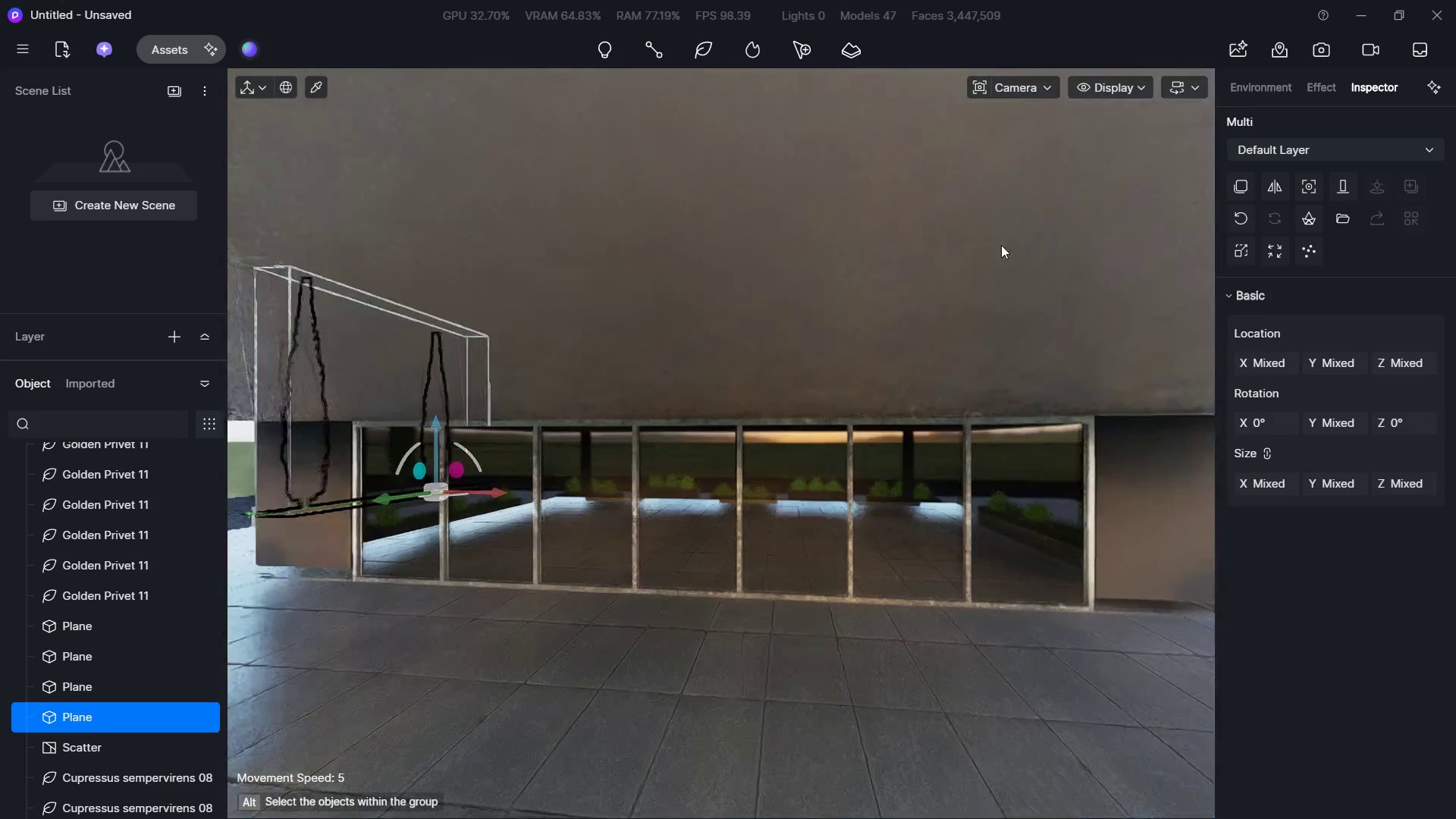 
key(Shift+ShiftLeft)
 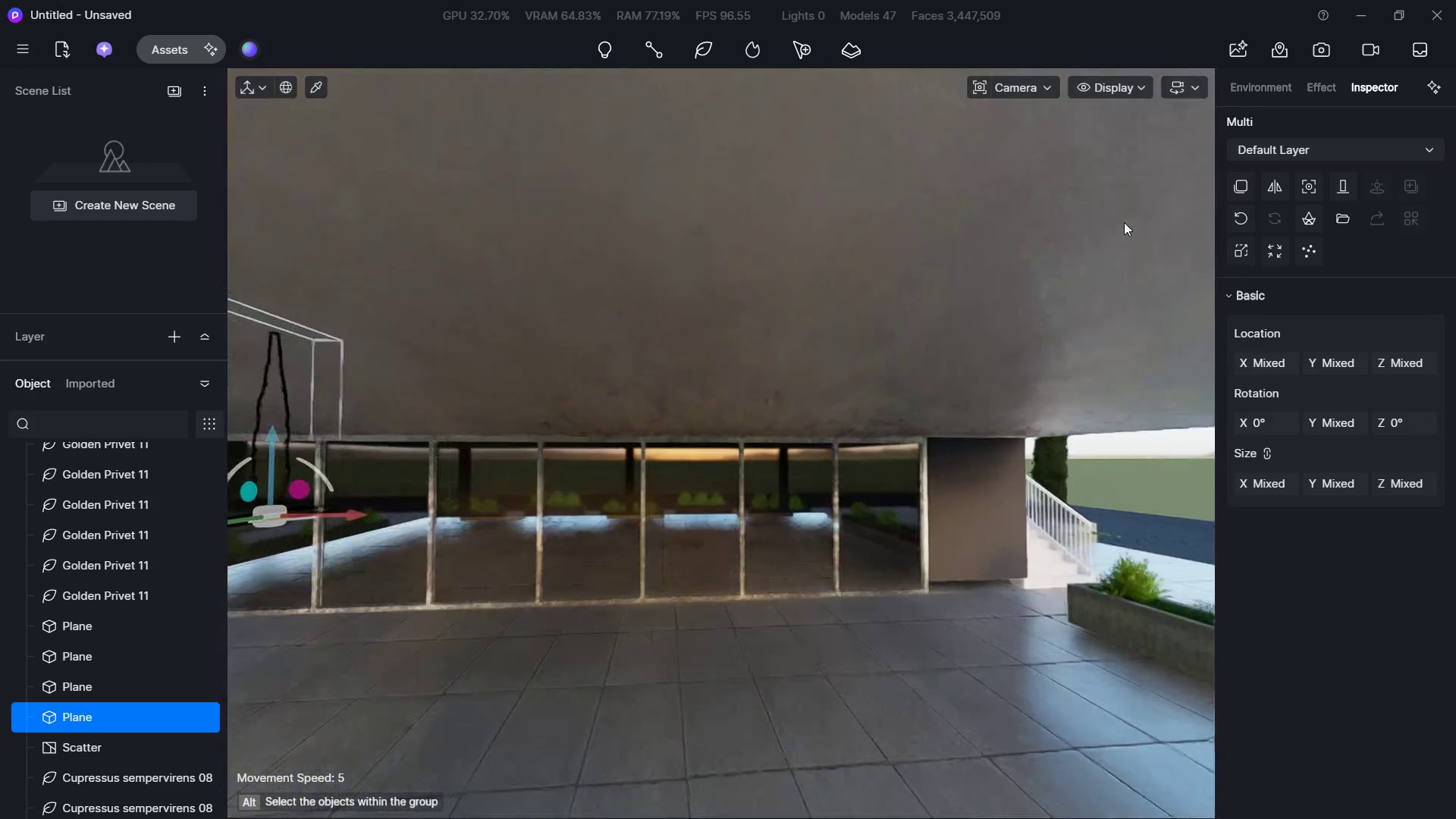 
key(D)
 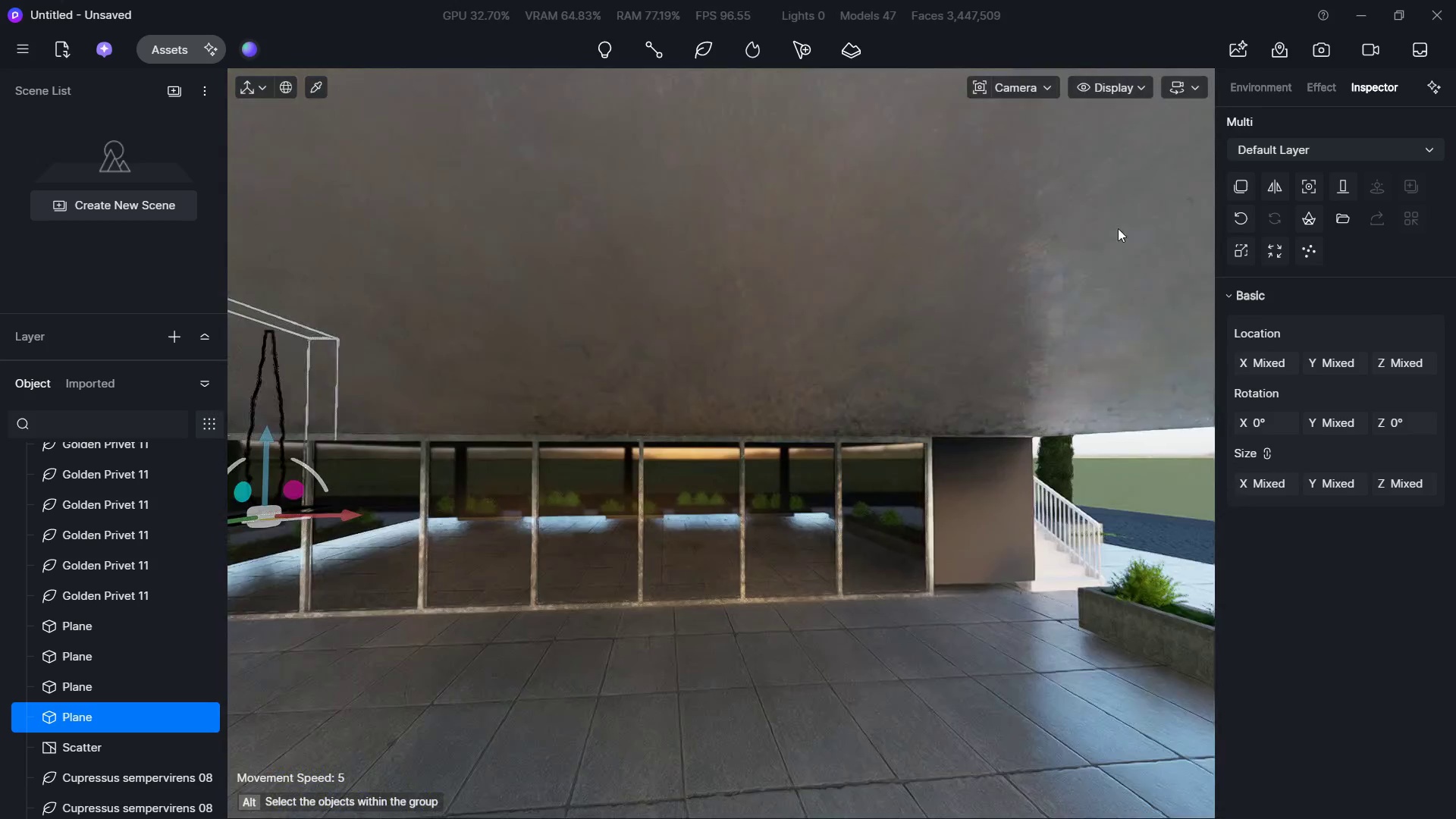 
hold_key(key=W, duration=0.5)
 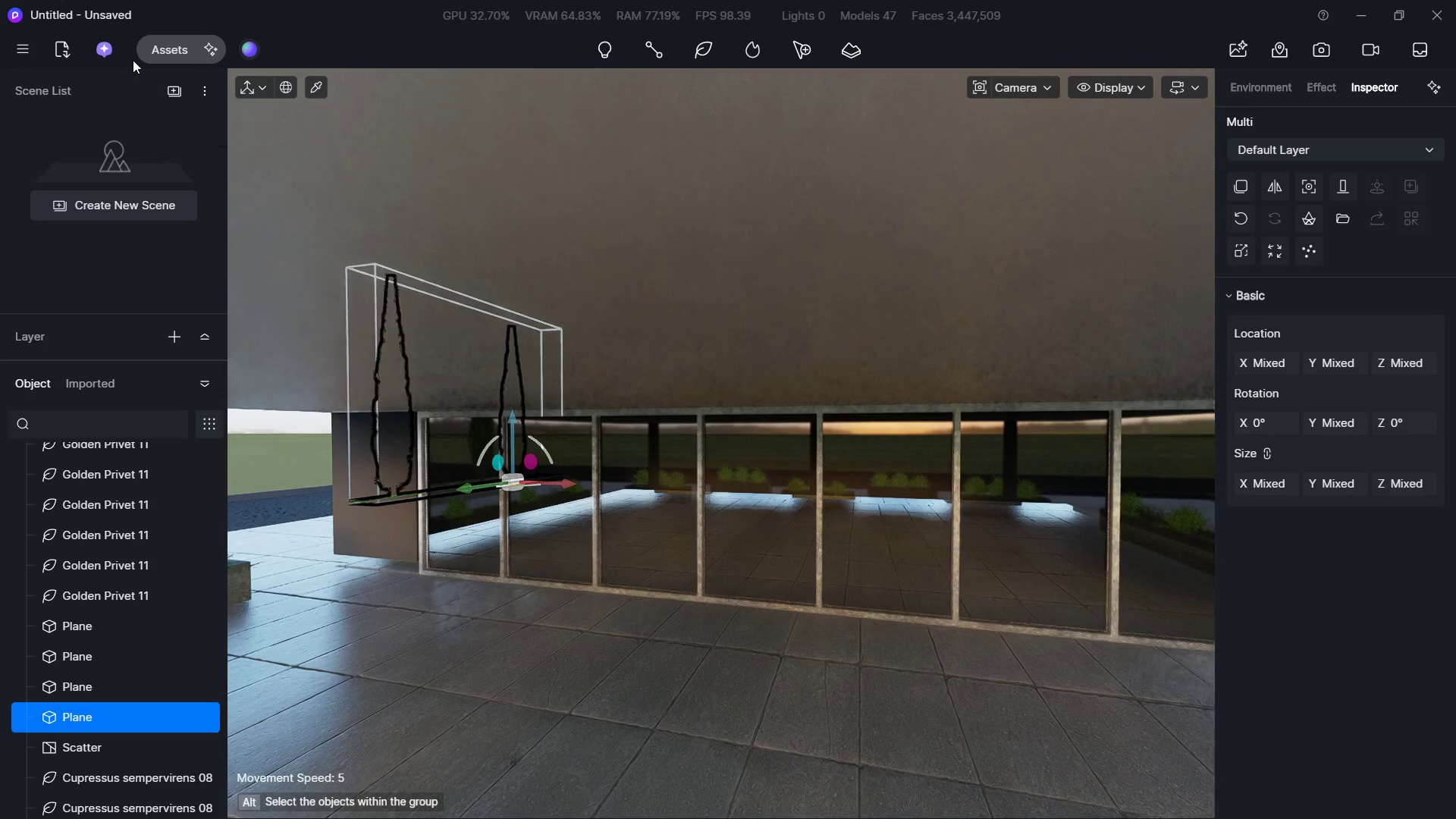 
left_click([143, 45])
 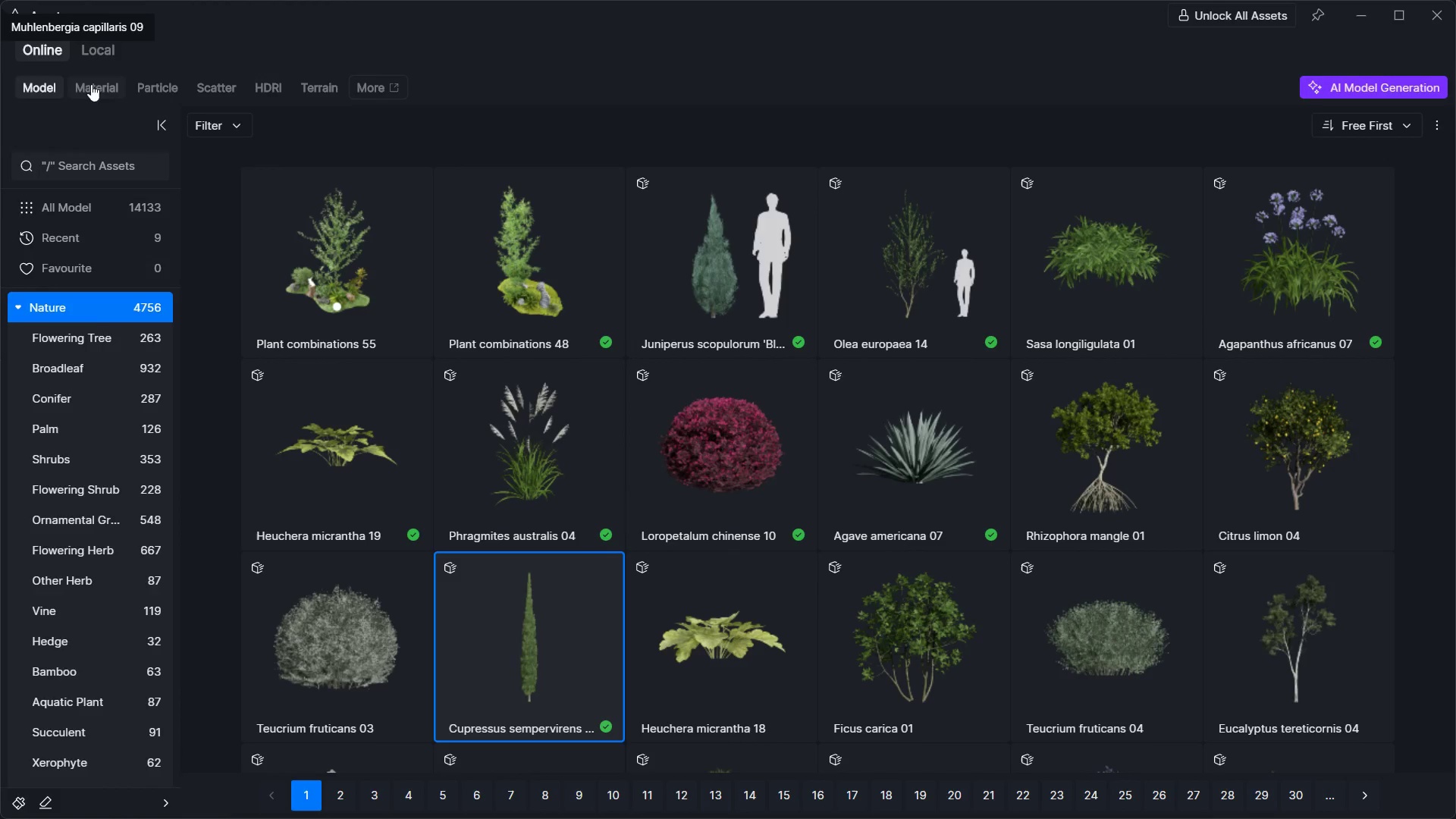 
double_click([123, 183])
 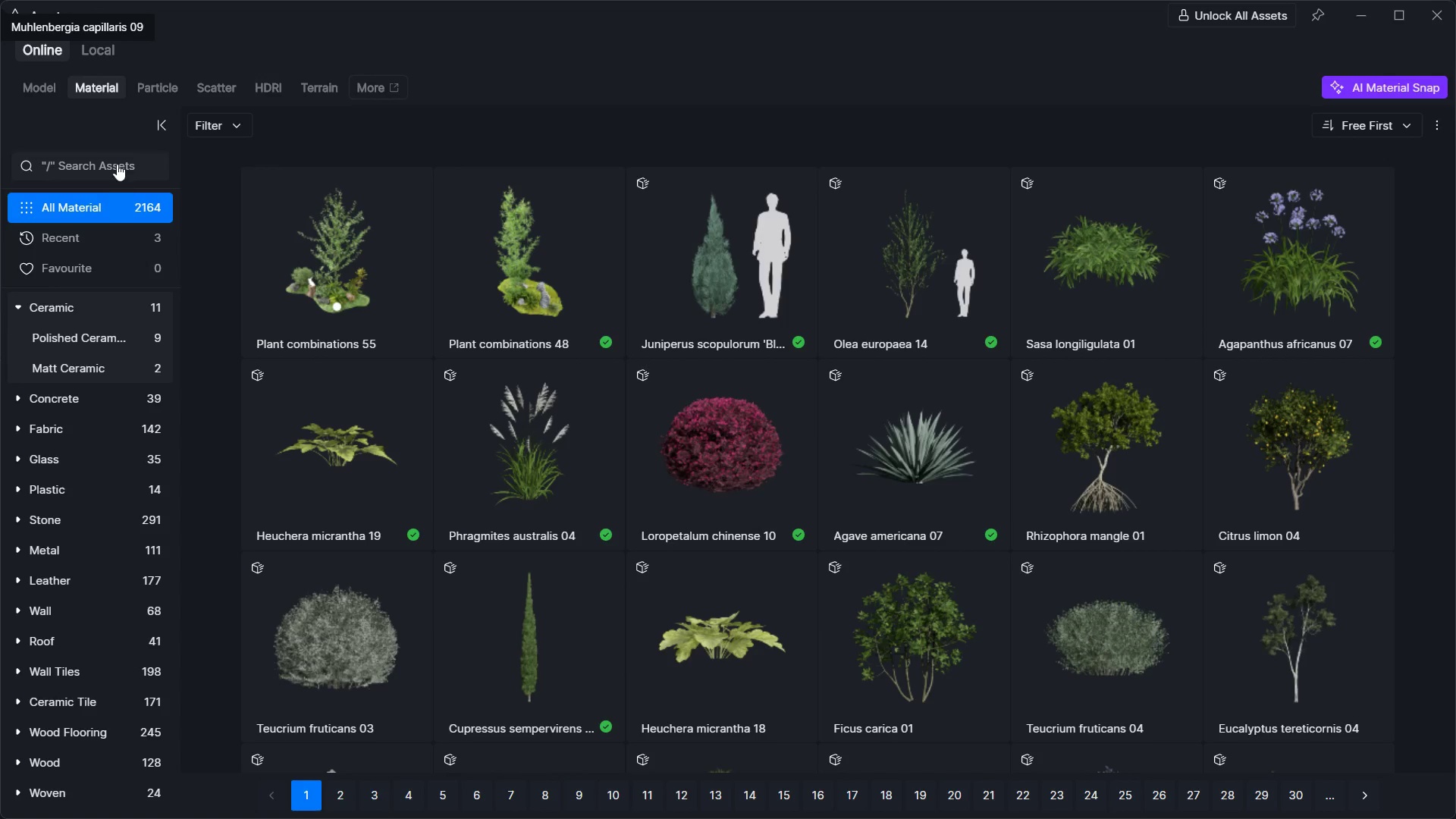 
triple_click([117, 161])
 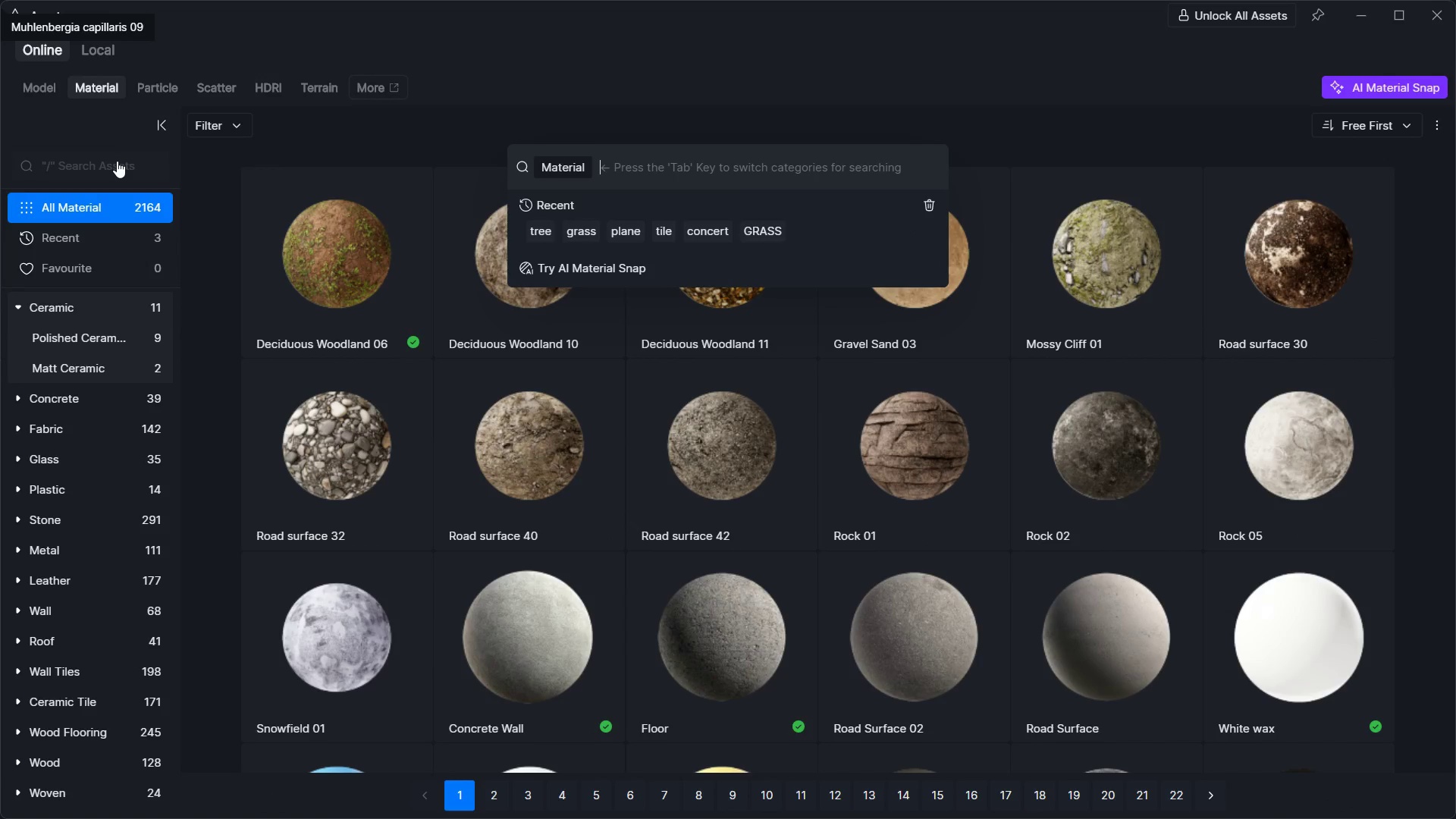 
type(glass)
 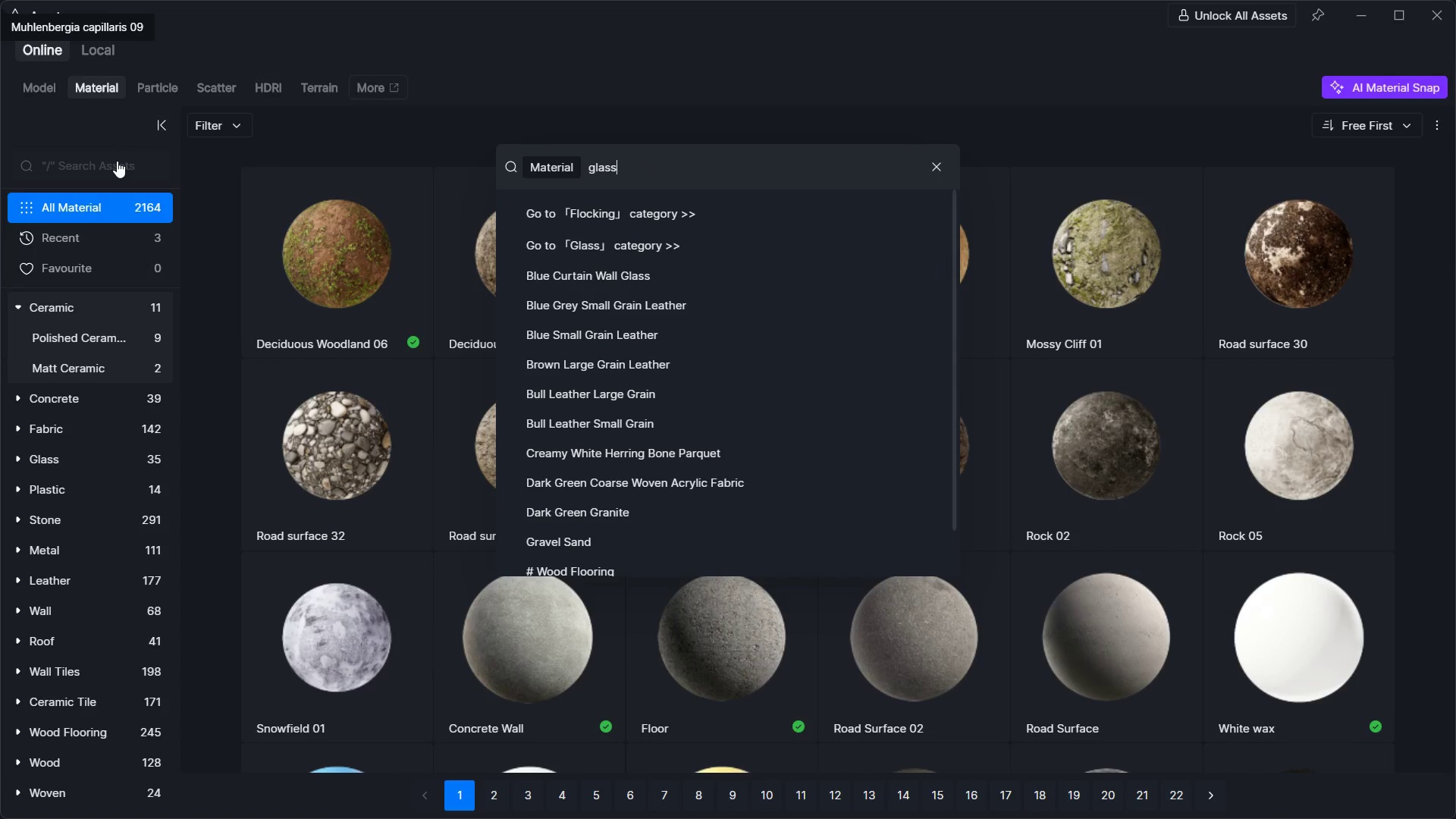 
key(Enter)
 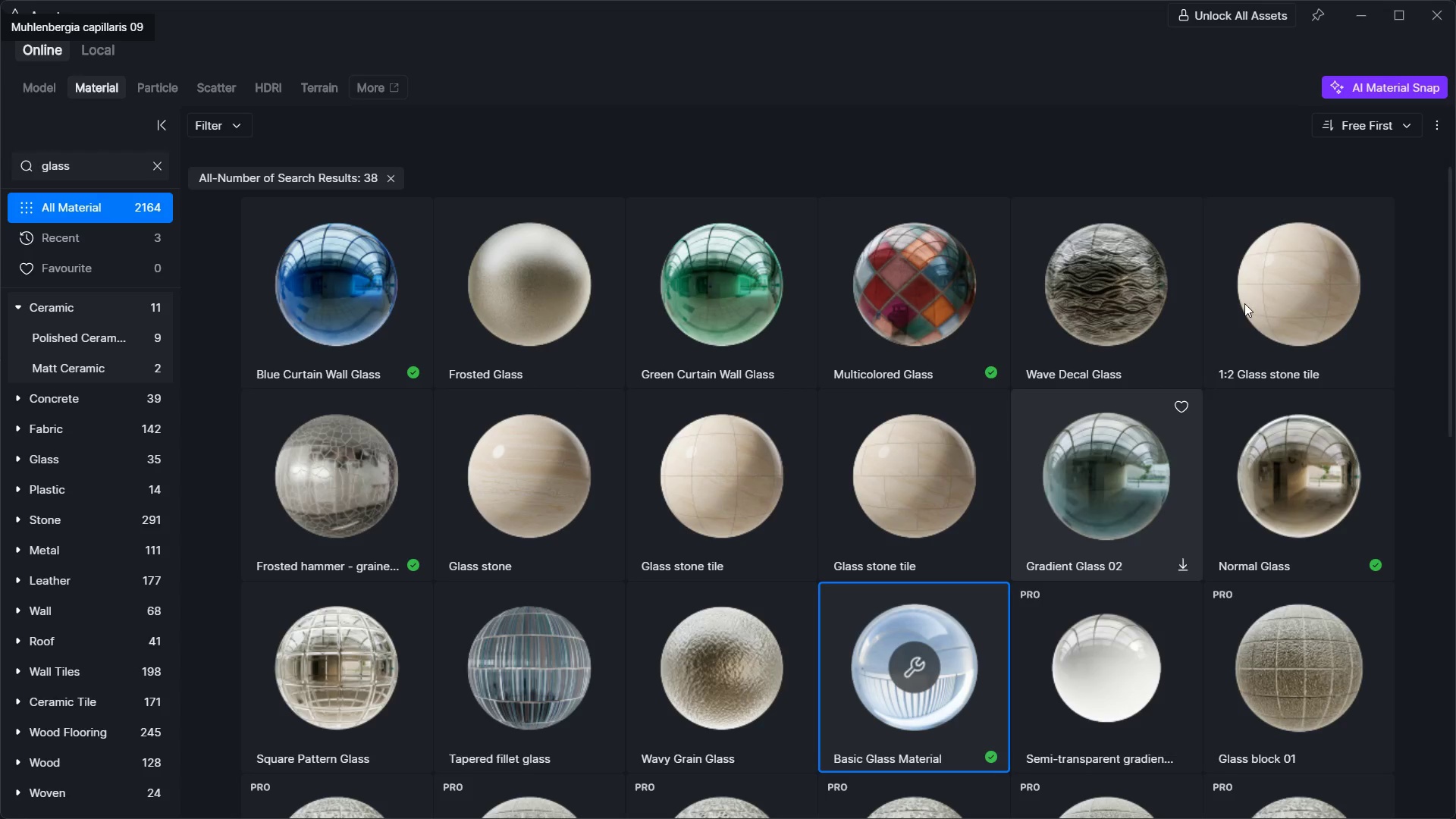 
left_click([1354, 13])
 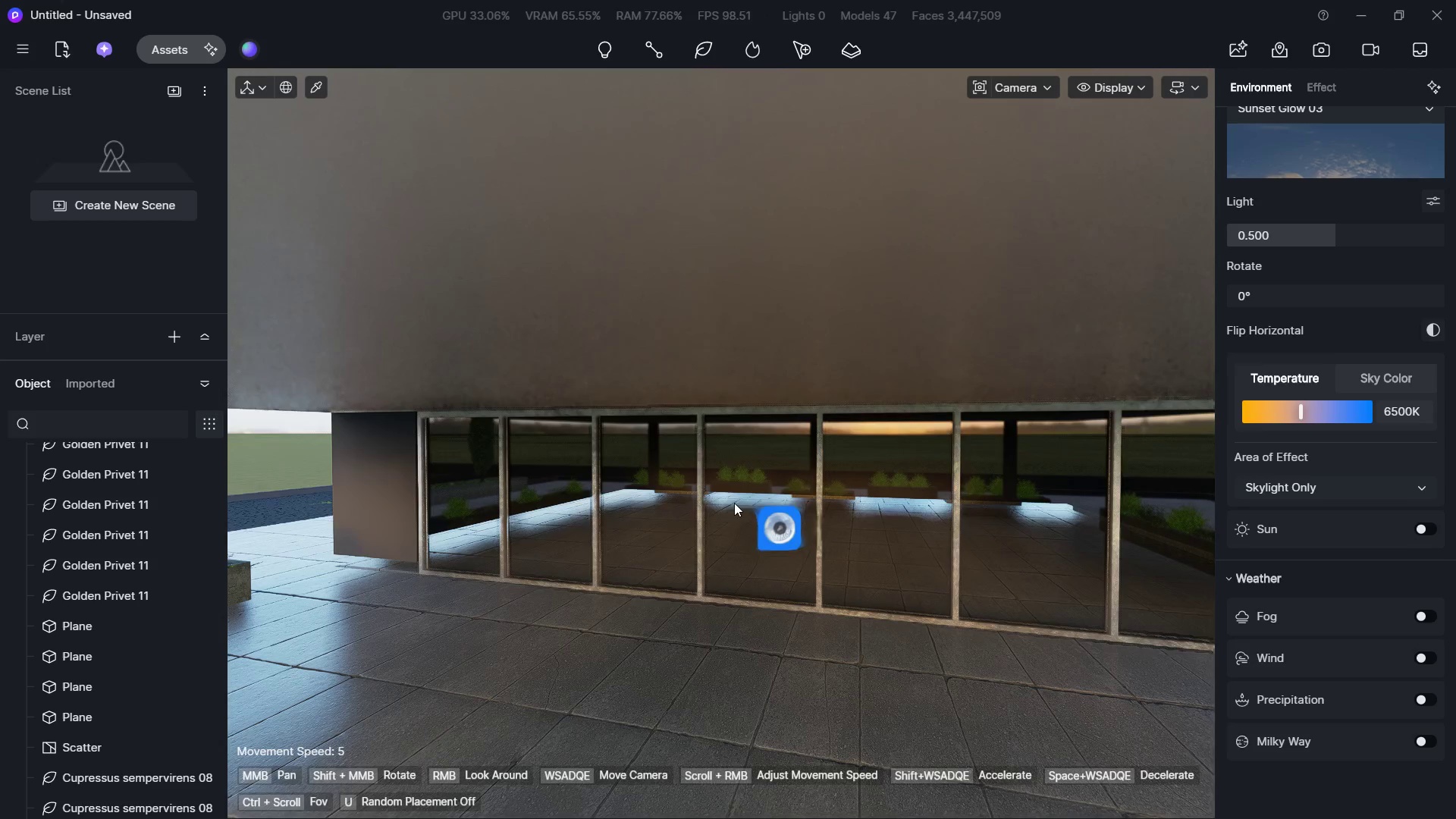 
left_click([742, 503])
 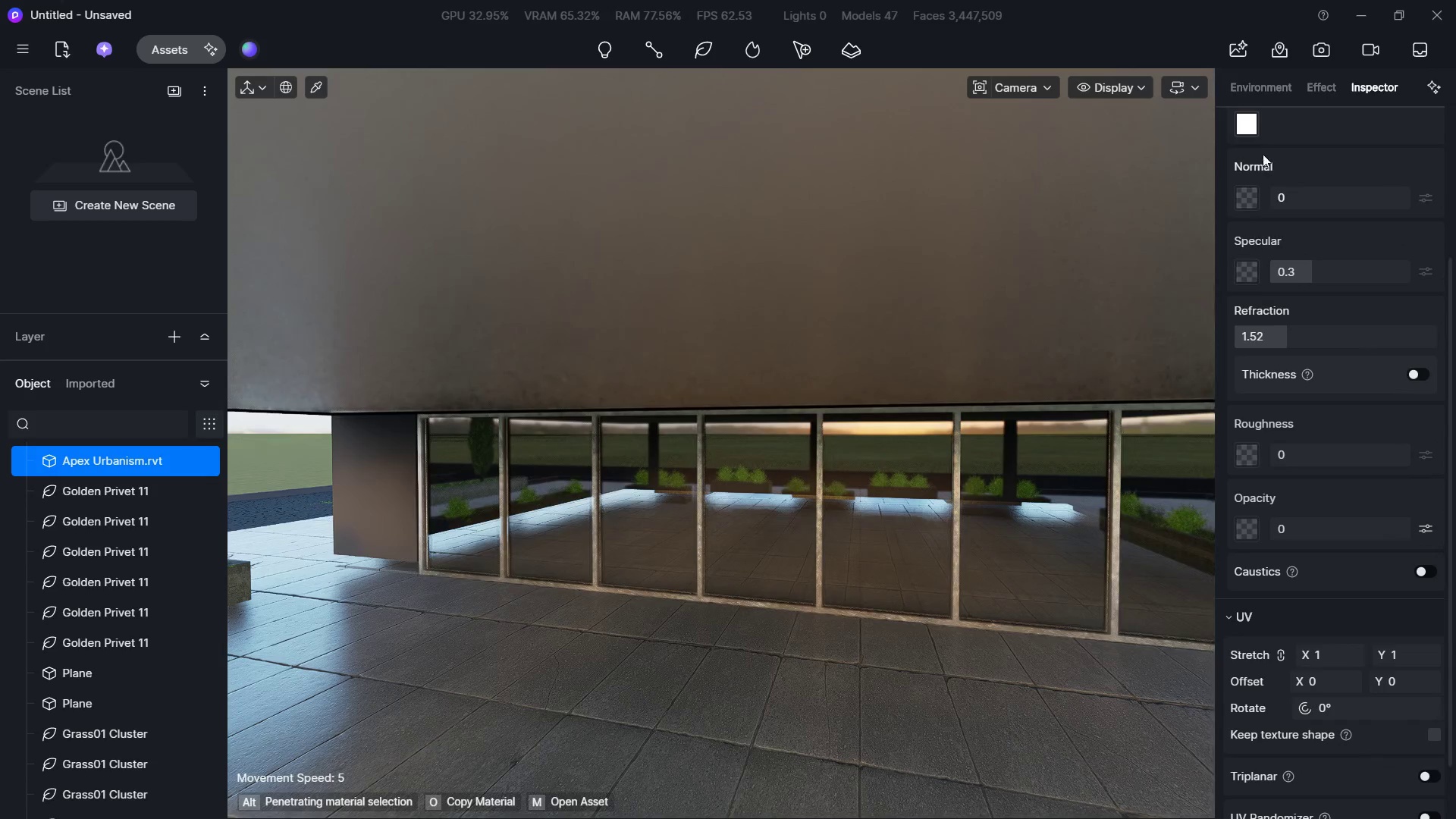 
left_click([1260, 125])
 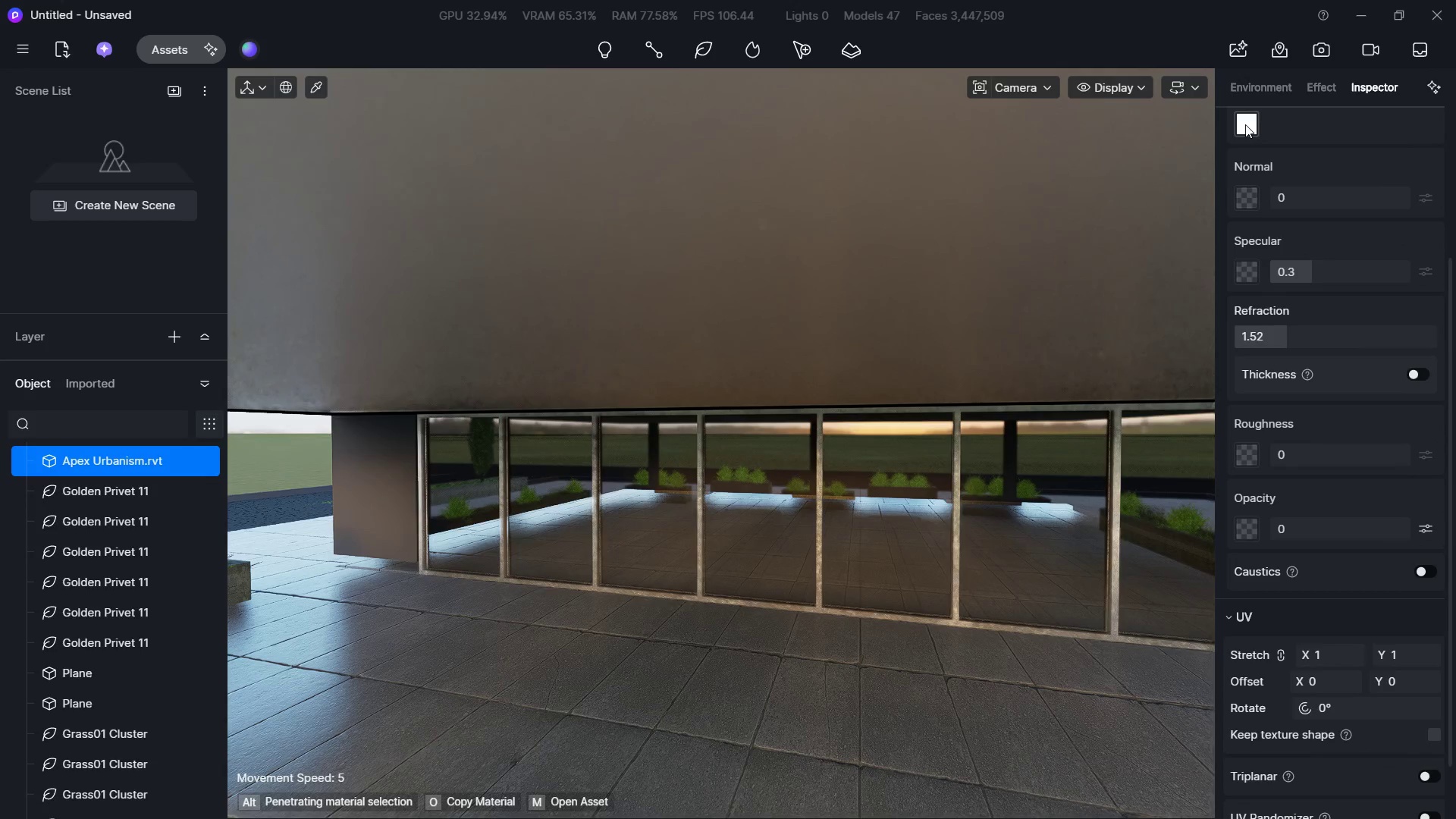 
left_click([1239, 123])
 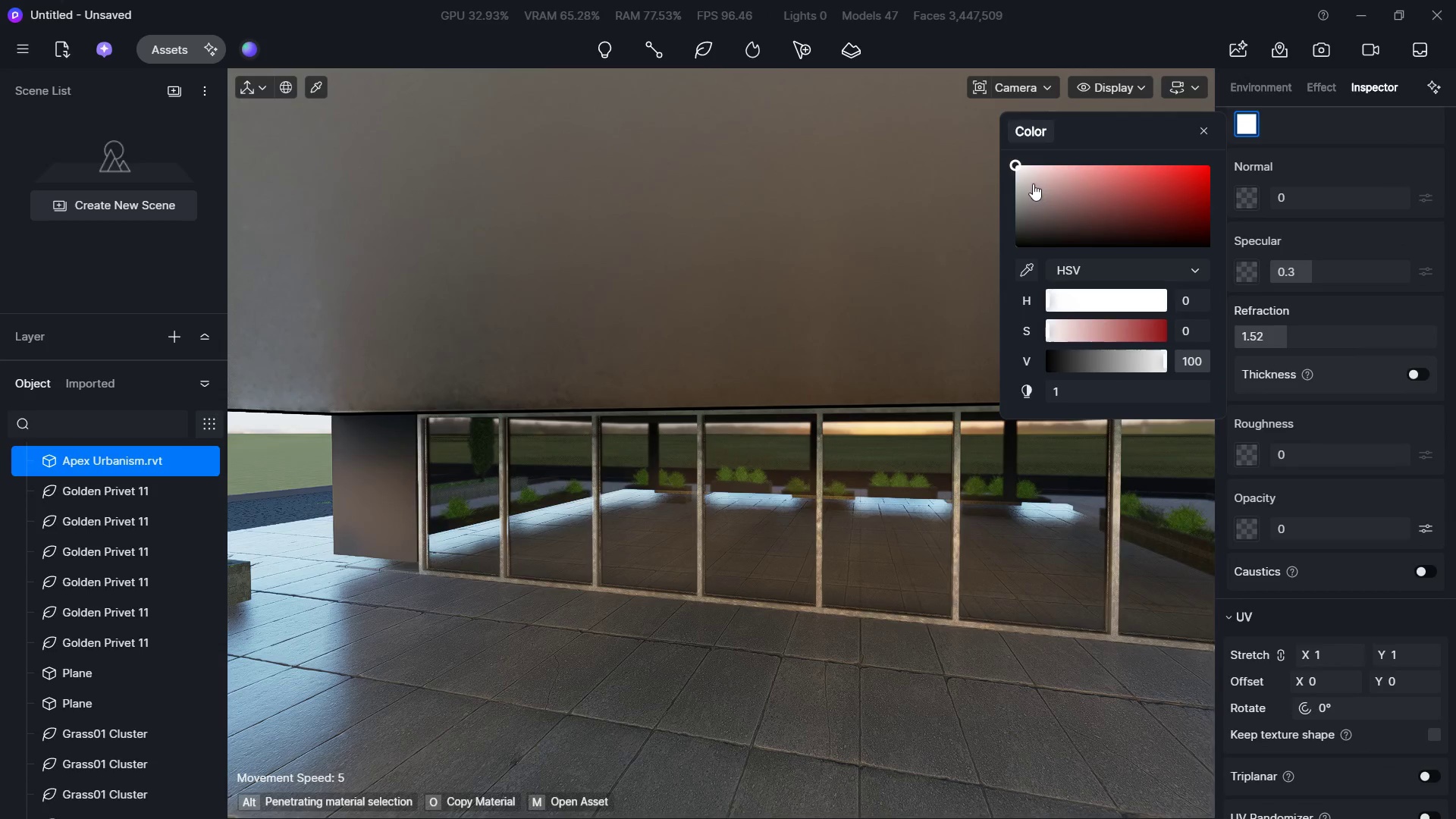 
left_click_drag(start_coordinate=[1018, 167], to_coordinate=[1010, 175])
 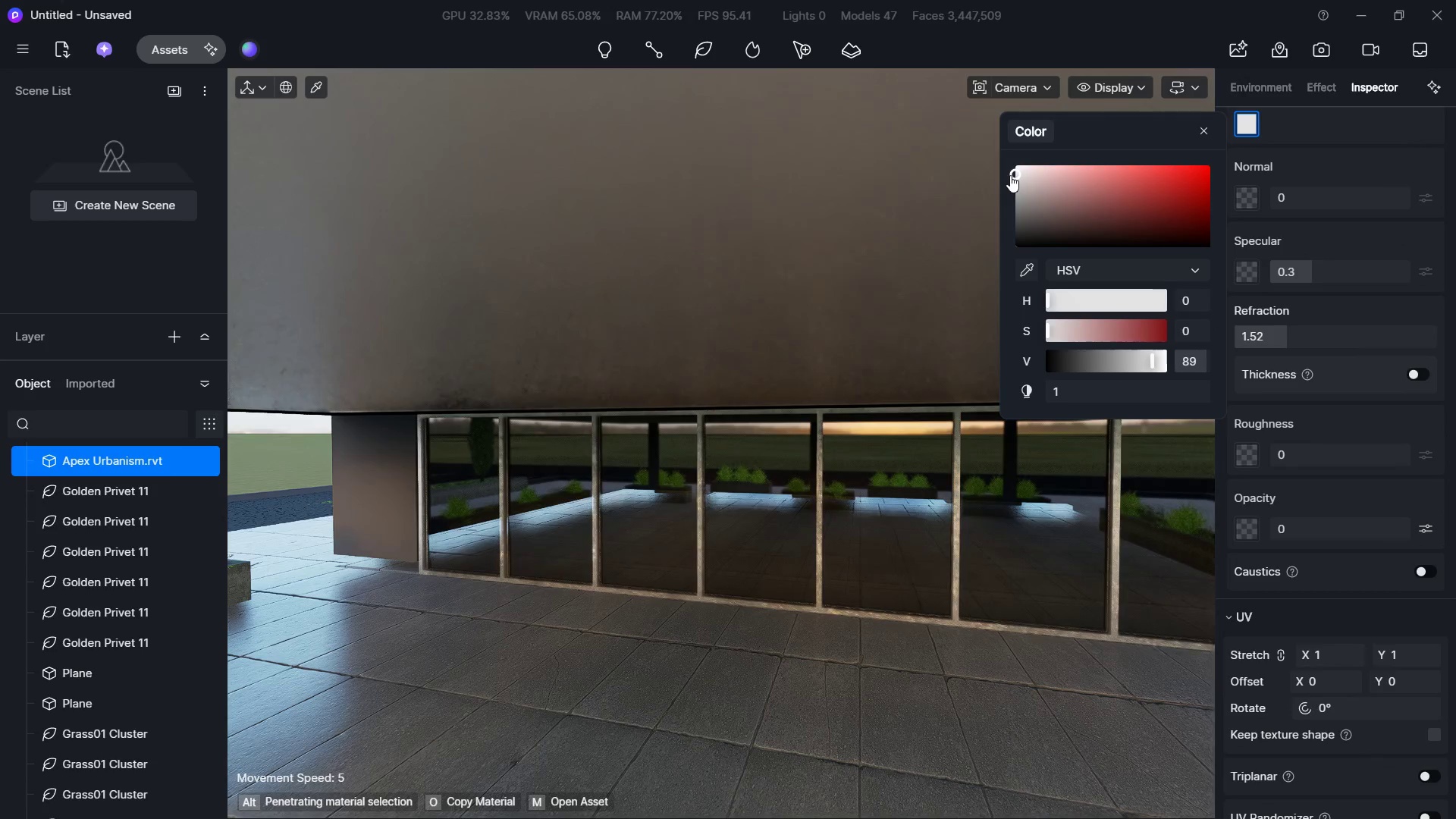 
key(Escape)
 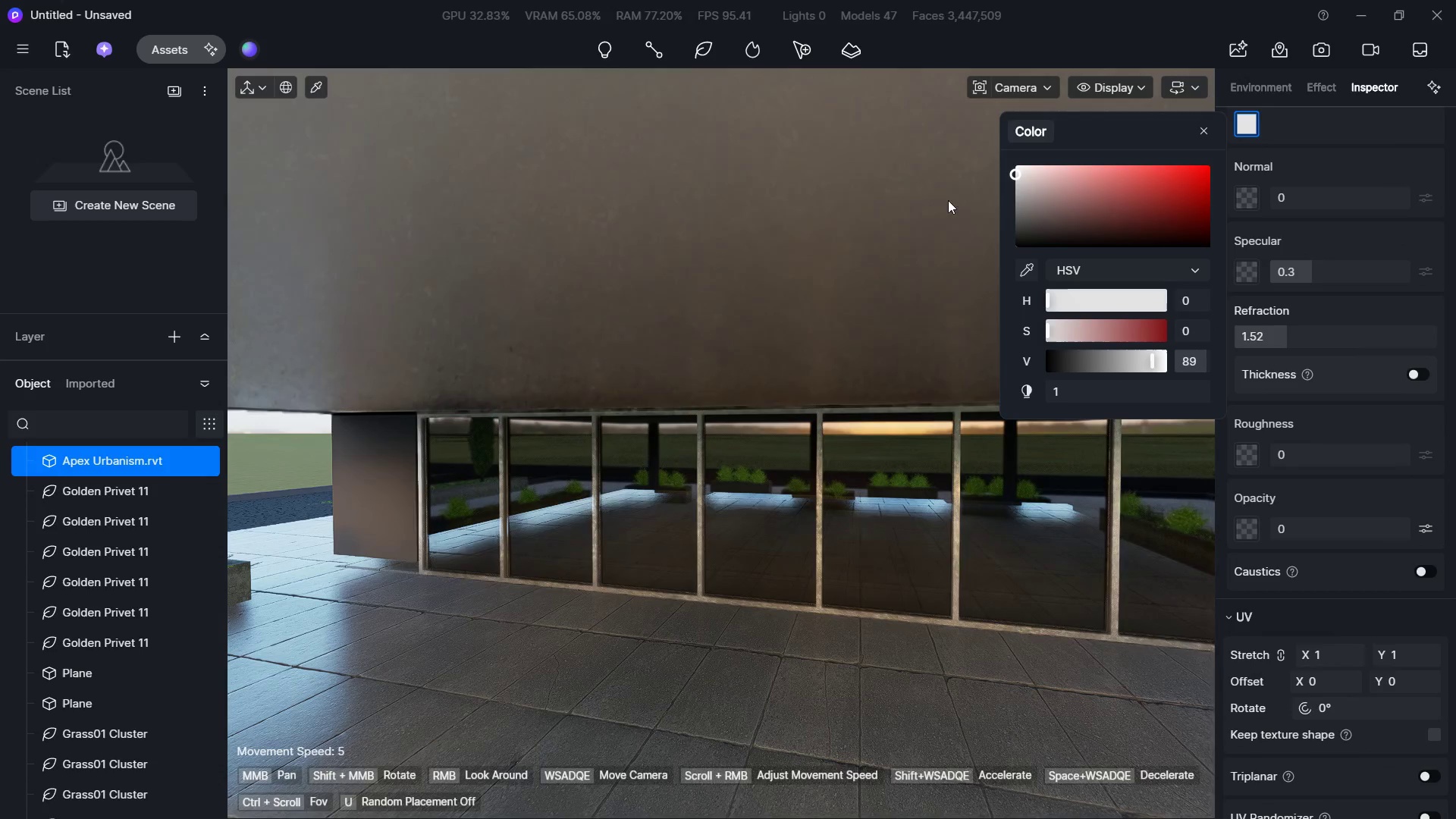 
key(Escape)
 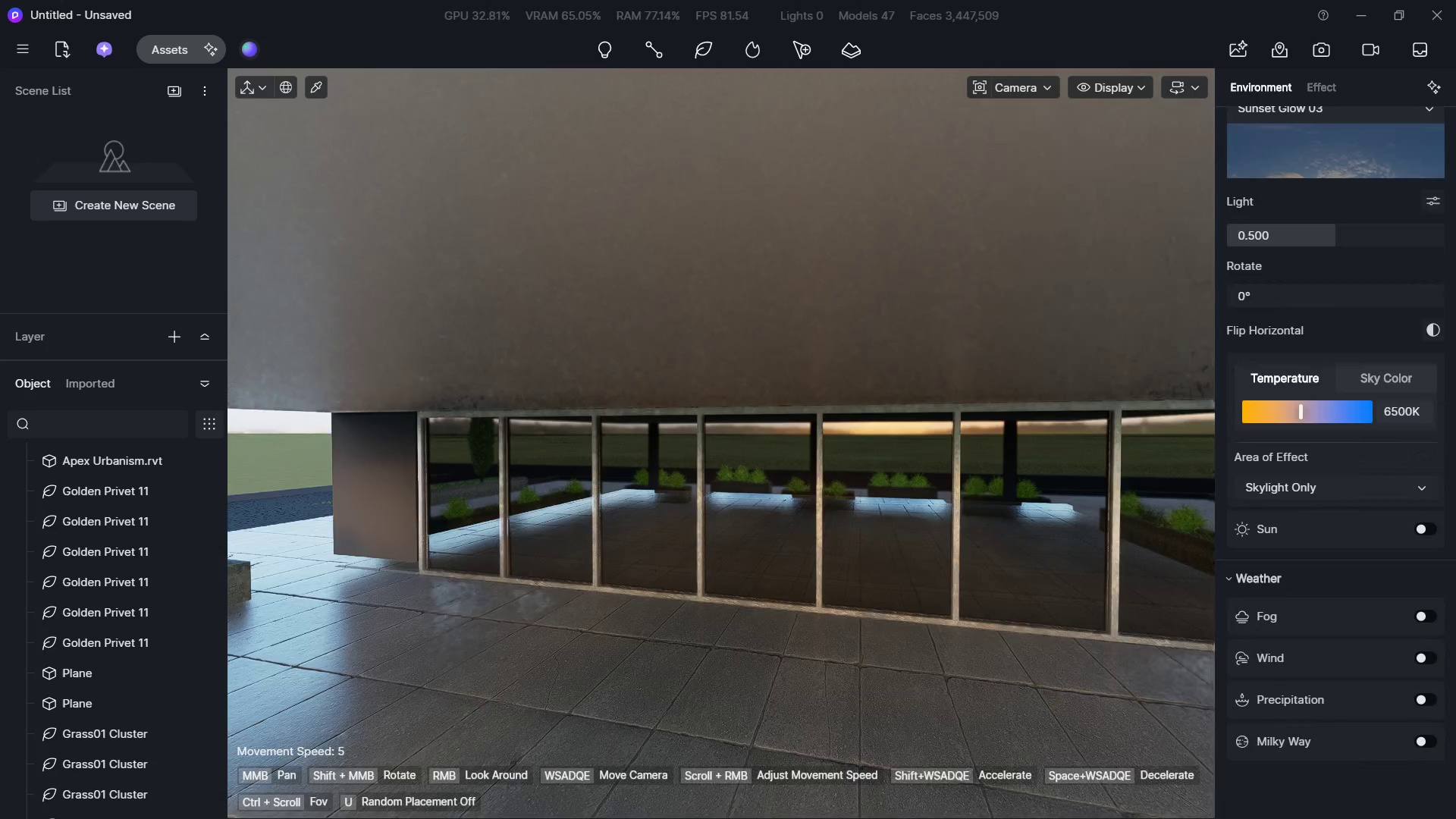 
hold_key(key=S, duration=0.64)
 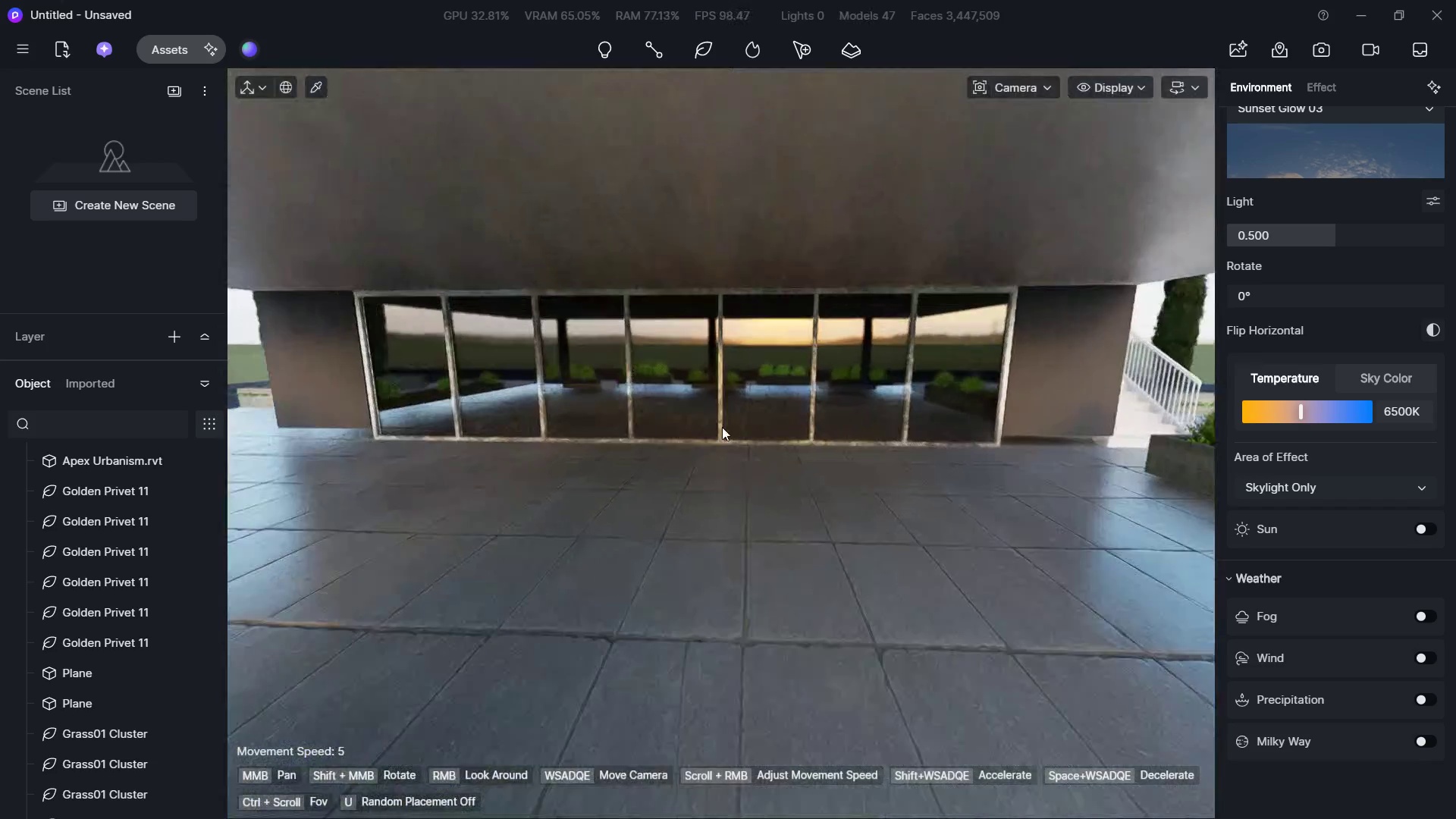 
hold_key(key=ShiftLeft, duration=0.92)
 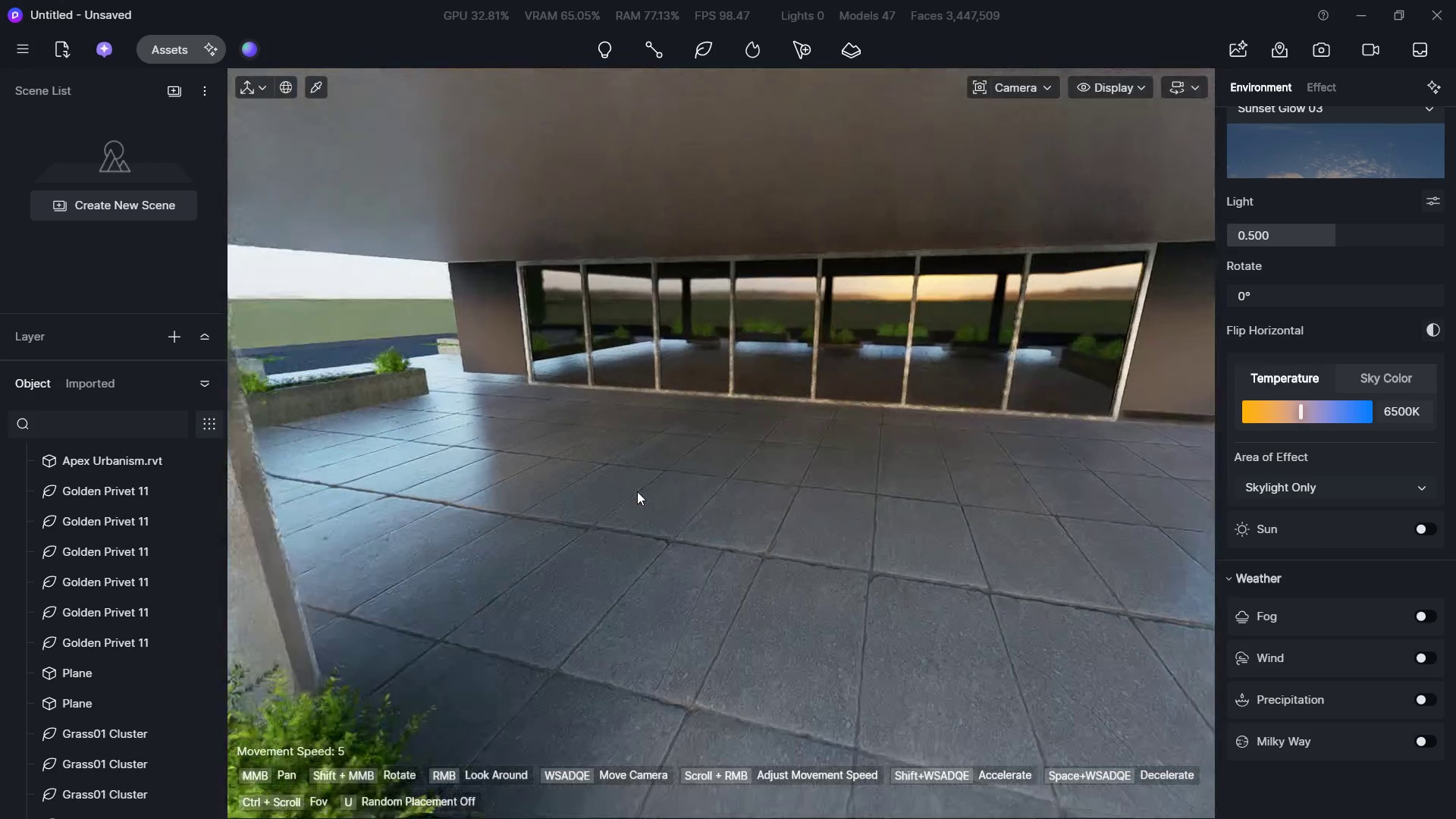 
hold_key(key=W, duration=0.36)
 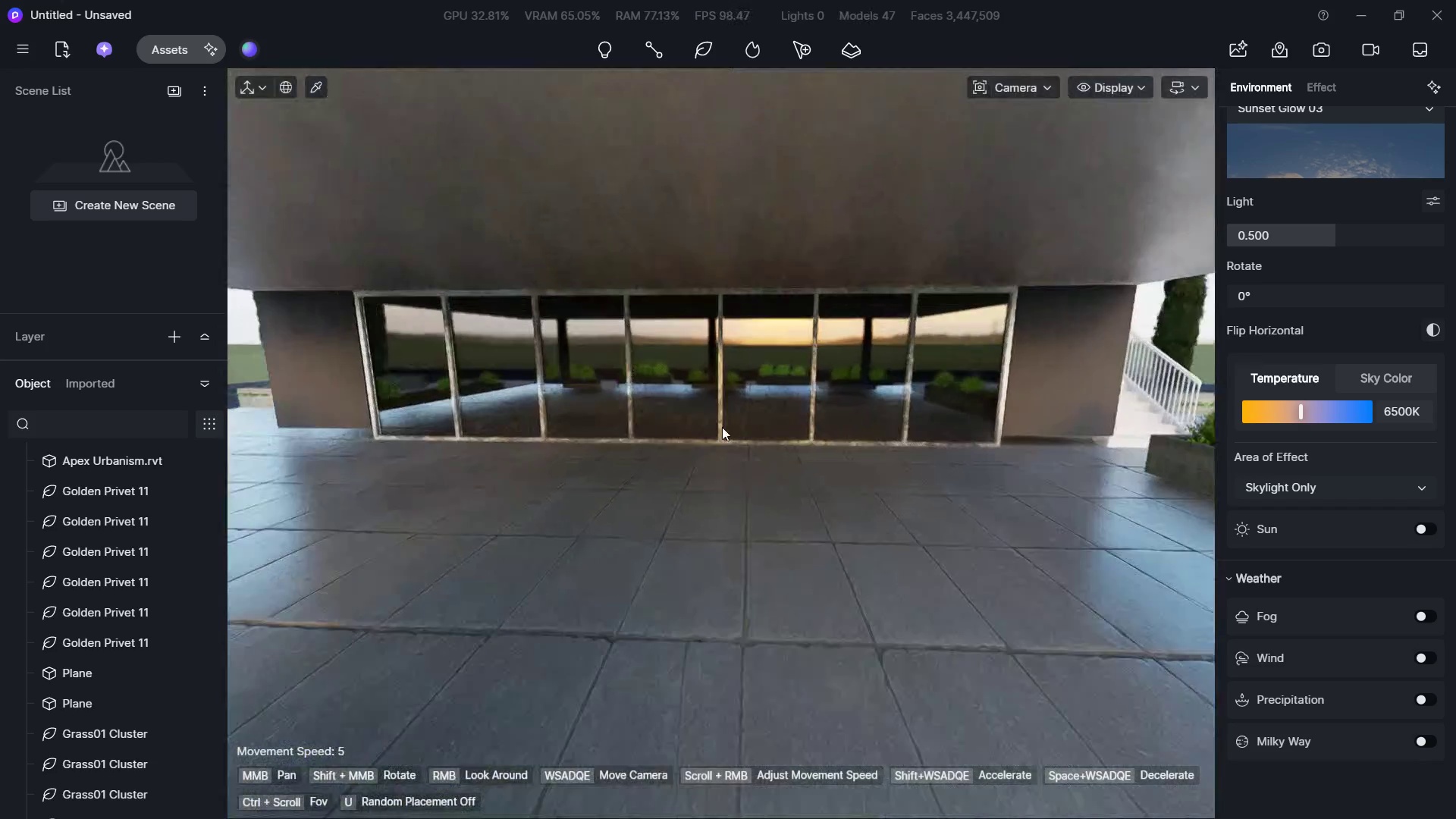 
key(D)
 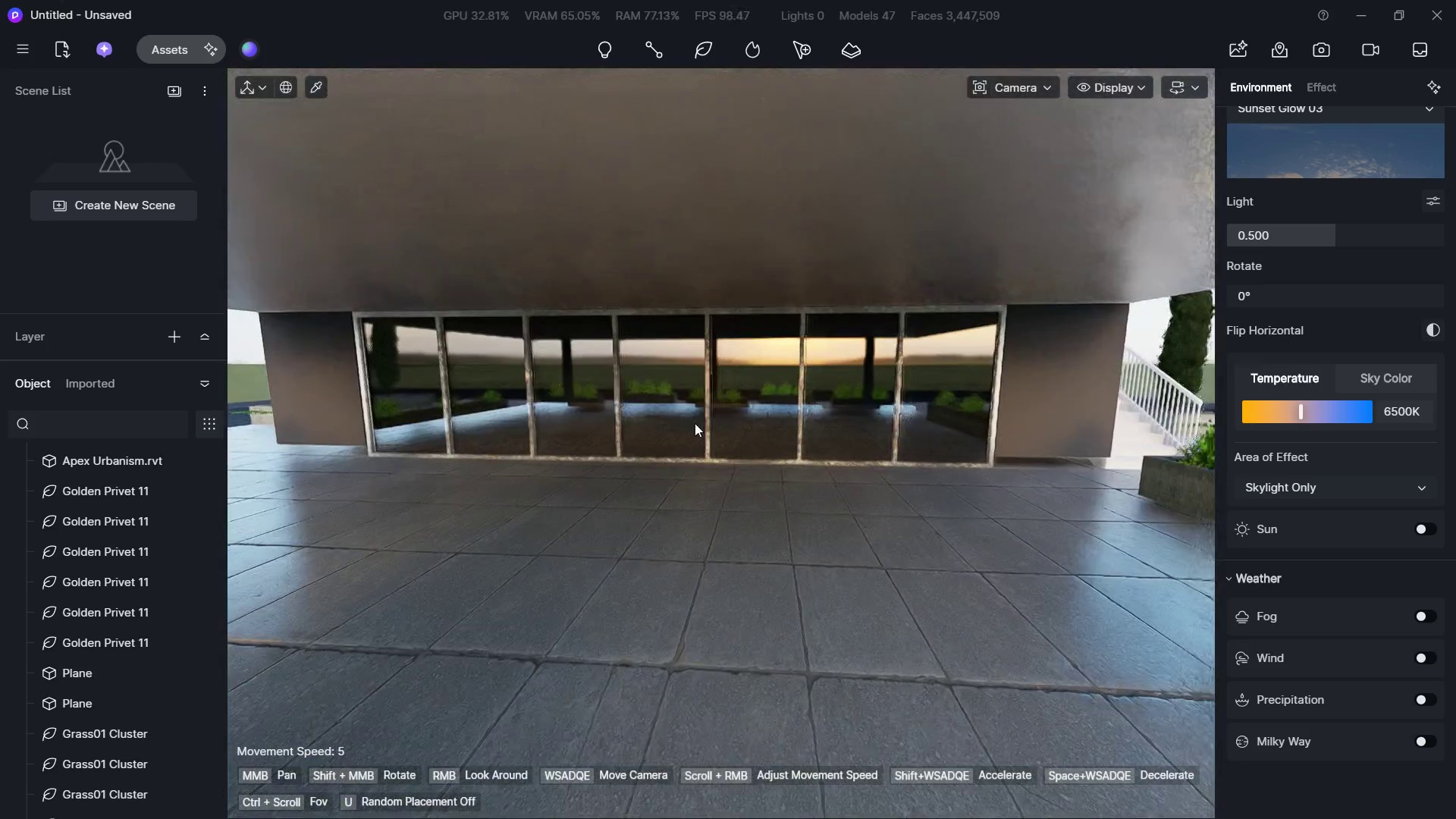 
hold_key(key=S, duration=2.36)
 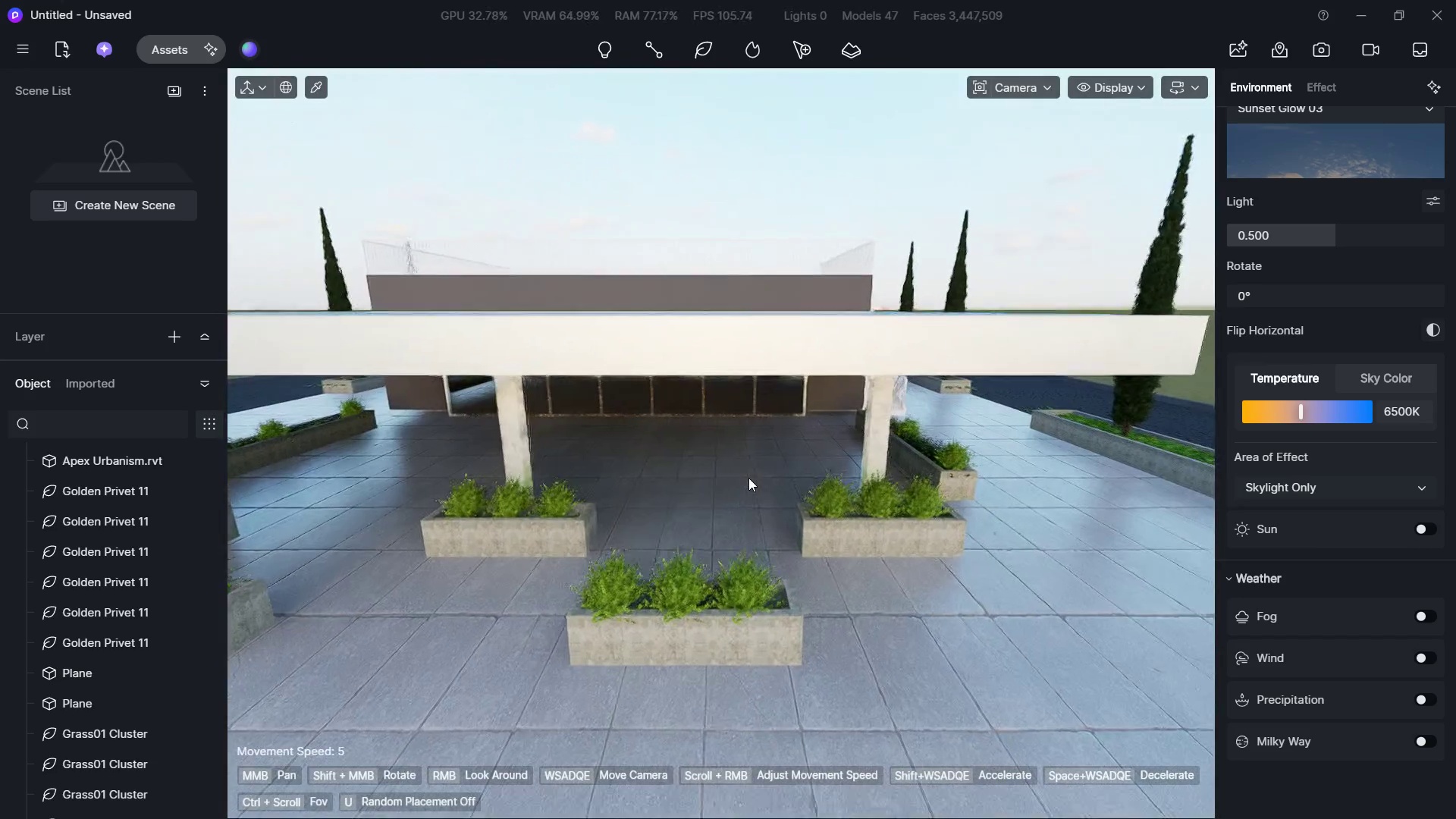 
hold_key(key=A, duration=0.78)
 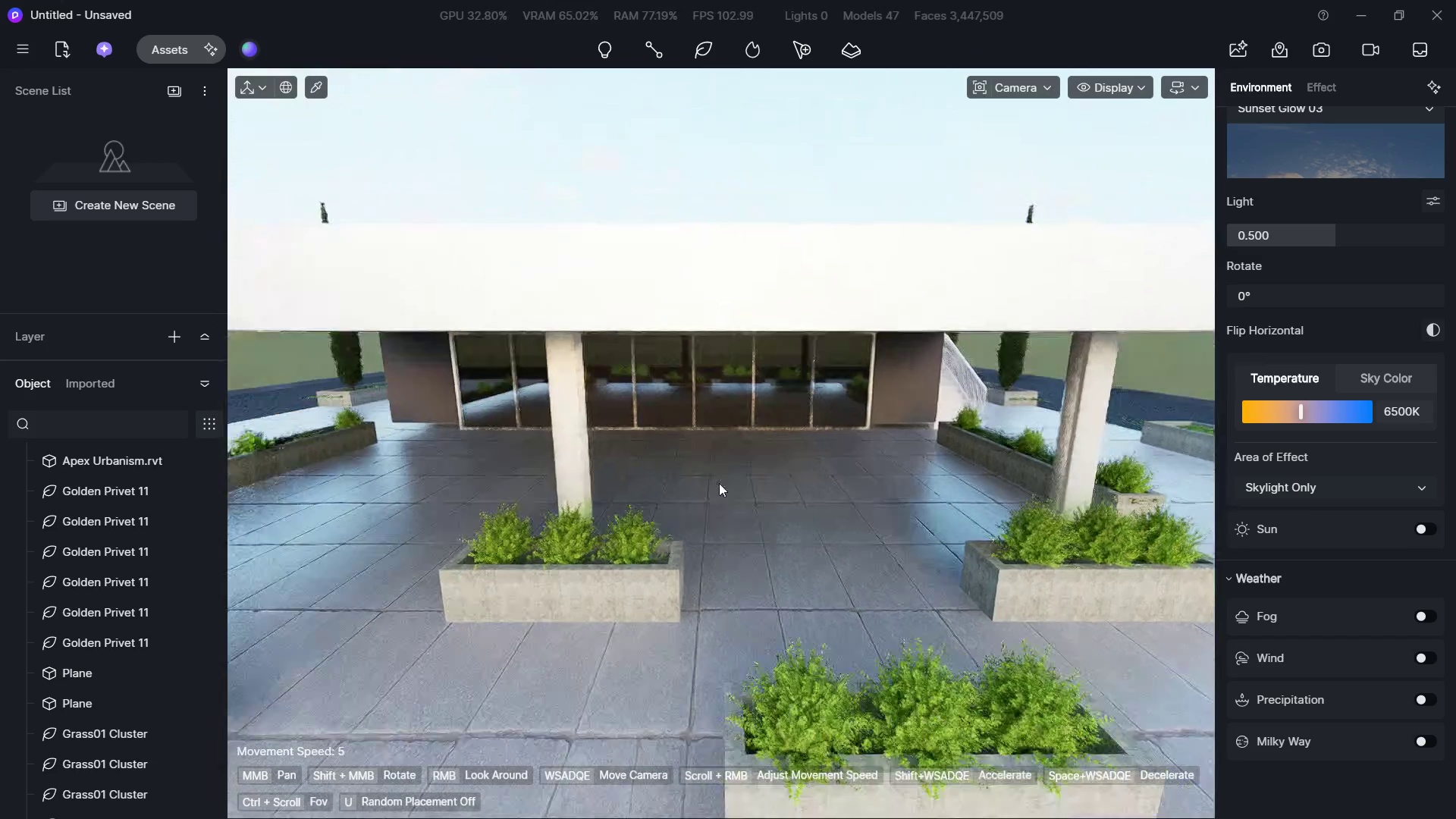 
hold_key(key=D, duration=2.84)
 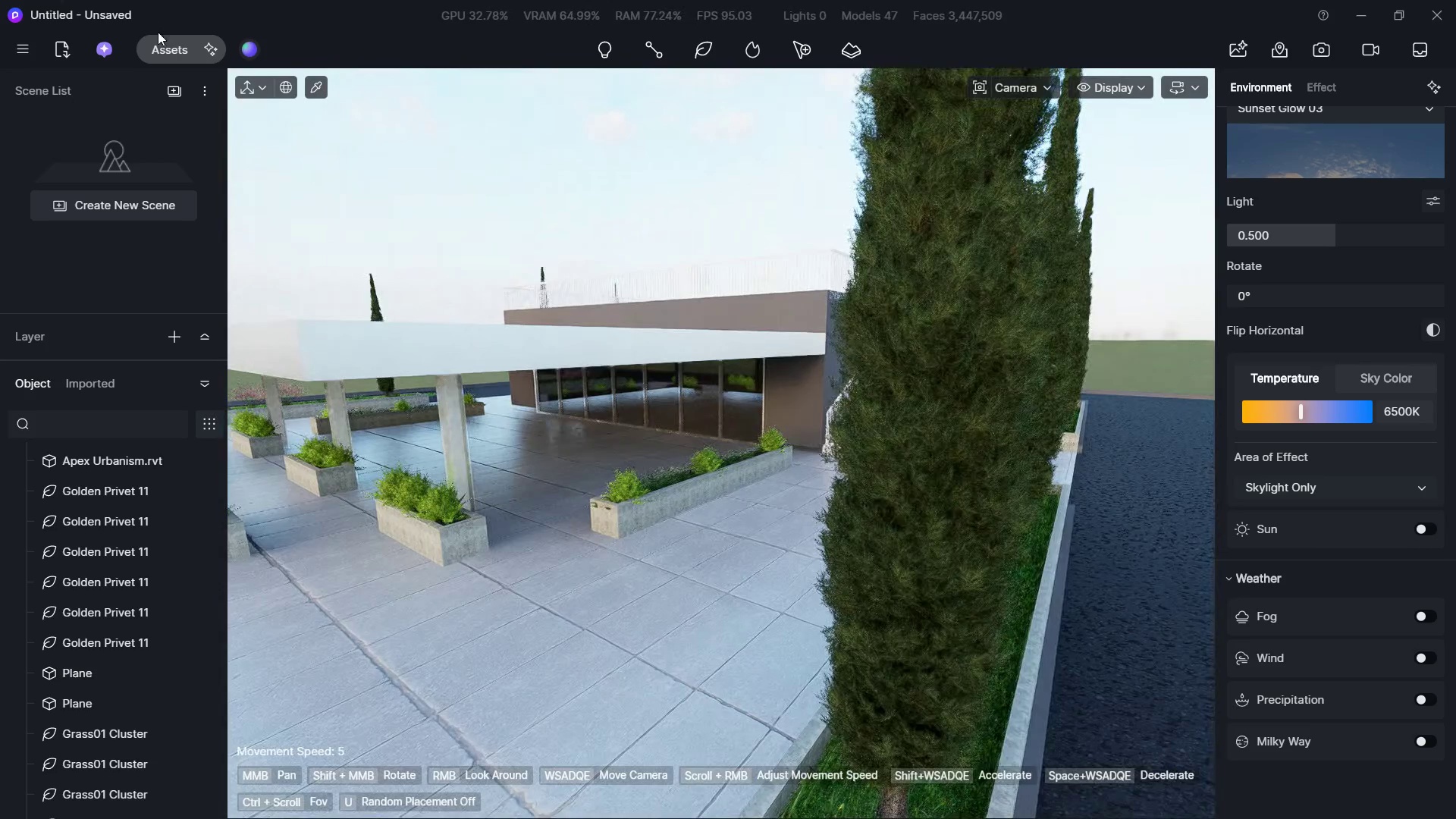 
hold_key(key=A, duration=0.92)
 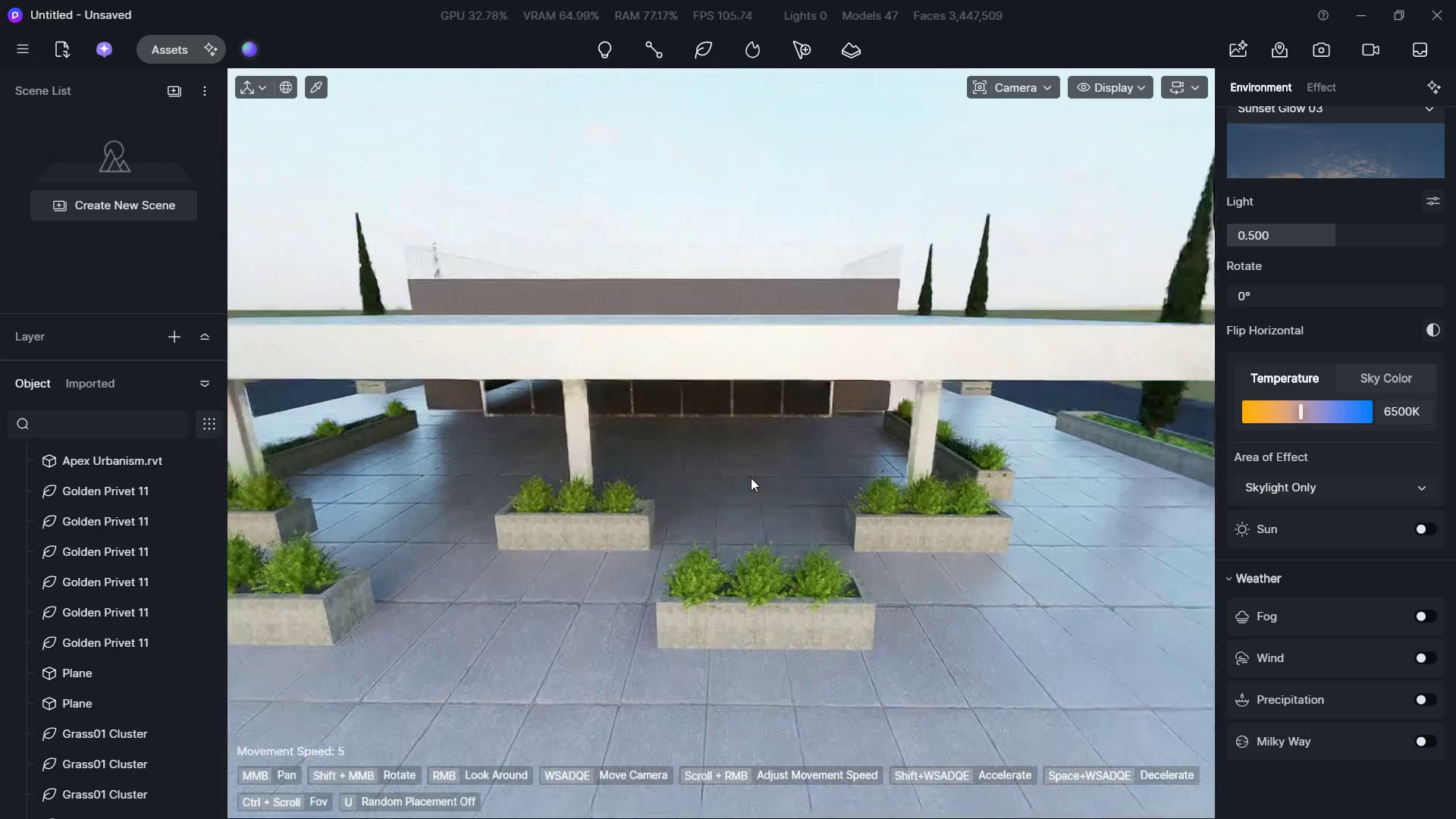 
hold_key(key=W, duration=0.59)
 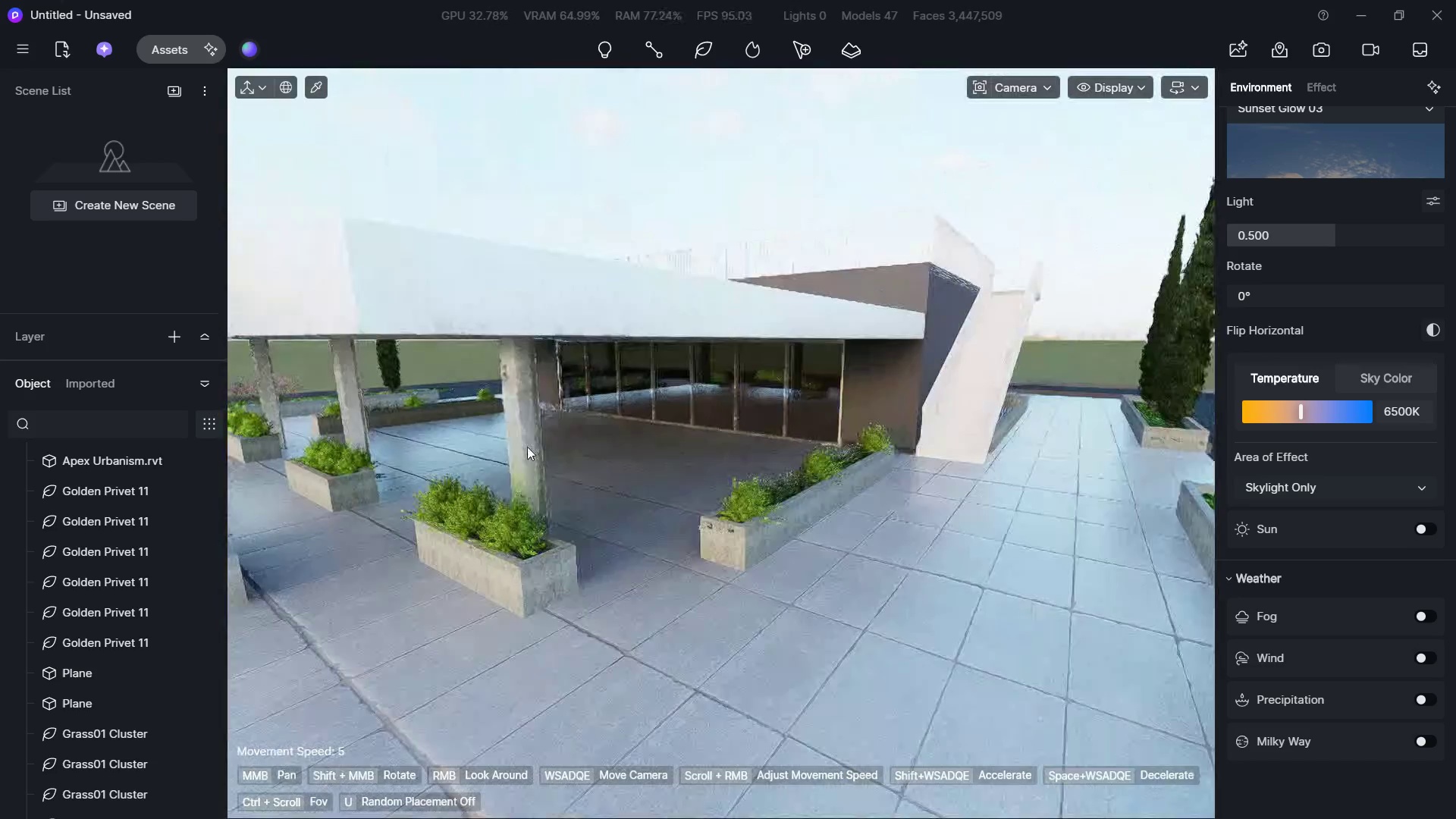 
hold_key(key=ShiftLeft, duration=0.34)
 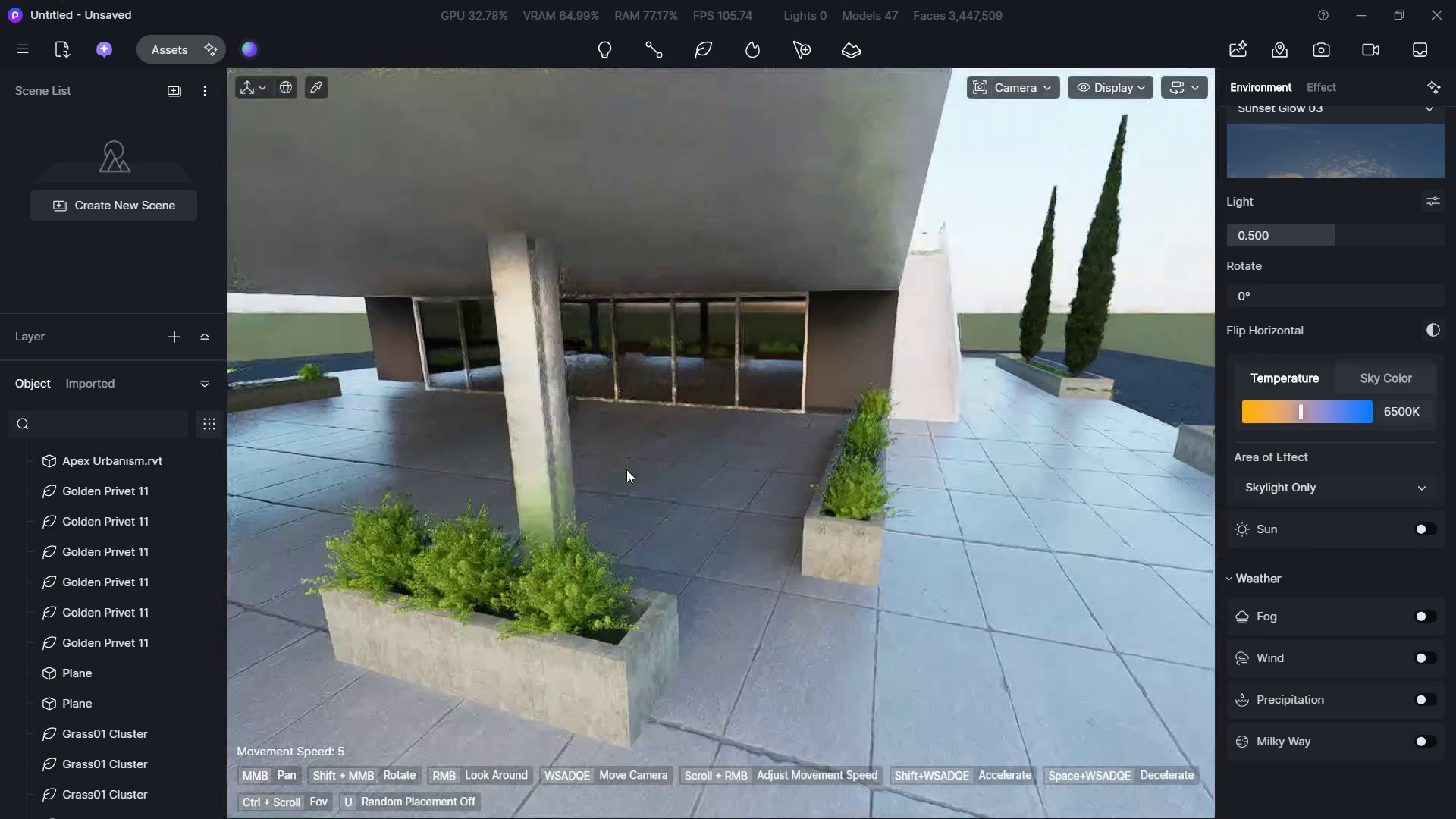 
hold_key(key=S, duration=0.39)
 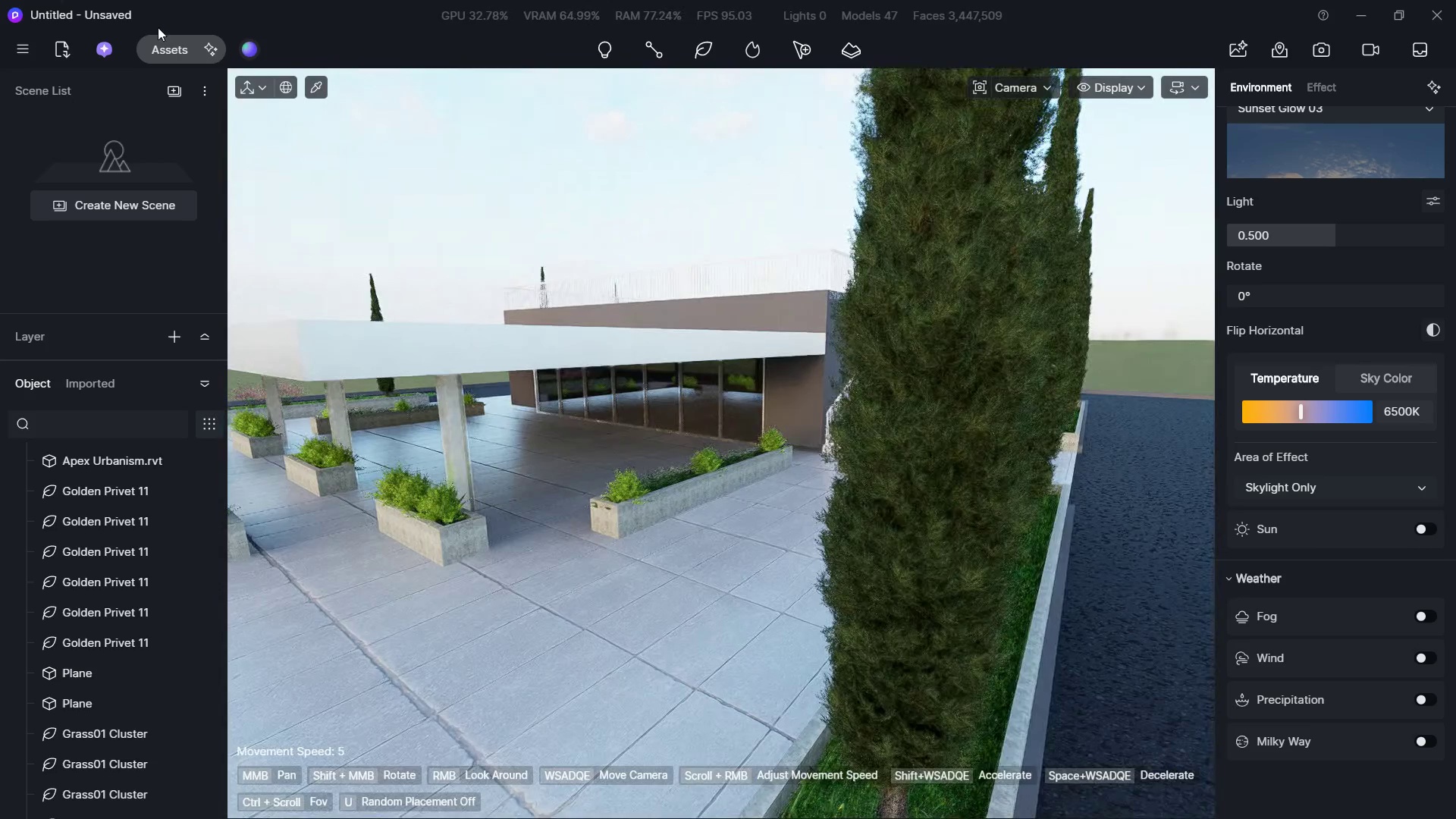 
hold_key(key=ShiftLeft, duration=0.33)
 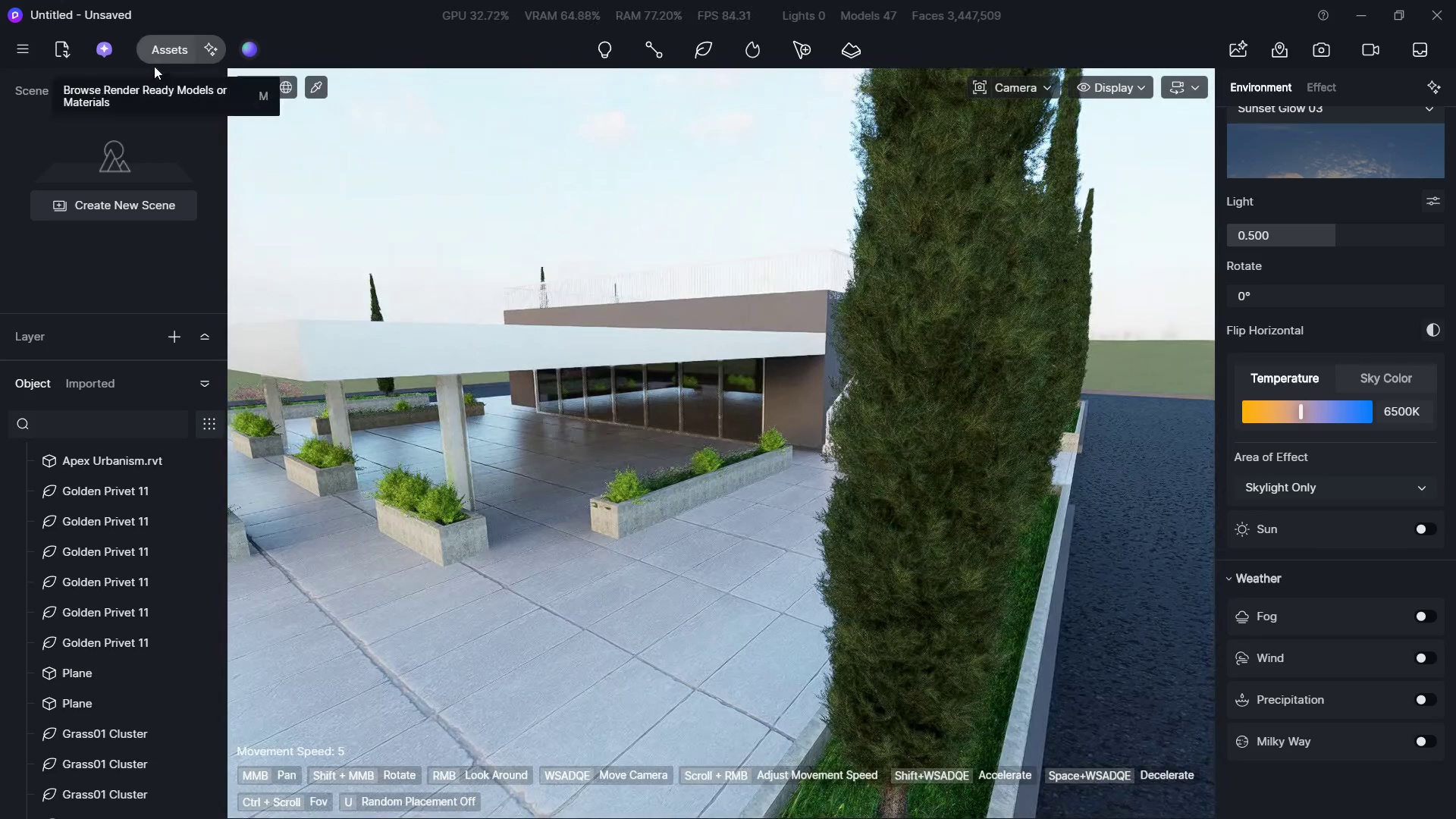 
left_click([165, 54])
 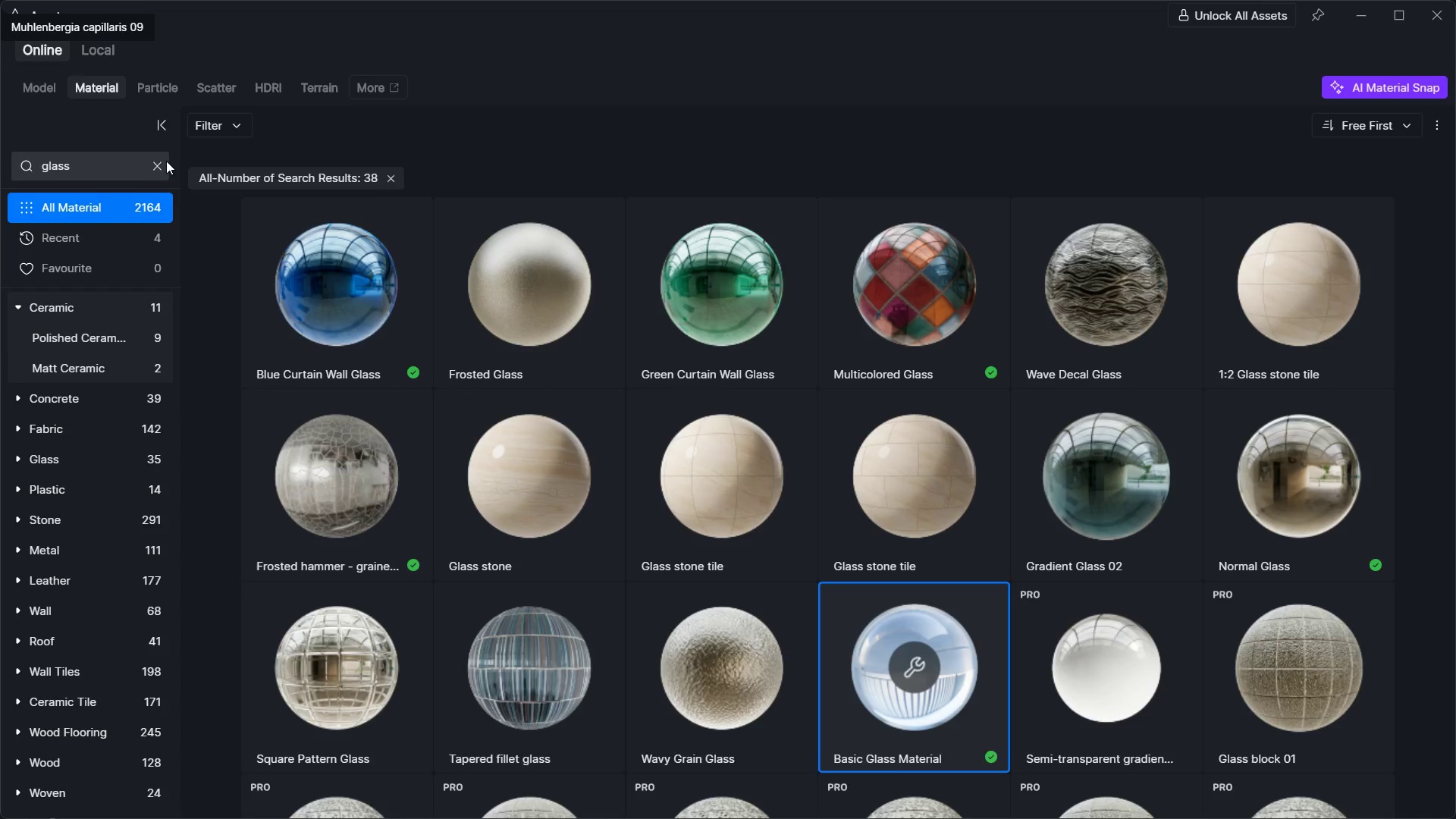 
double_click([121, 161])
 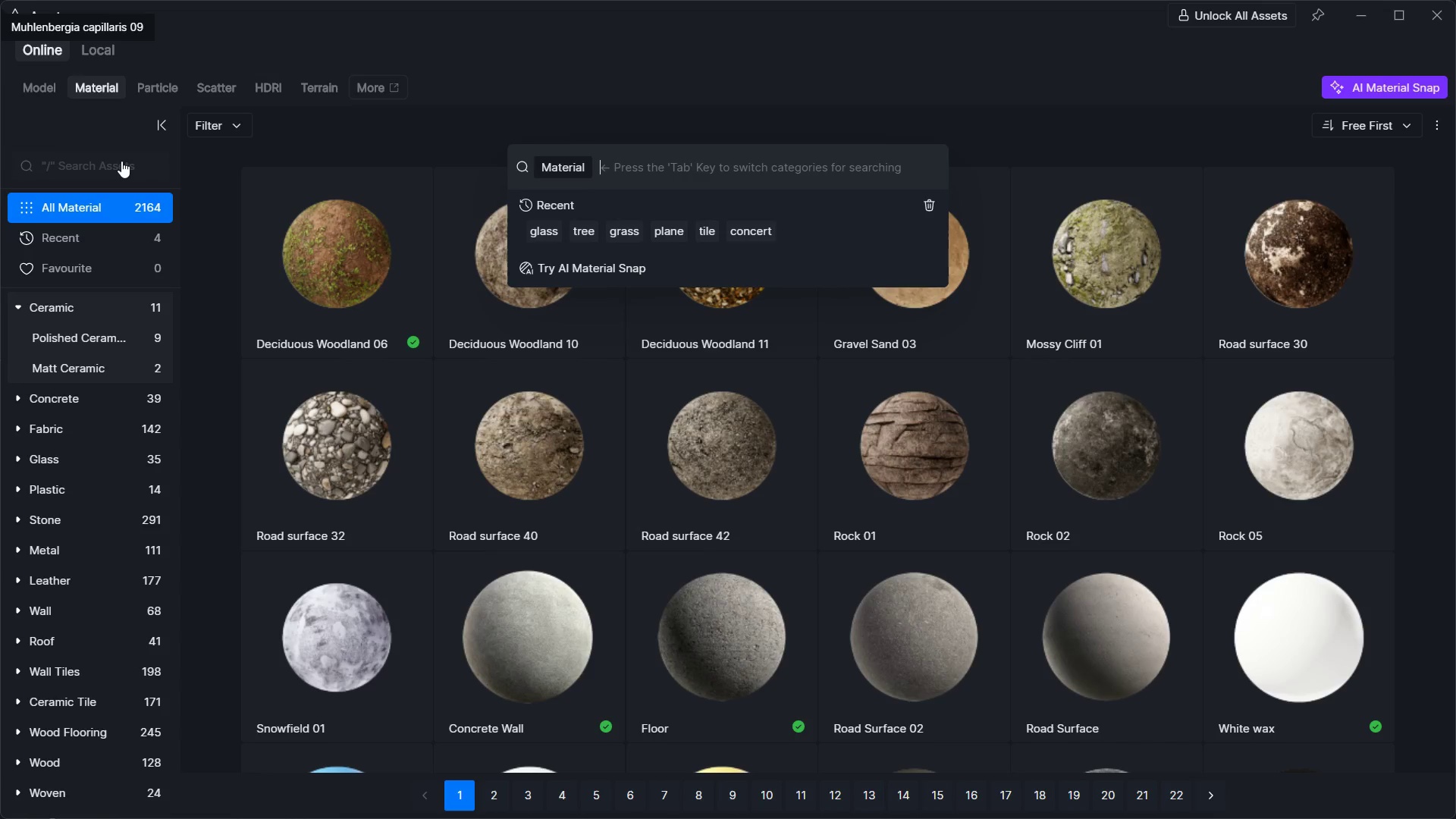 
type(a)
key(Backspace)
type(steel)
 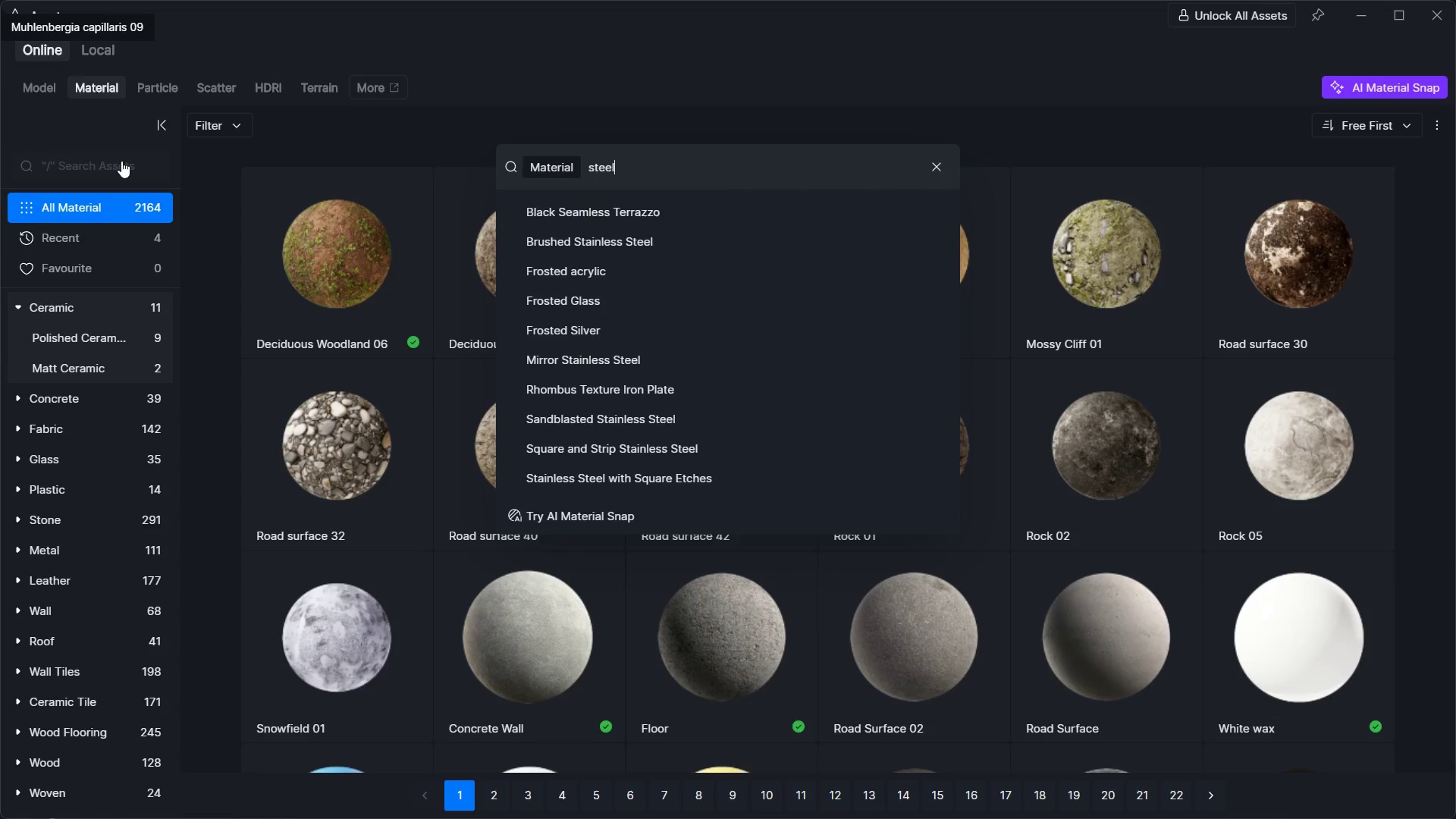 
key(Enter)
 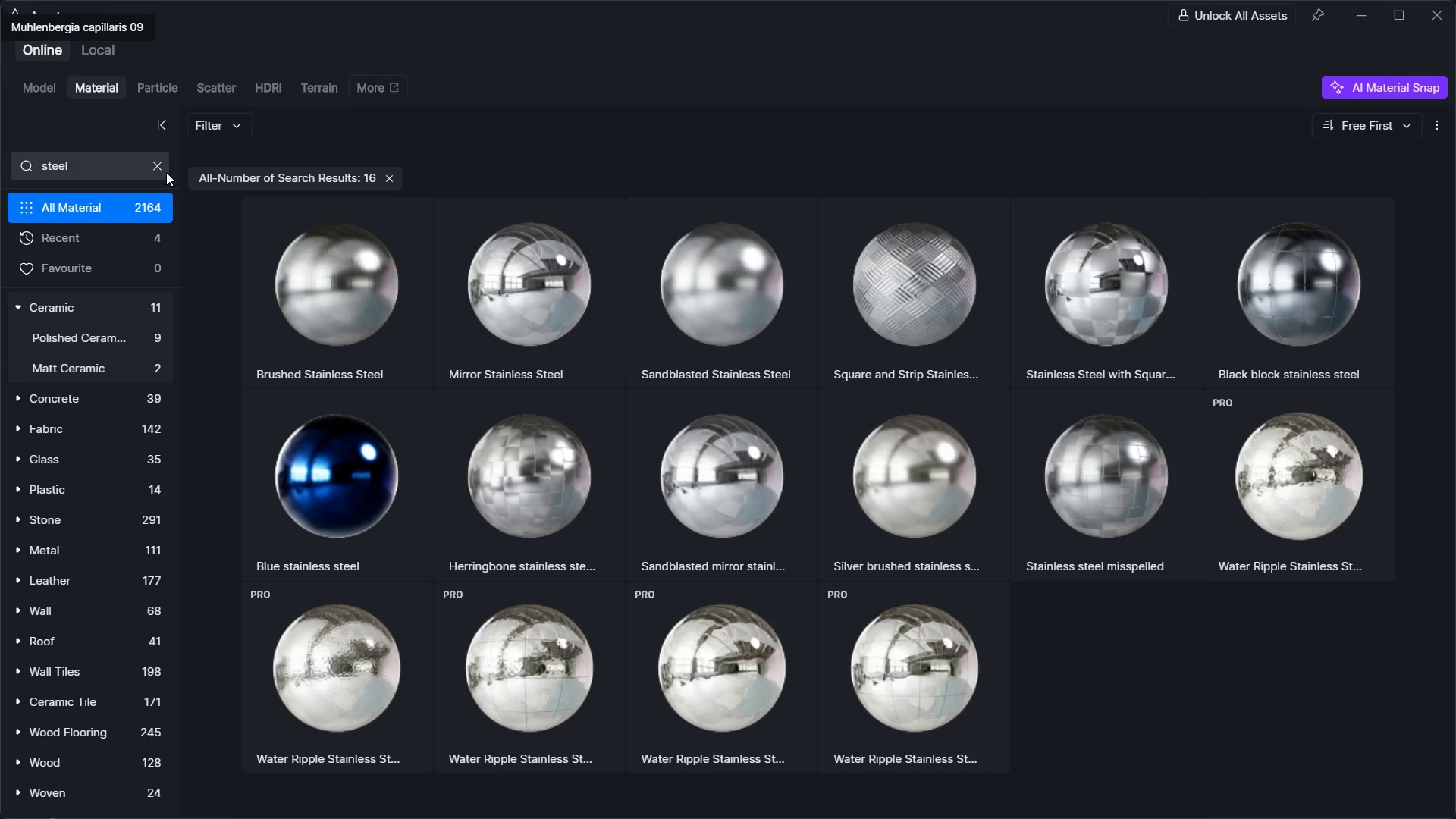 
scroll: coordinate [609, 528], scroll_direction: up, amount: 1.0
 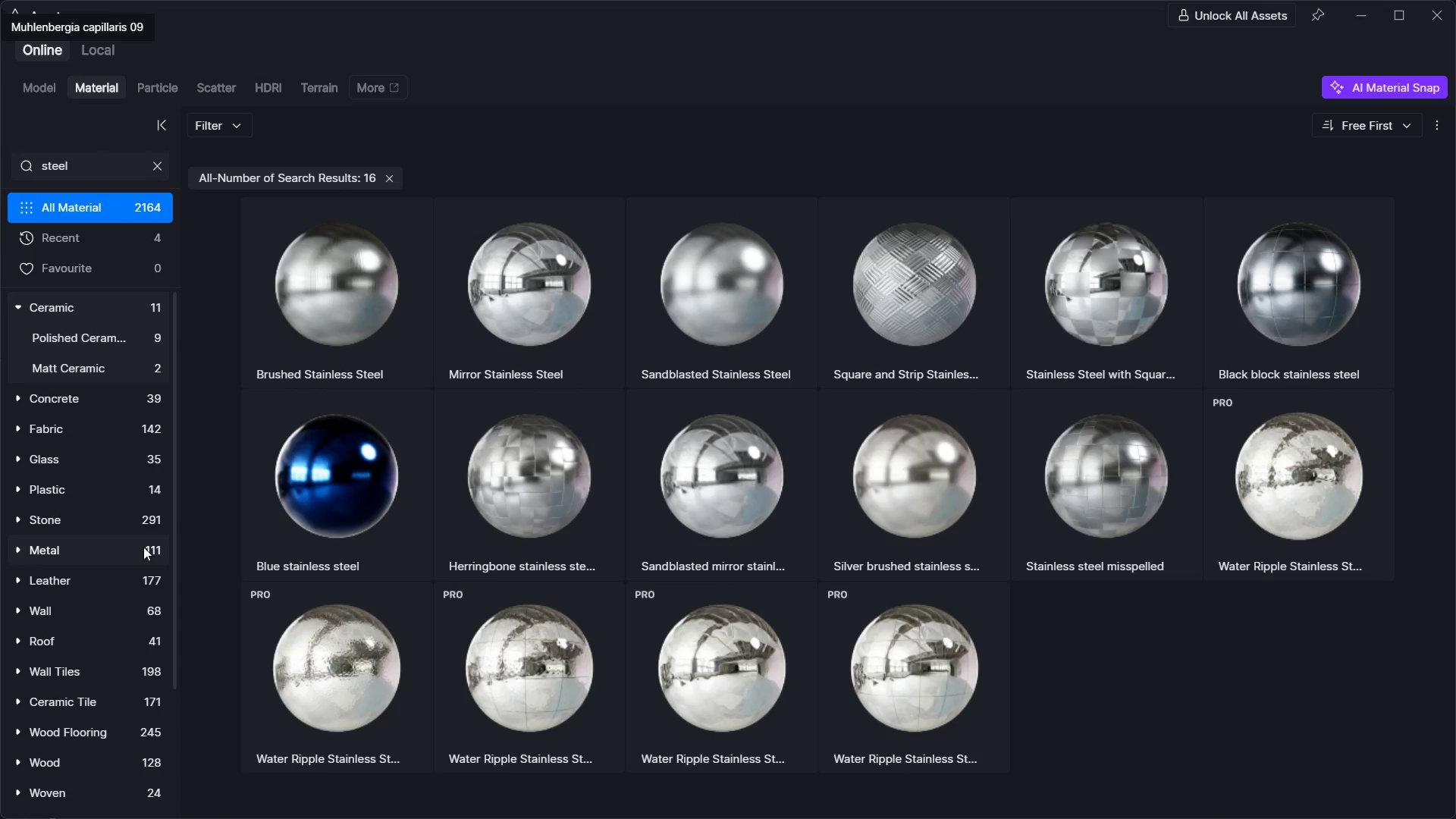 
left_click_drag(start_coordinate=[35, 312], to_coordinate=[33, 308])
 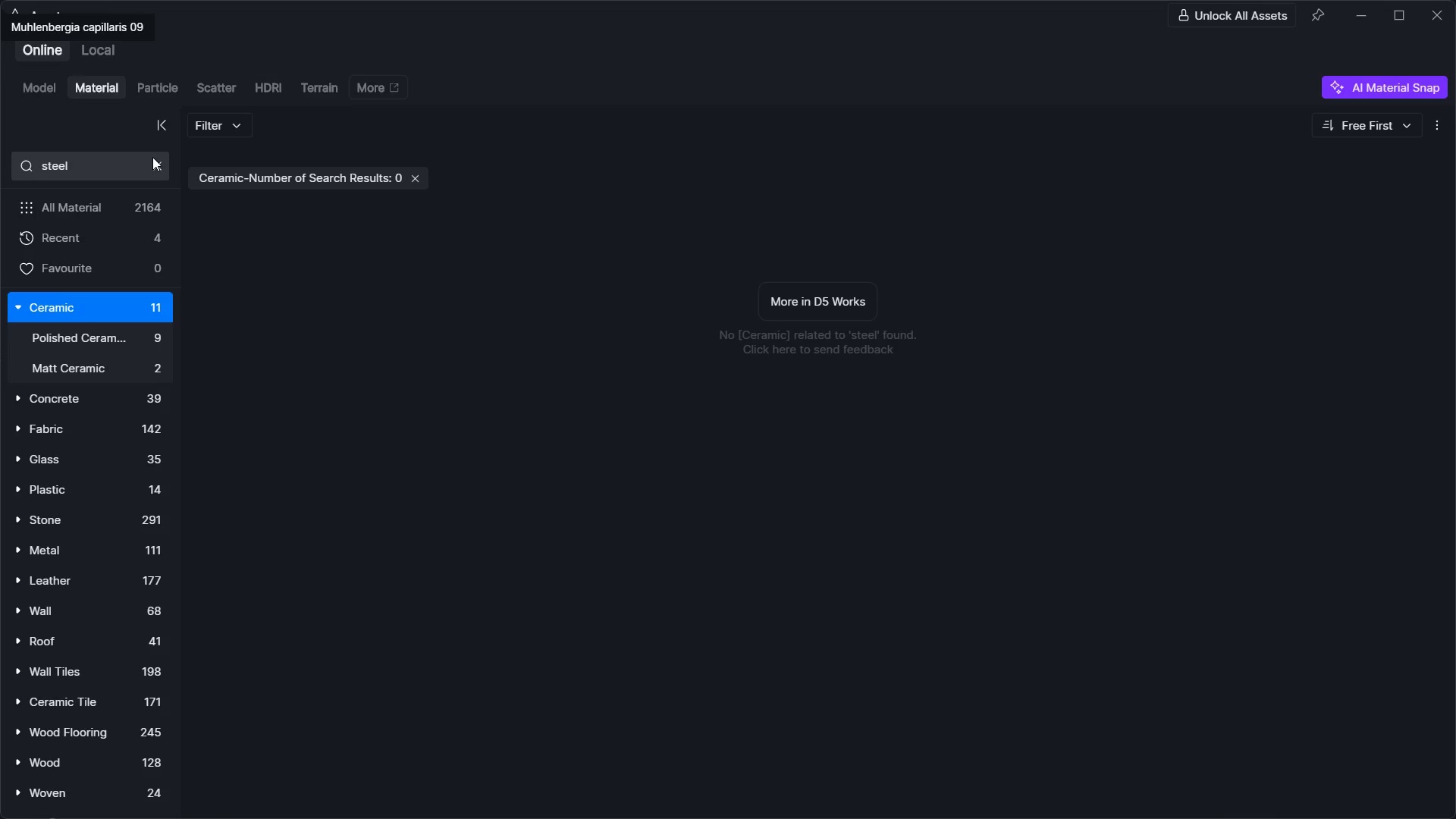 
left_click([130, 168])
 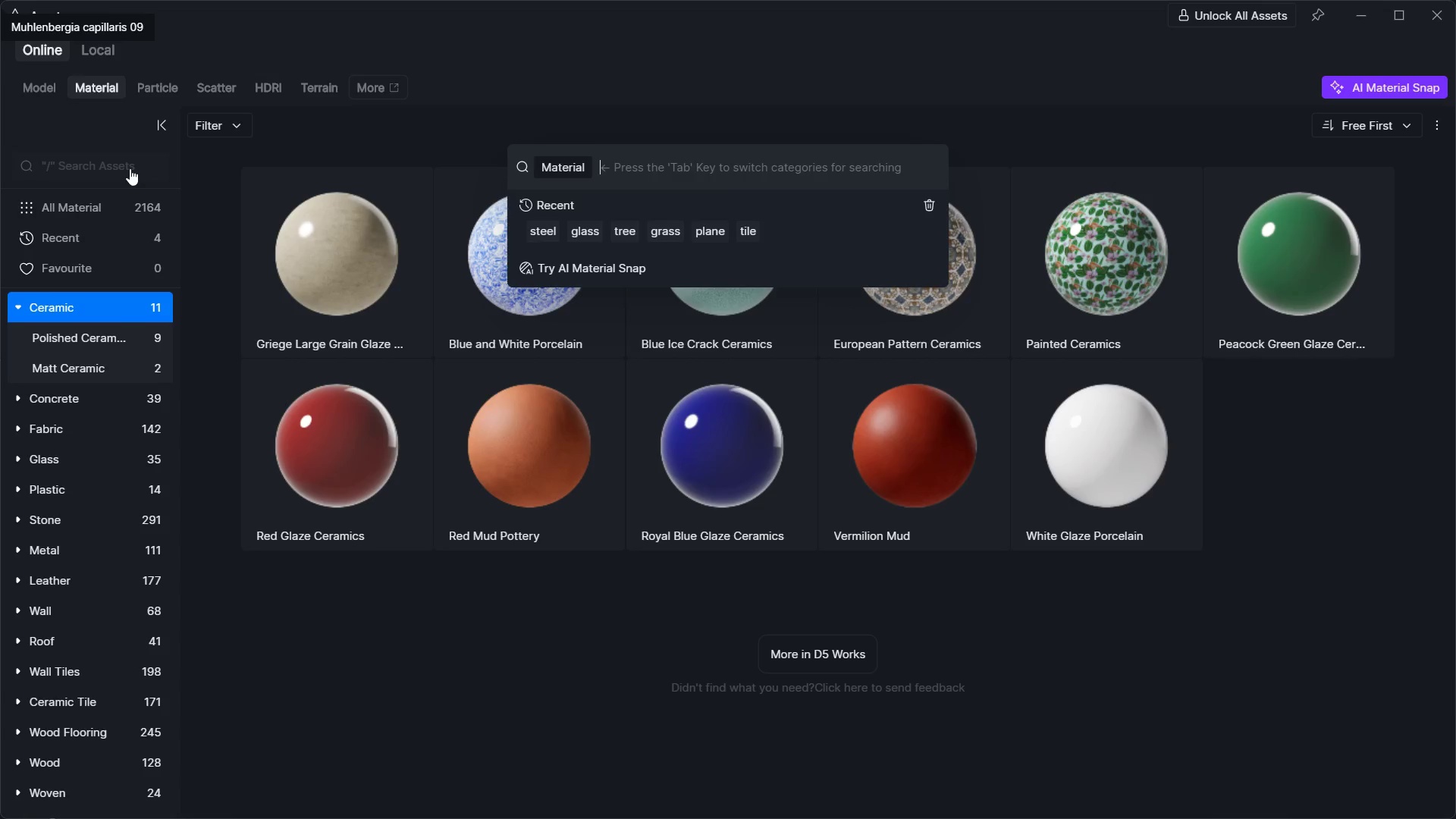 
type(rust)
 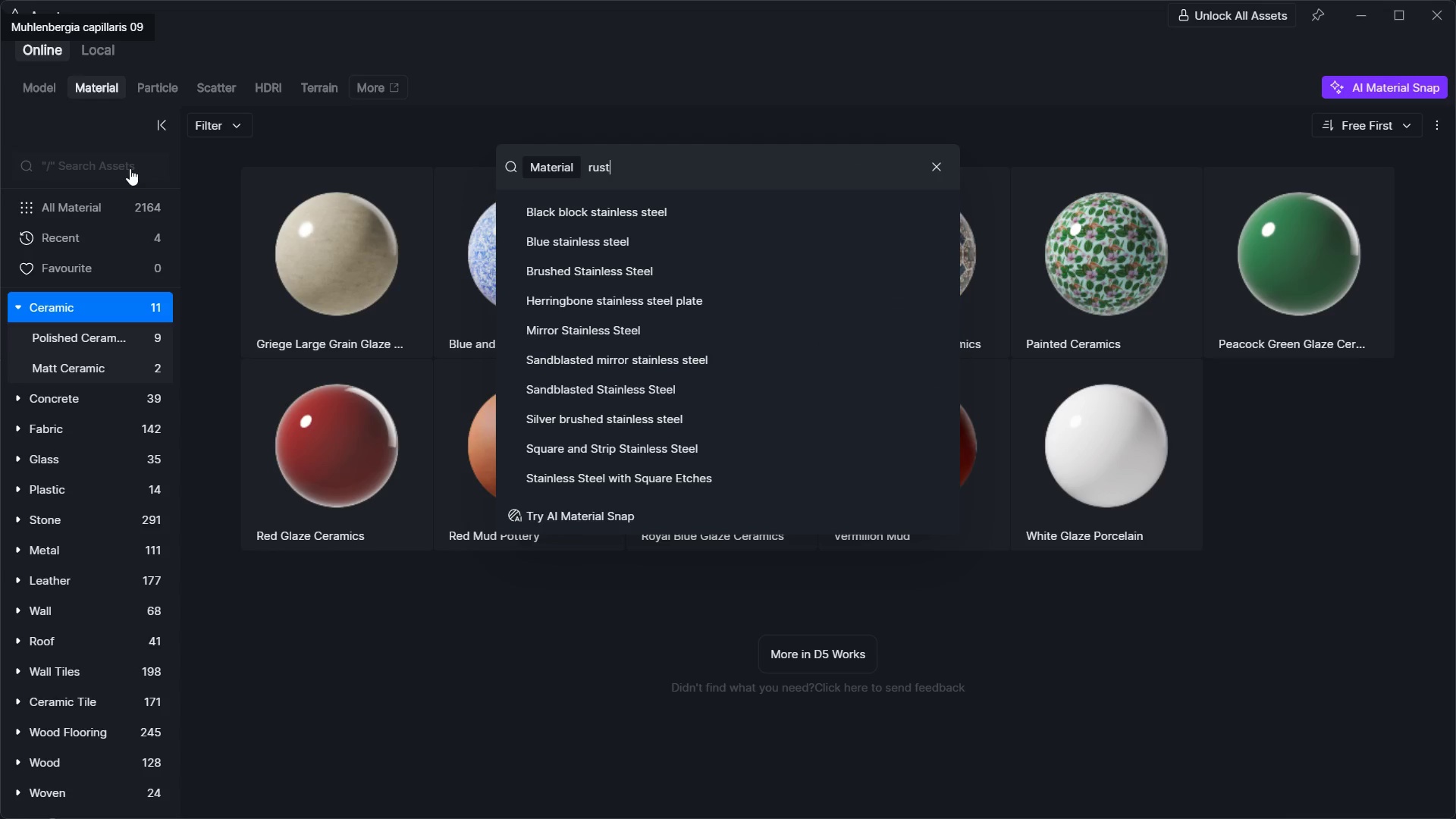 
key(Enter)
 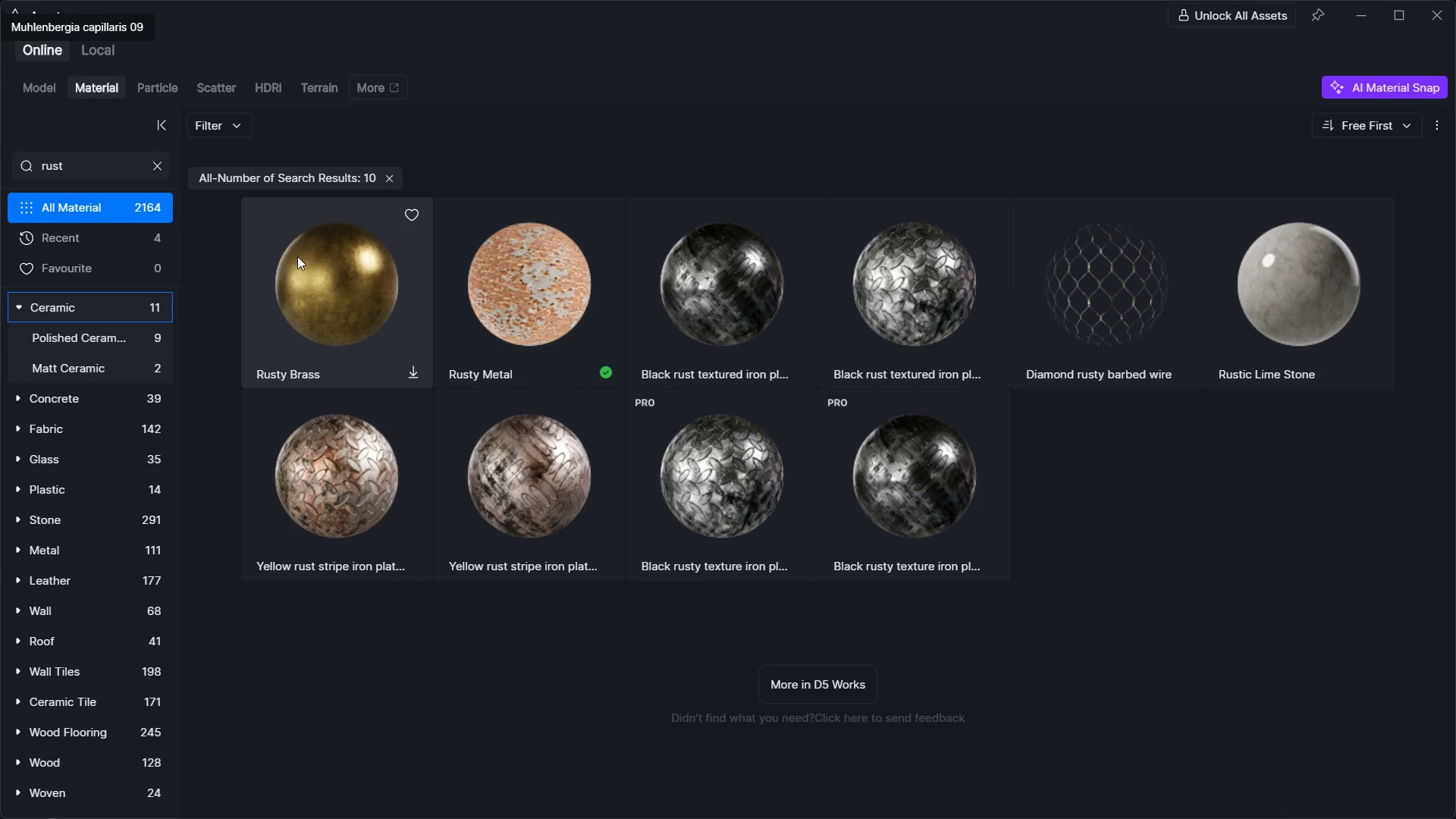 
mouse_move([567, 269])
 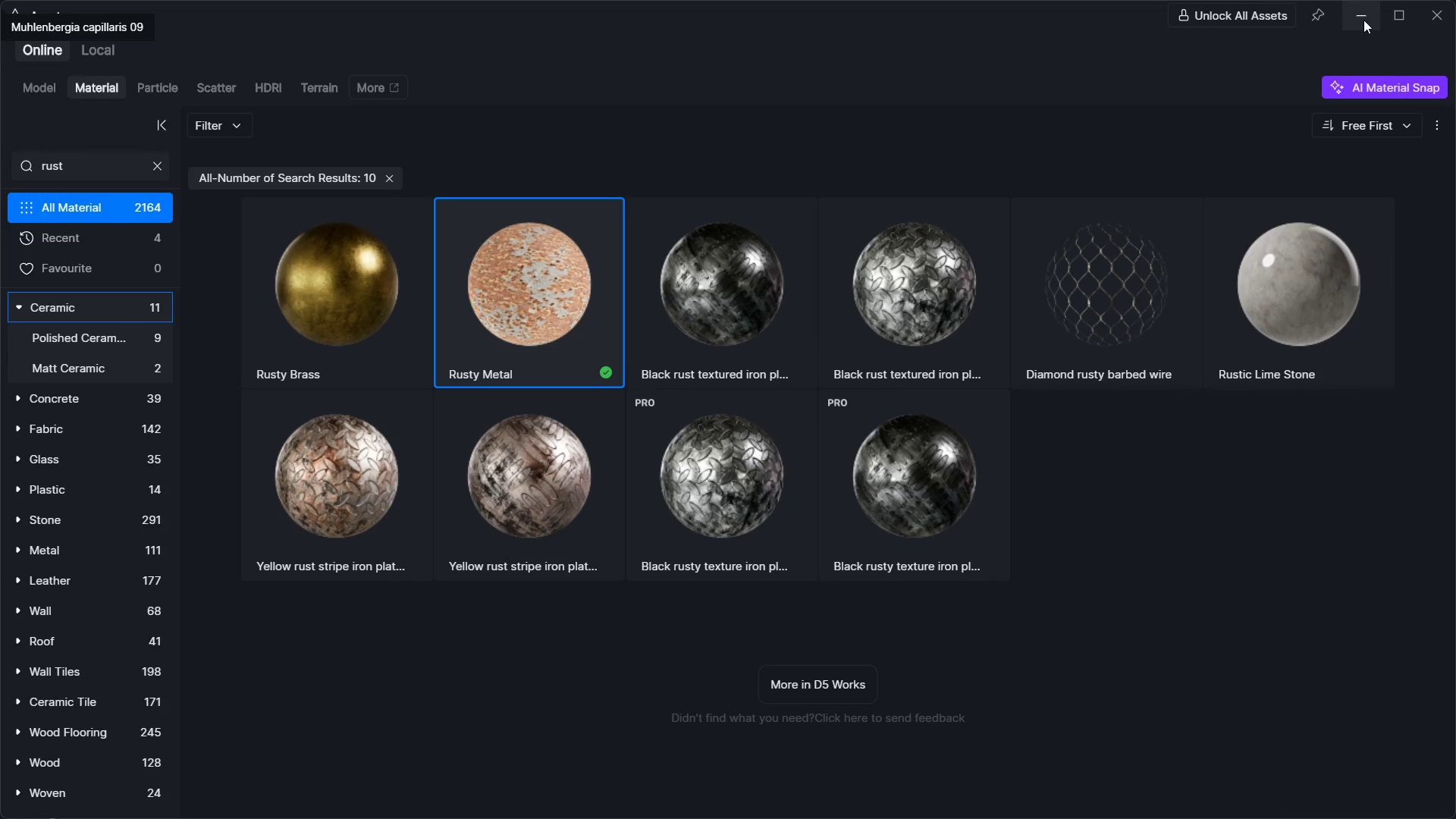 
left_click([1366, 20])
 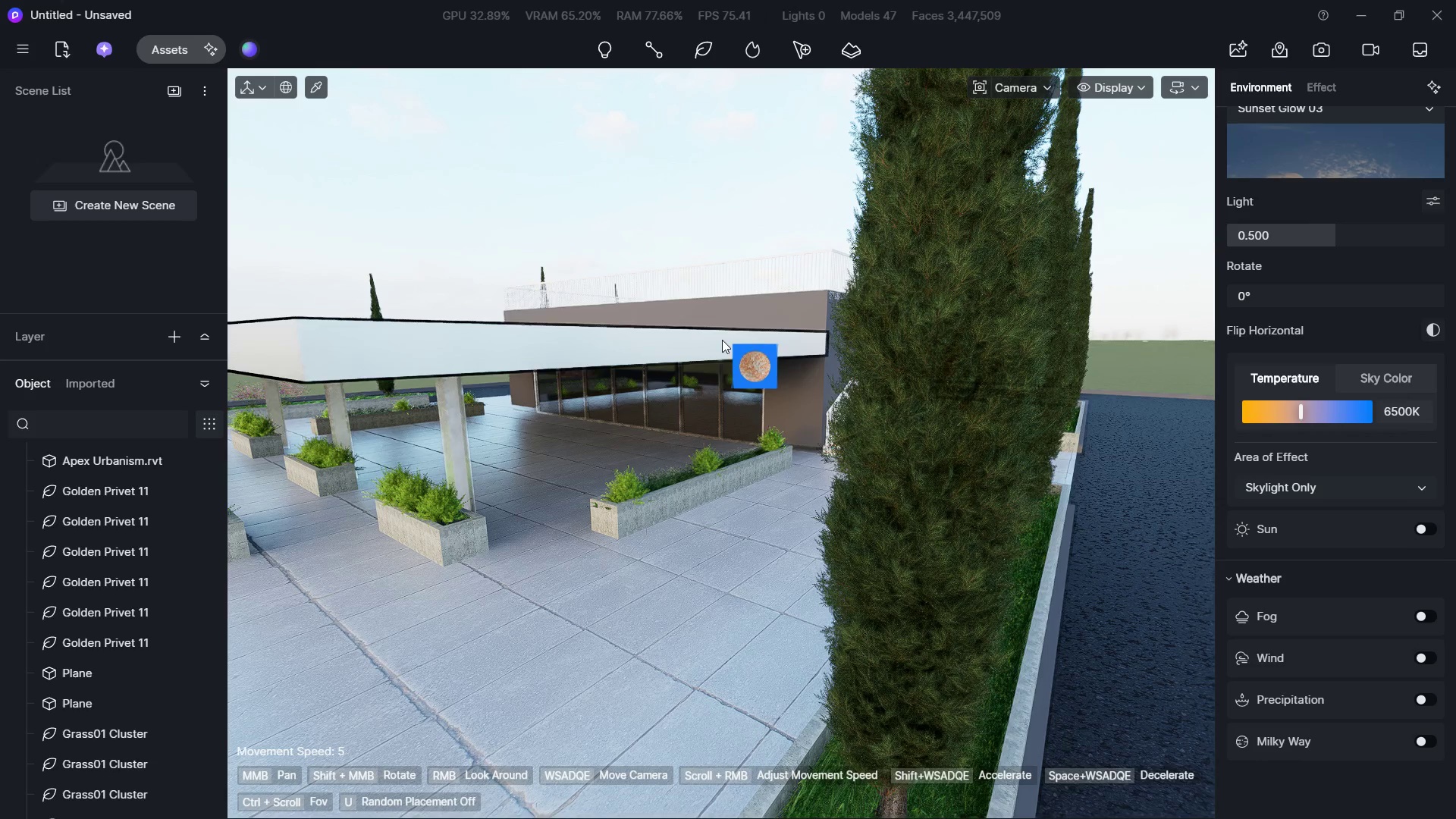 
left_click([714, 340])
 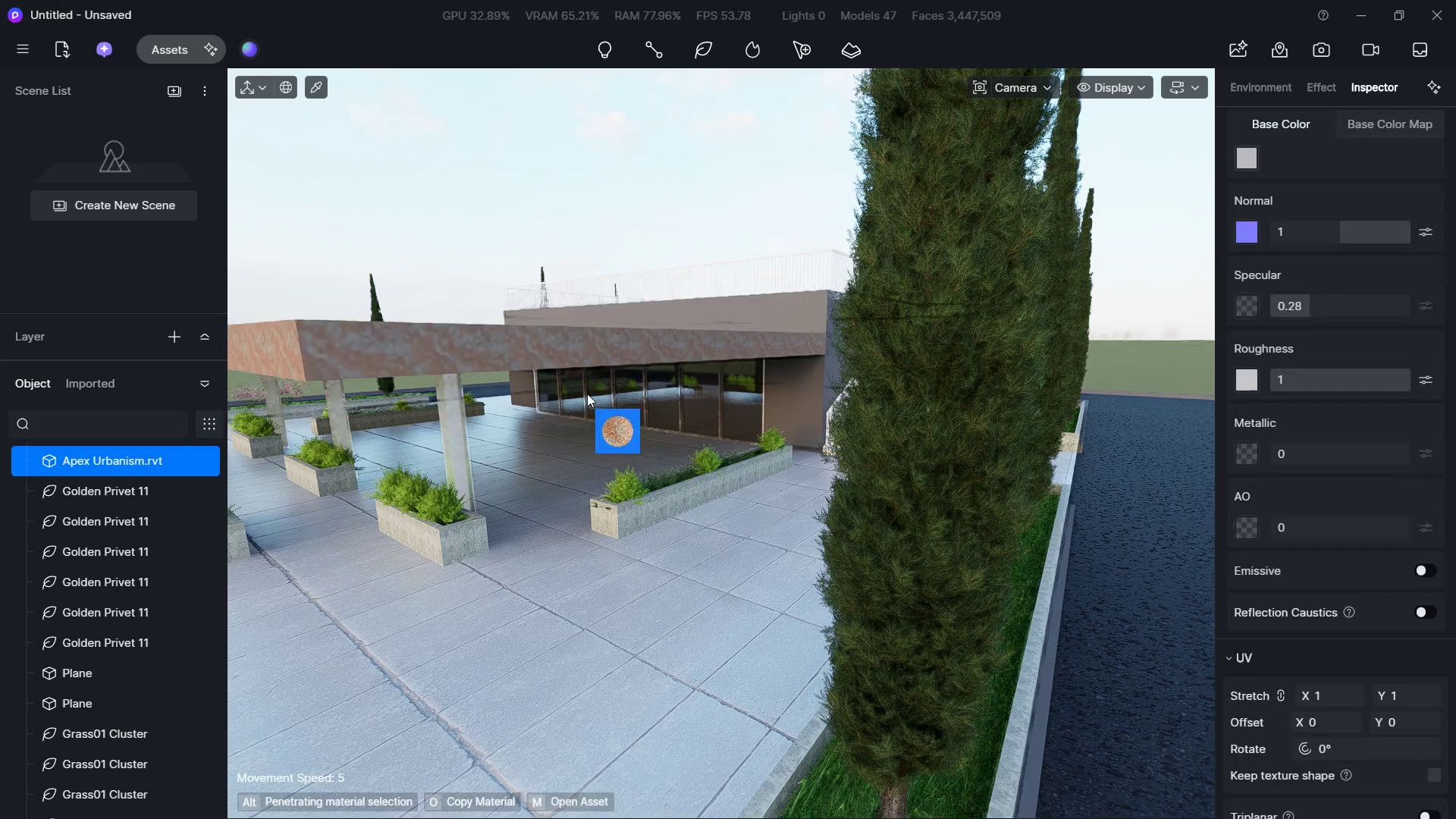 
hold_key(key=A, duration=0.47)
 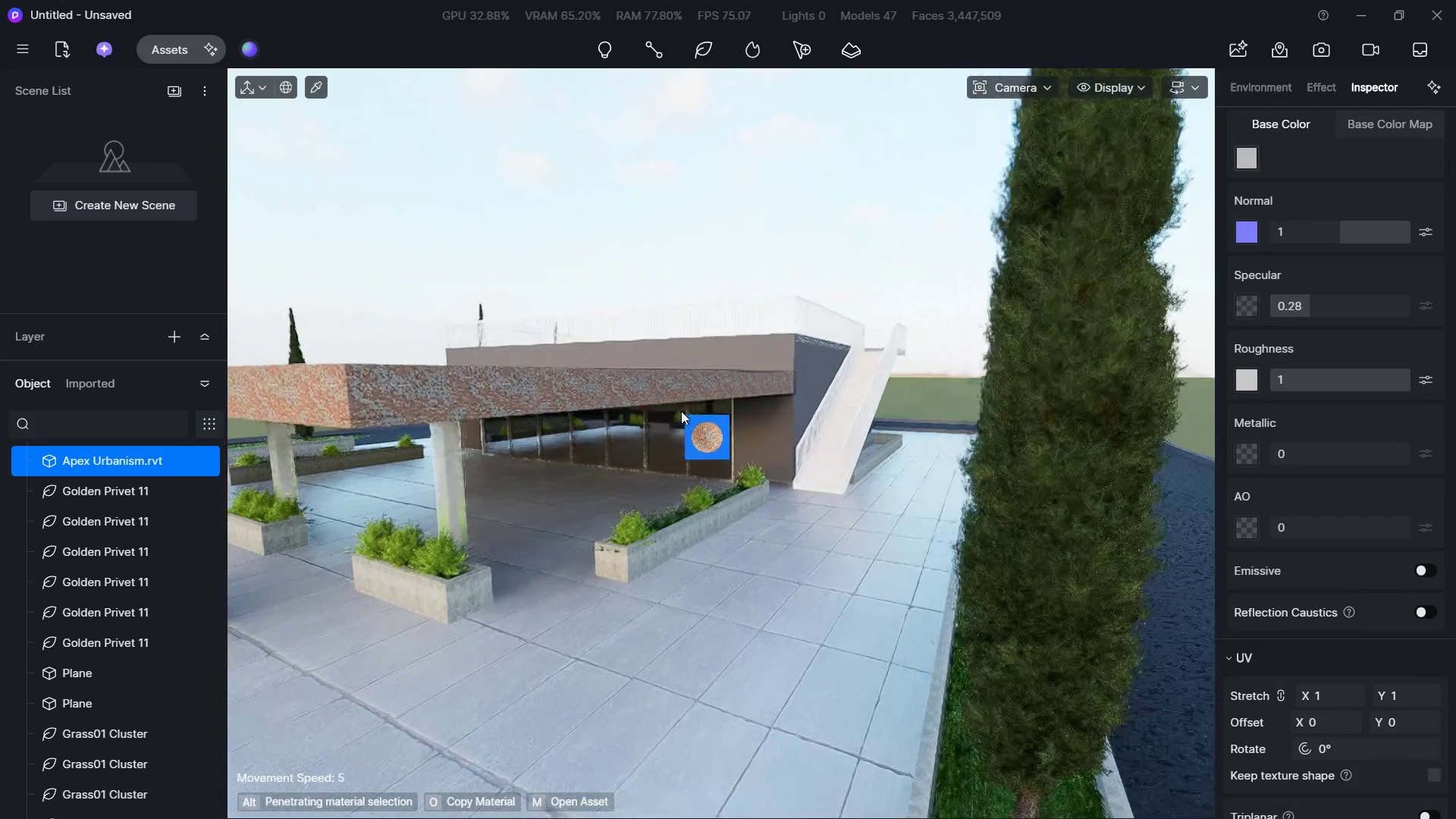 
hold_key(key=S, duration=0.33)
 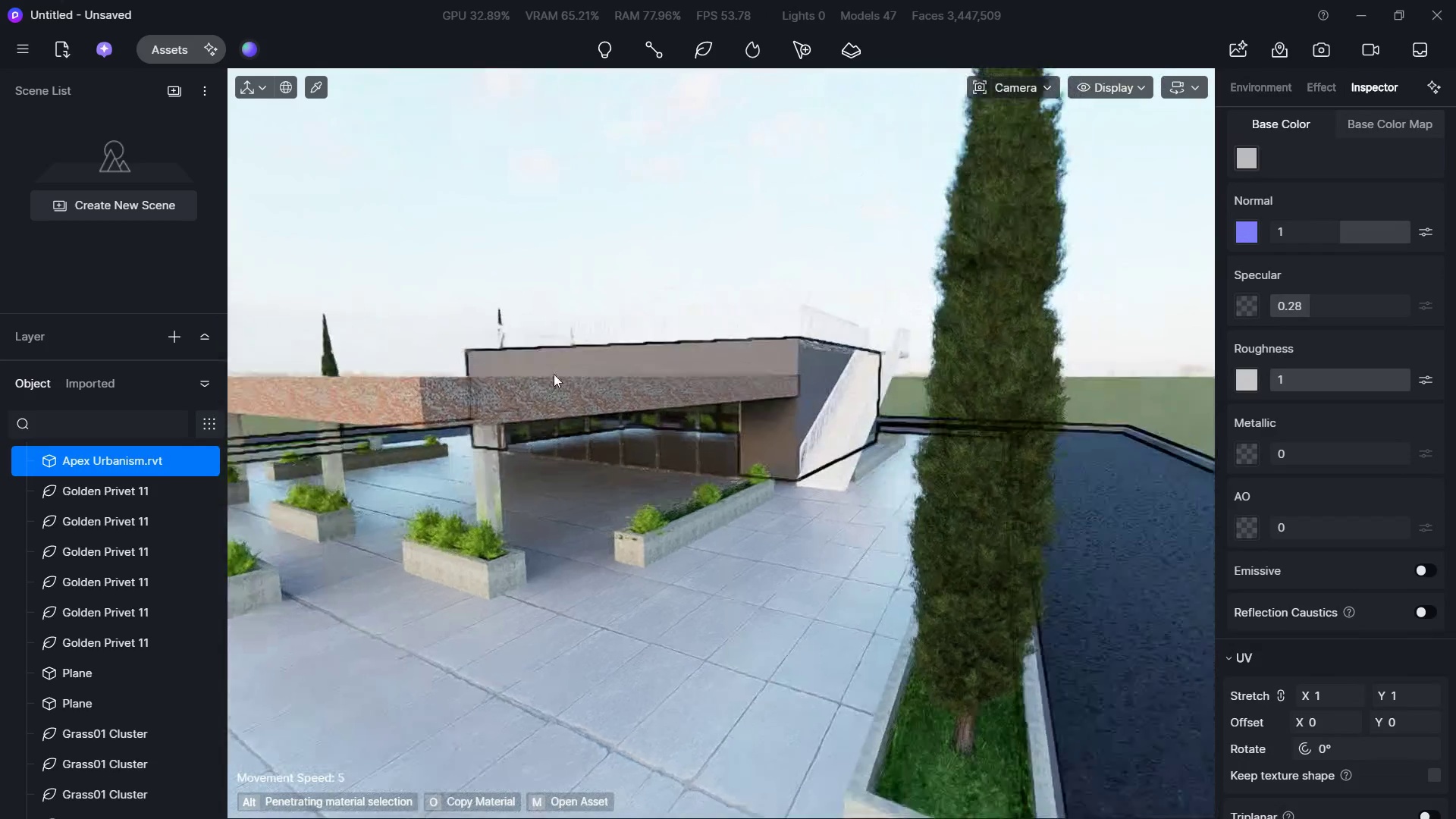 
hold_key(key=W, duration=1.3)
 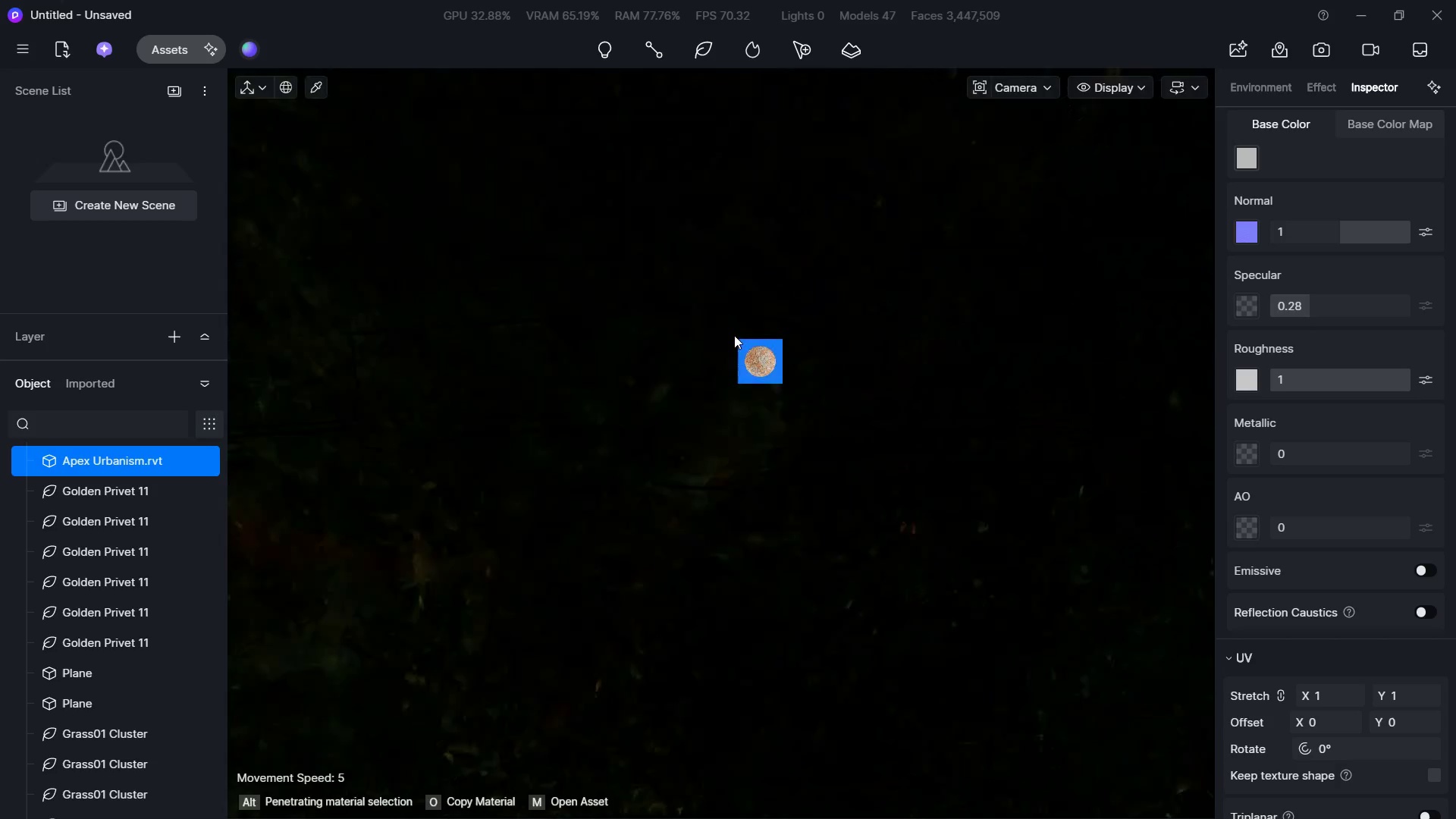 
hold_key(key=D, duration=0.69)
 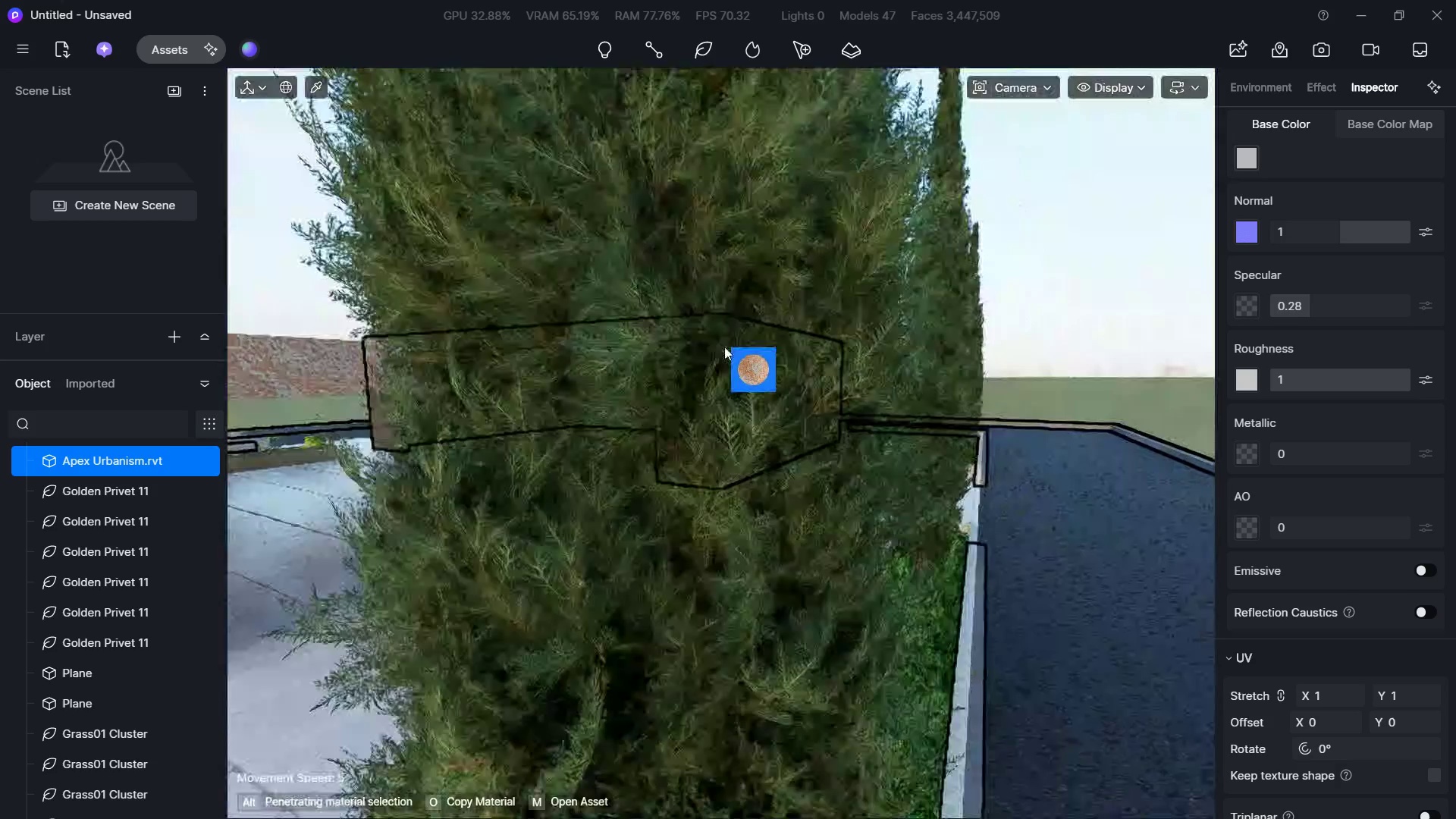 
hold_key(key=S, duration=0.47)
 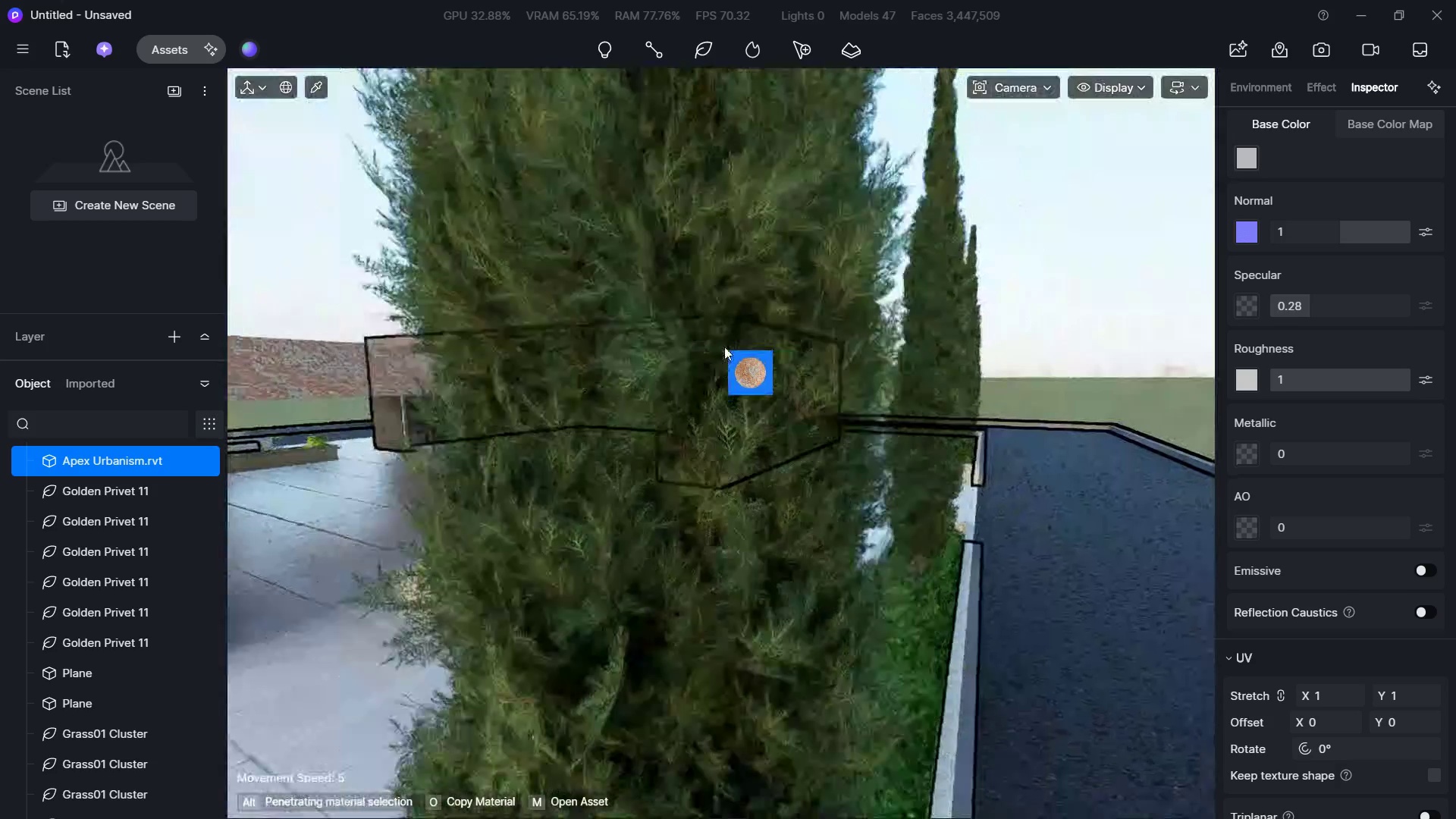 
hold_key(key=W, duration=0.84)
 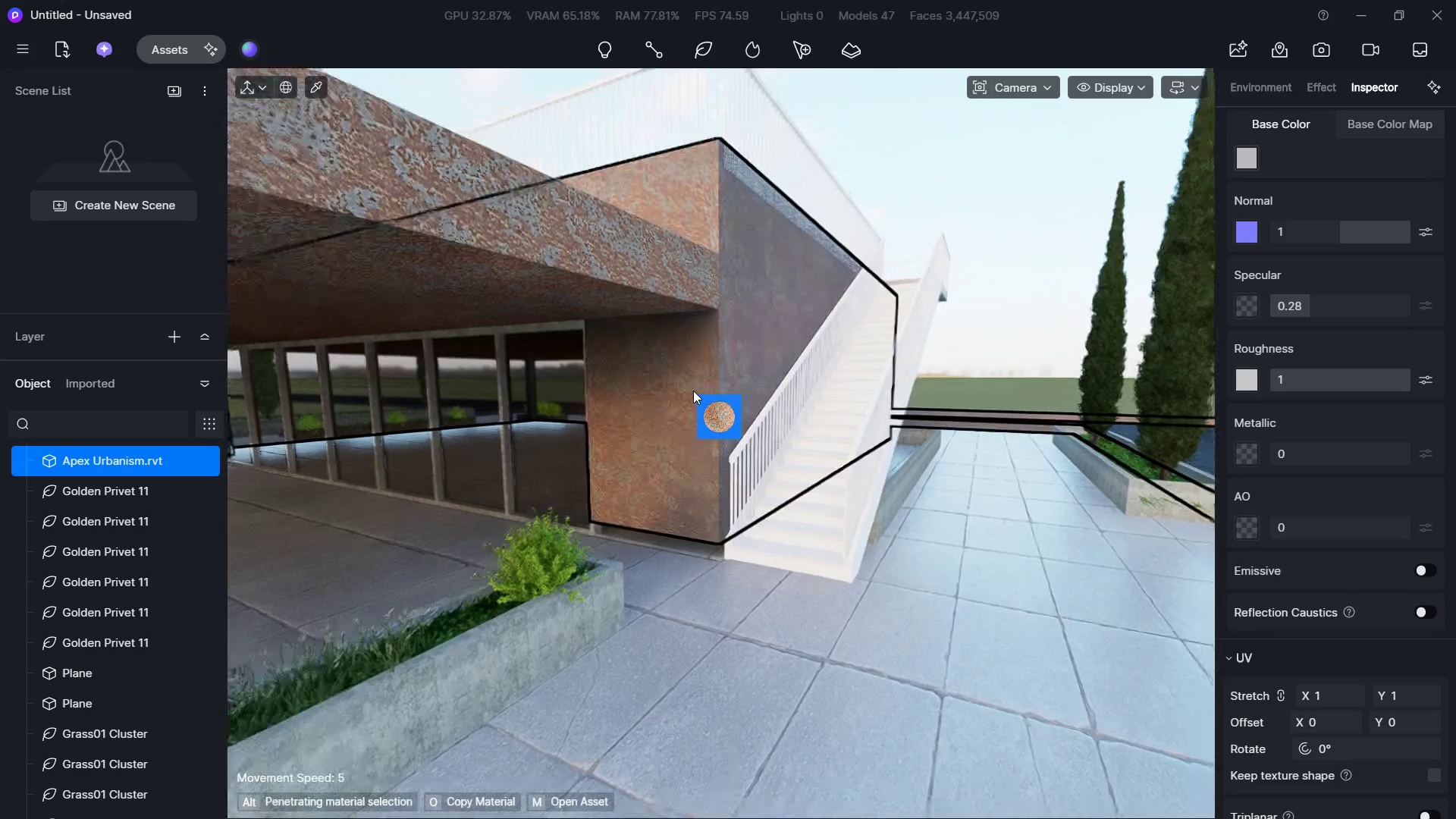 
hold_key(key=ShiftLeft, duration=0.5)
 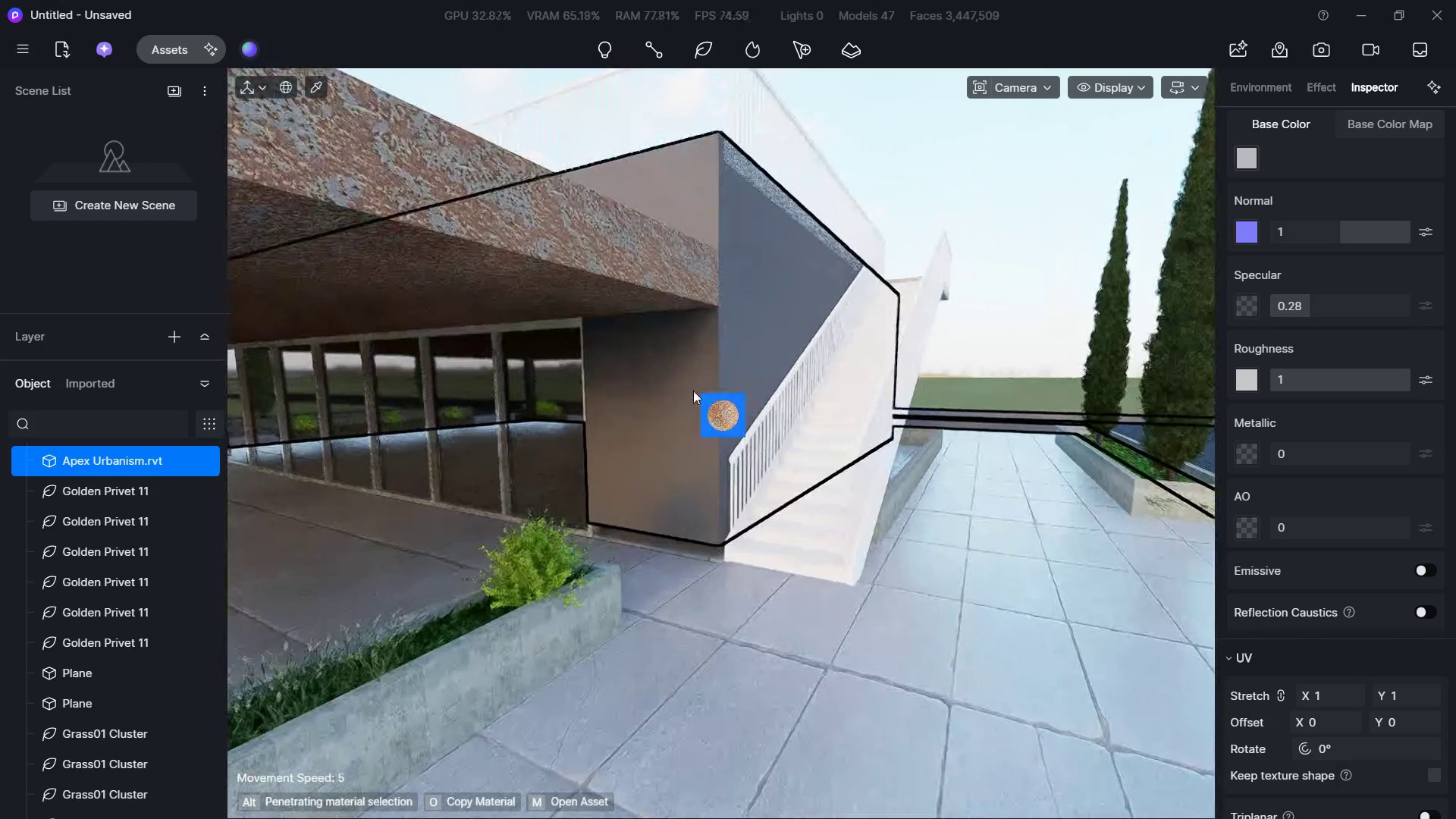 
left_click([693, 391])
 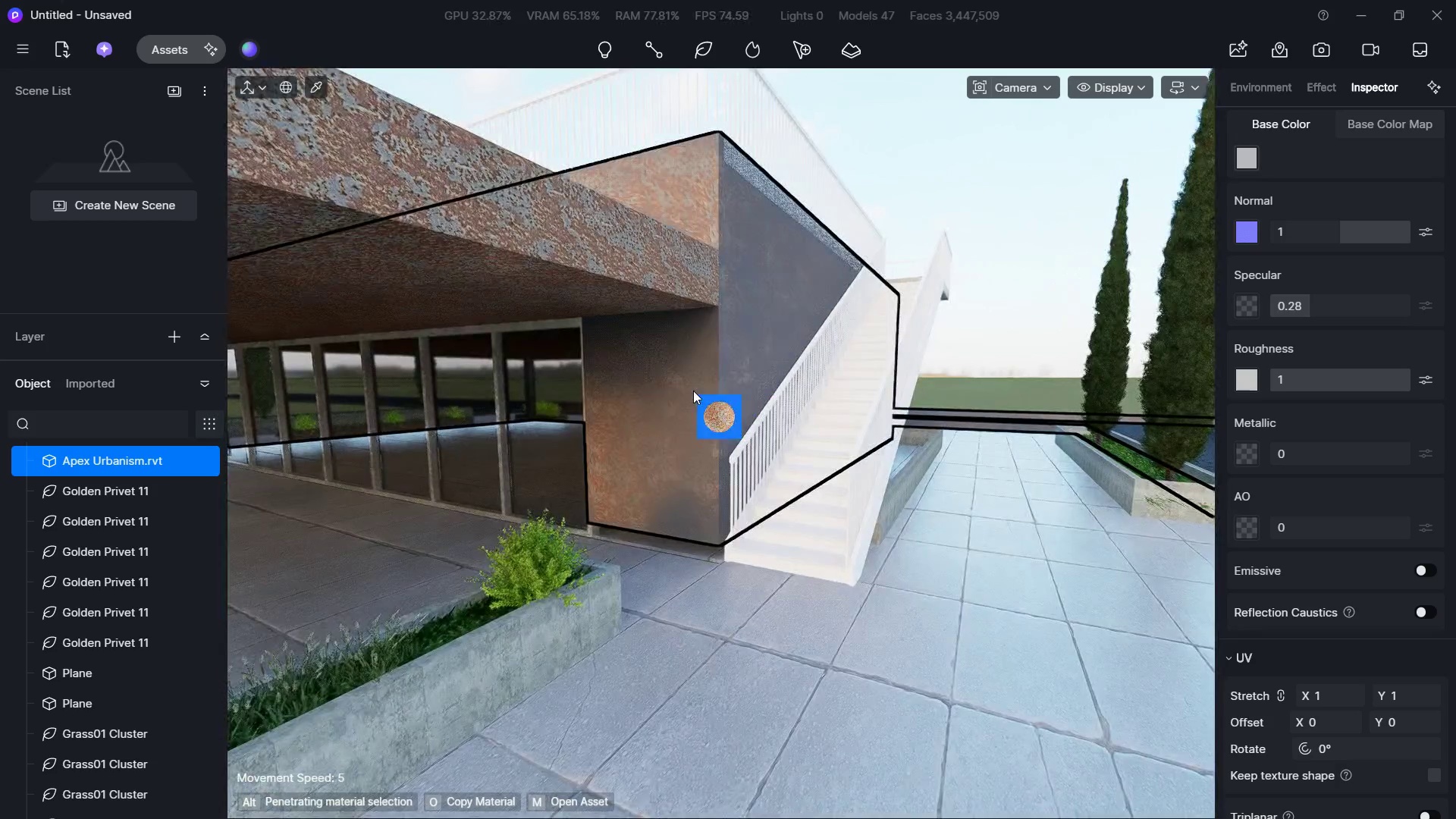 
hold_key(key=S, duration=1.06)
 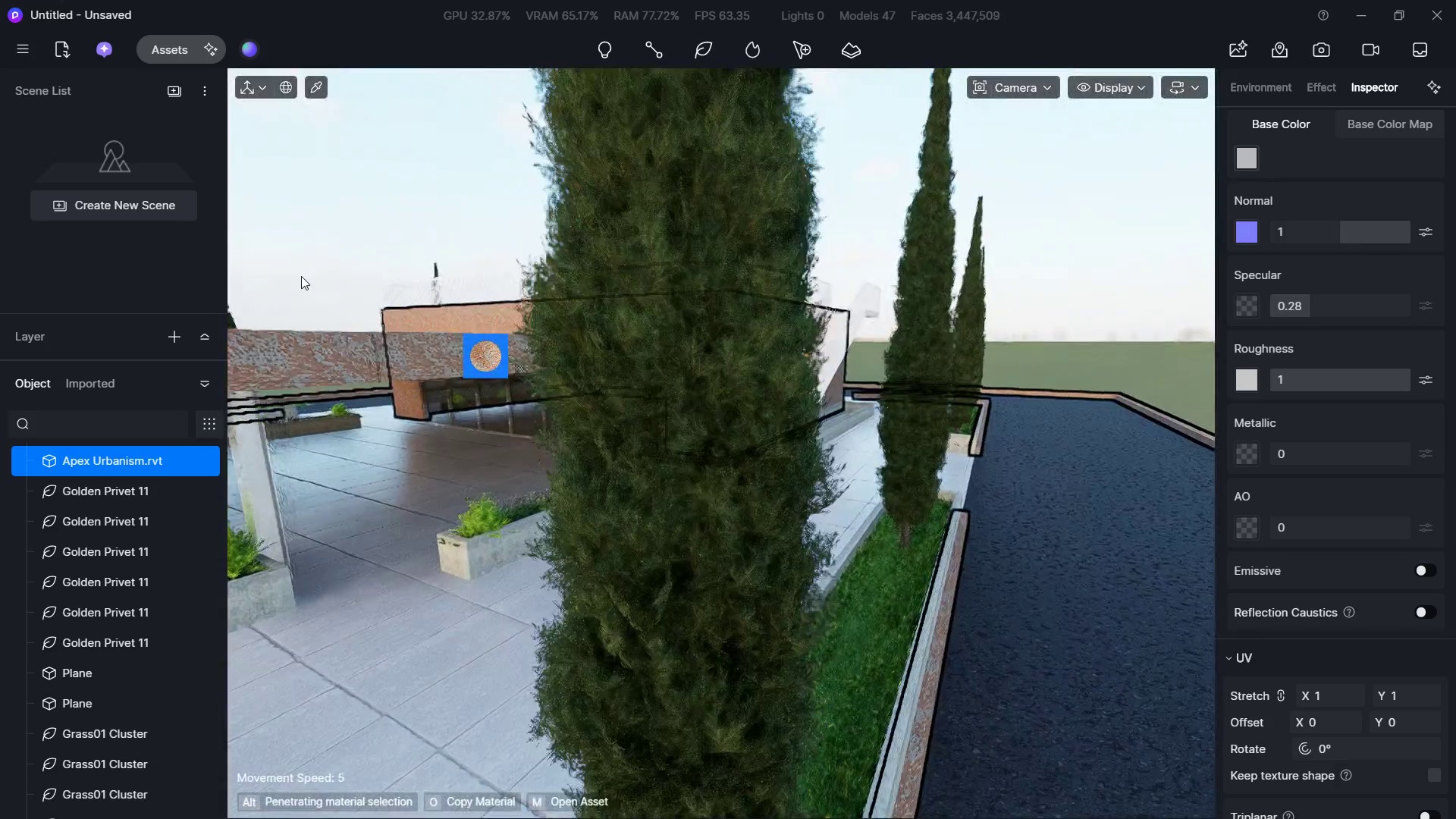 
hold_key(key=ShiftLeft, duration=0.62)
 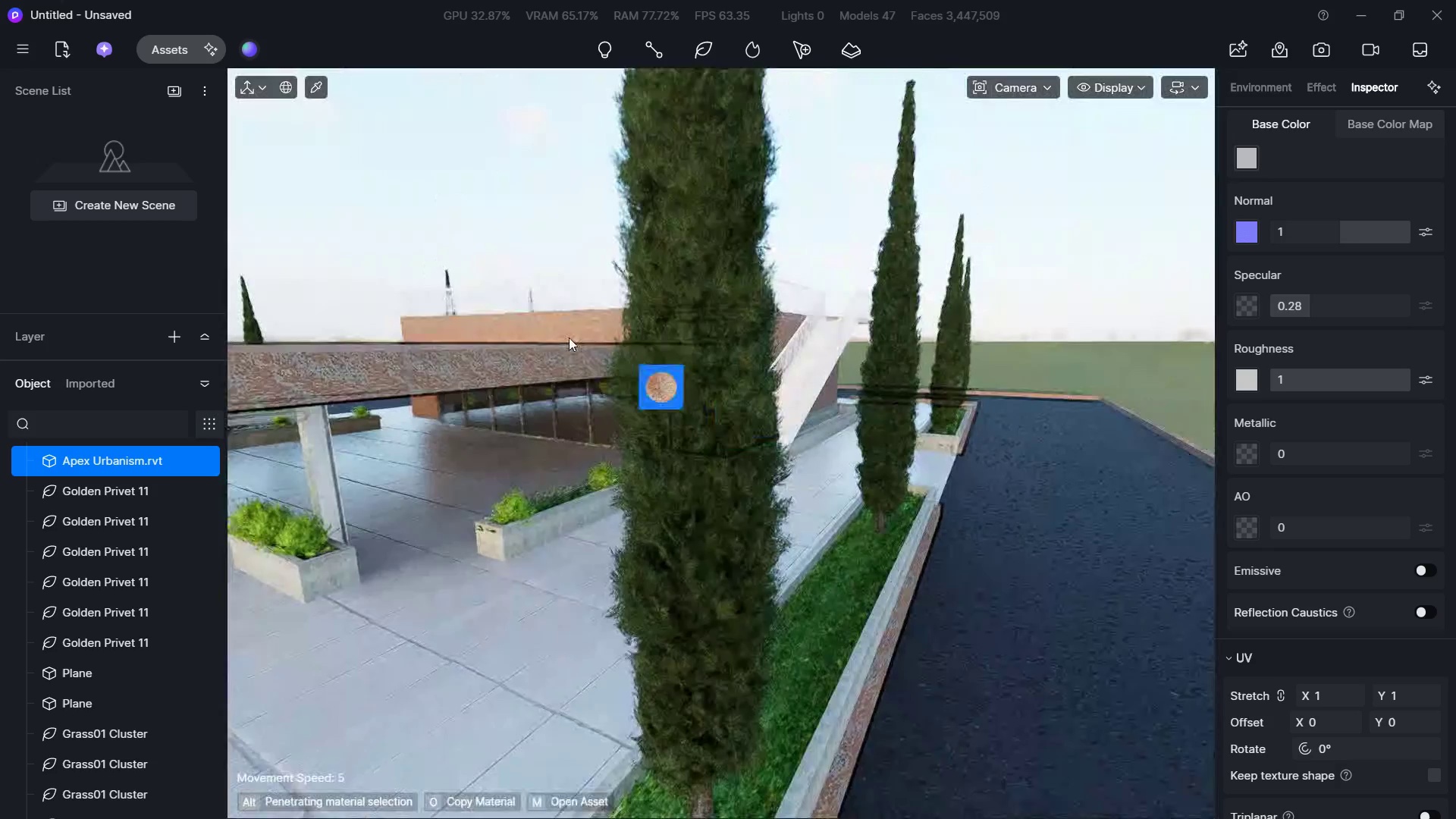 
hold_key(key=W, duration=0.47)
 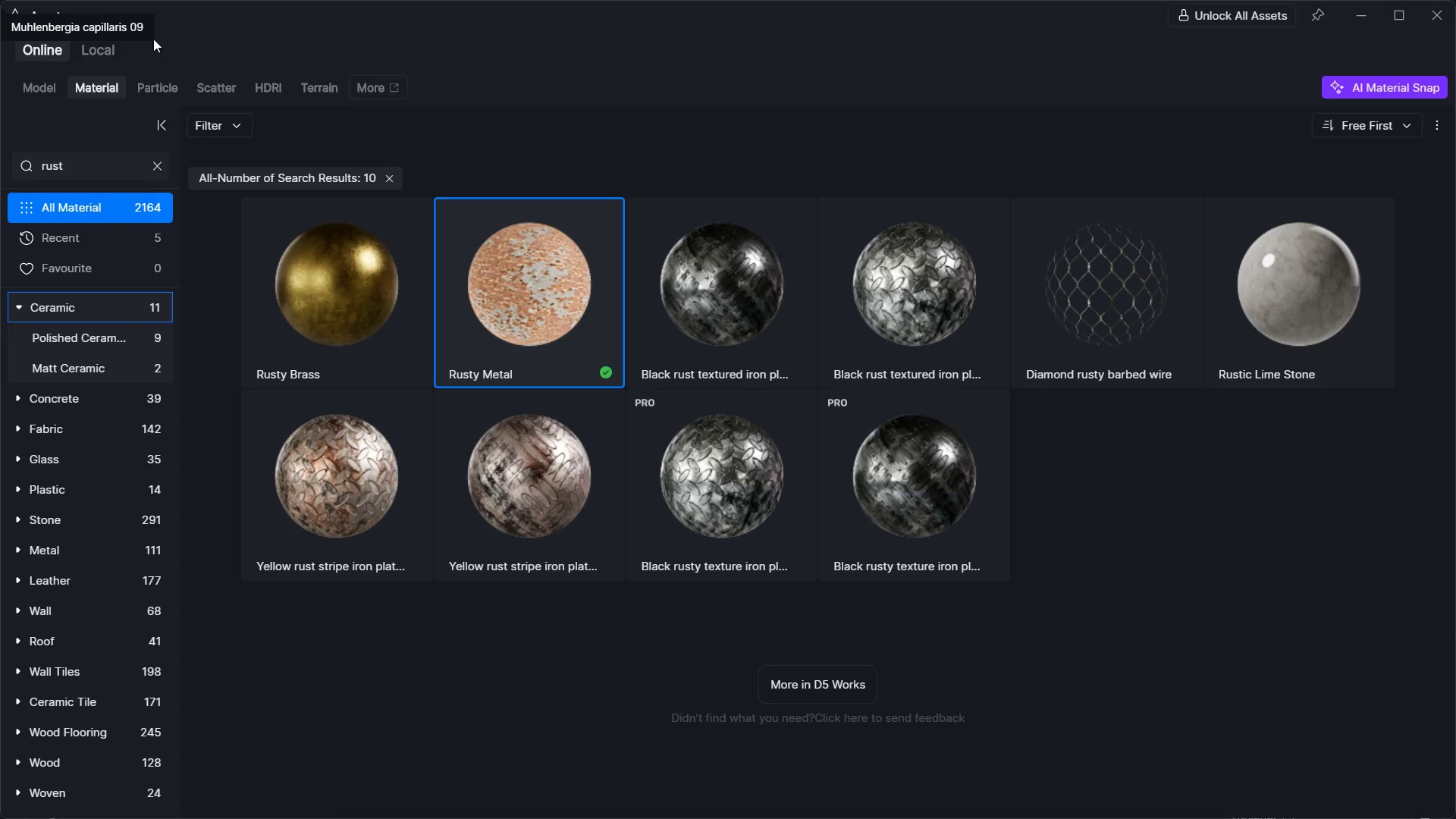 
key(Shift+ShiftLeft)
 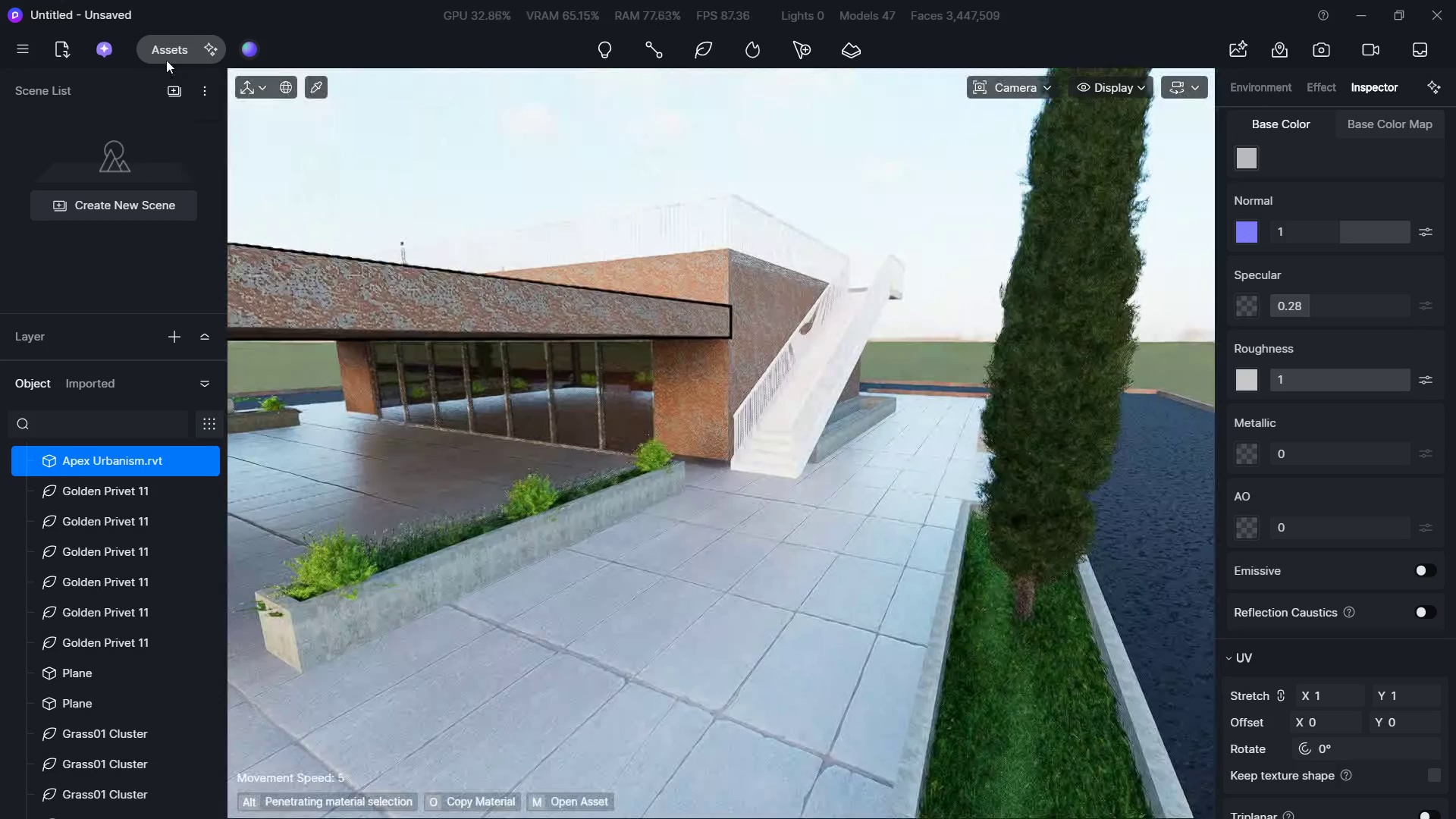 
left_click([153, 39])
 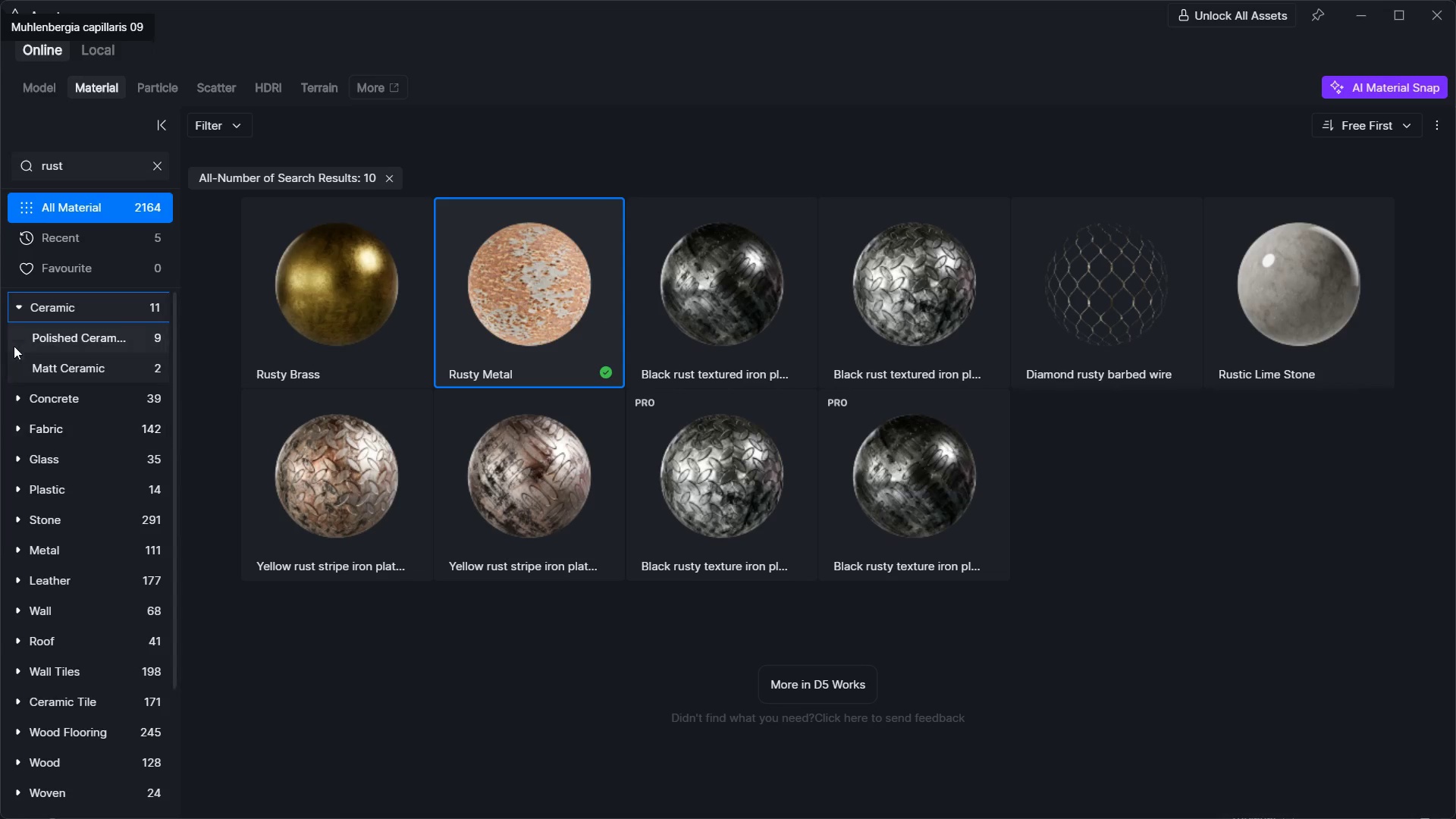 
left_click([17, 306])
 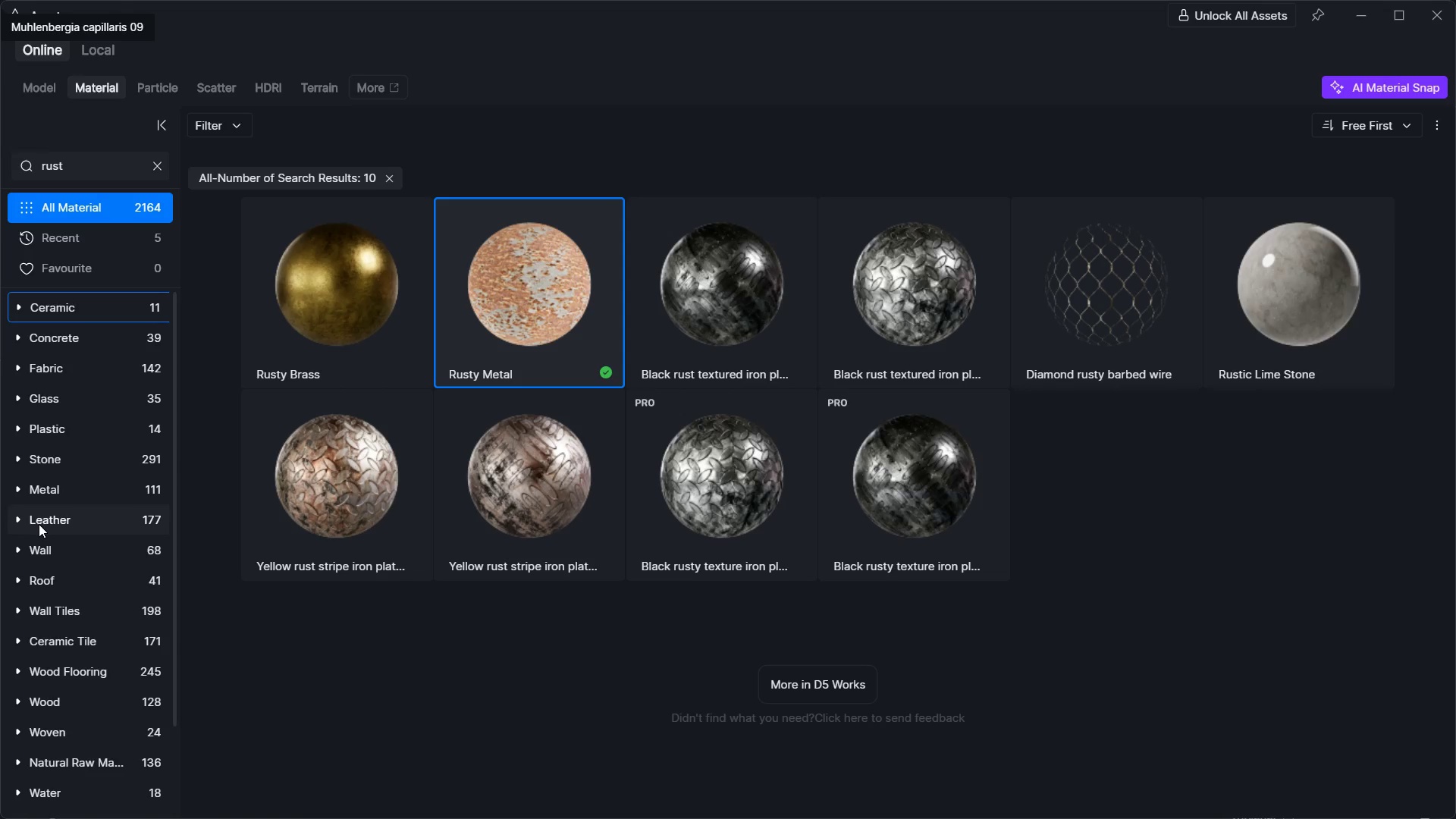 
left_click([17, 522])
 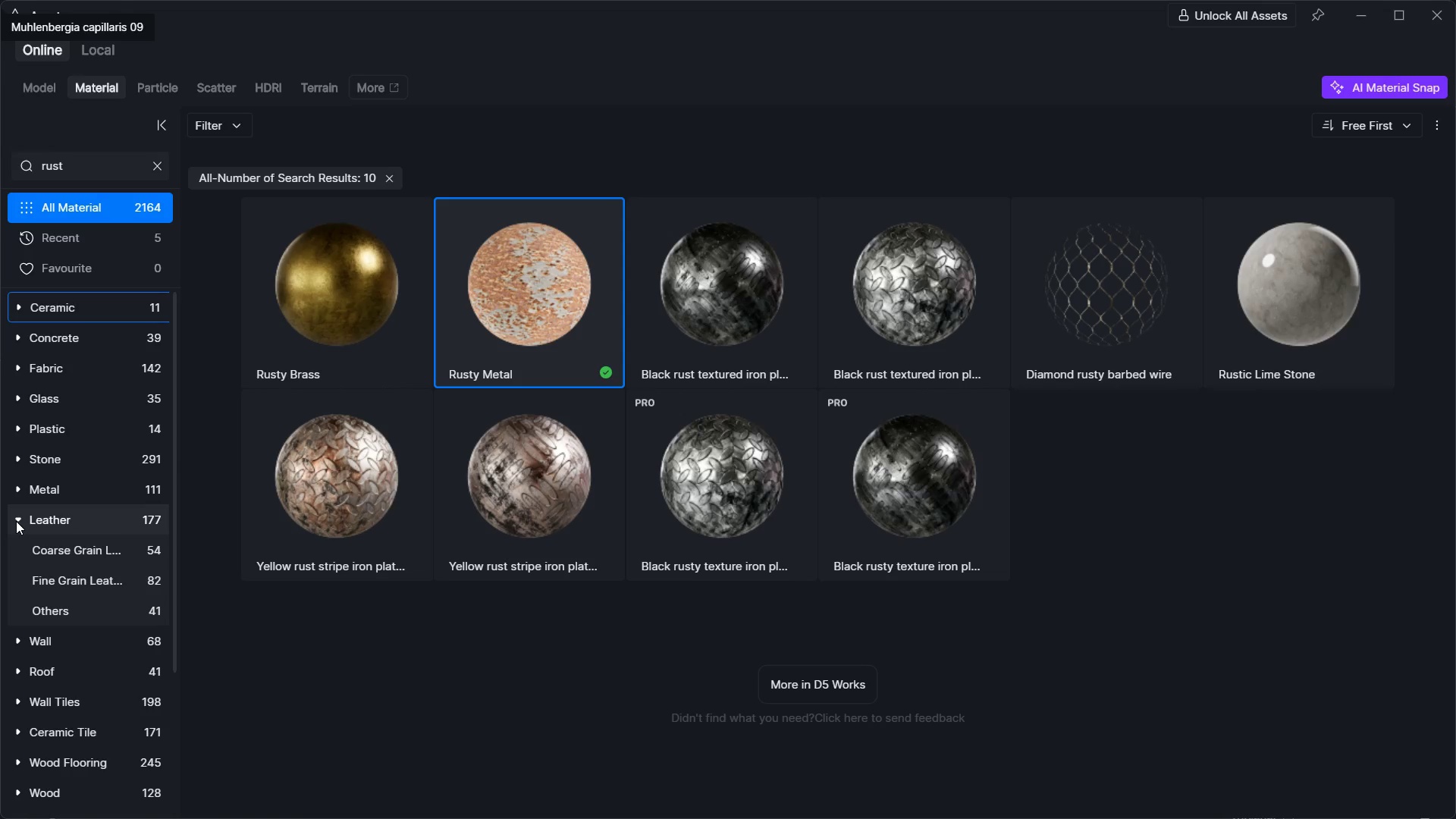 
left_click([16, 521])
 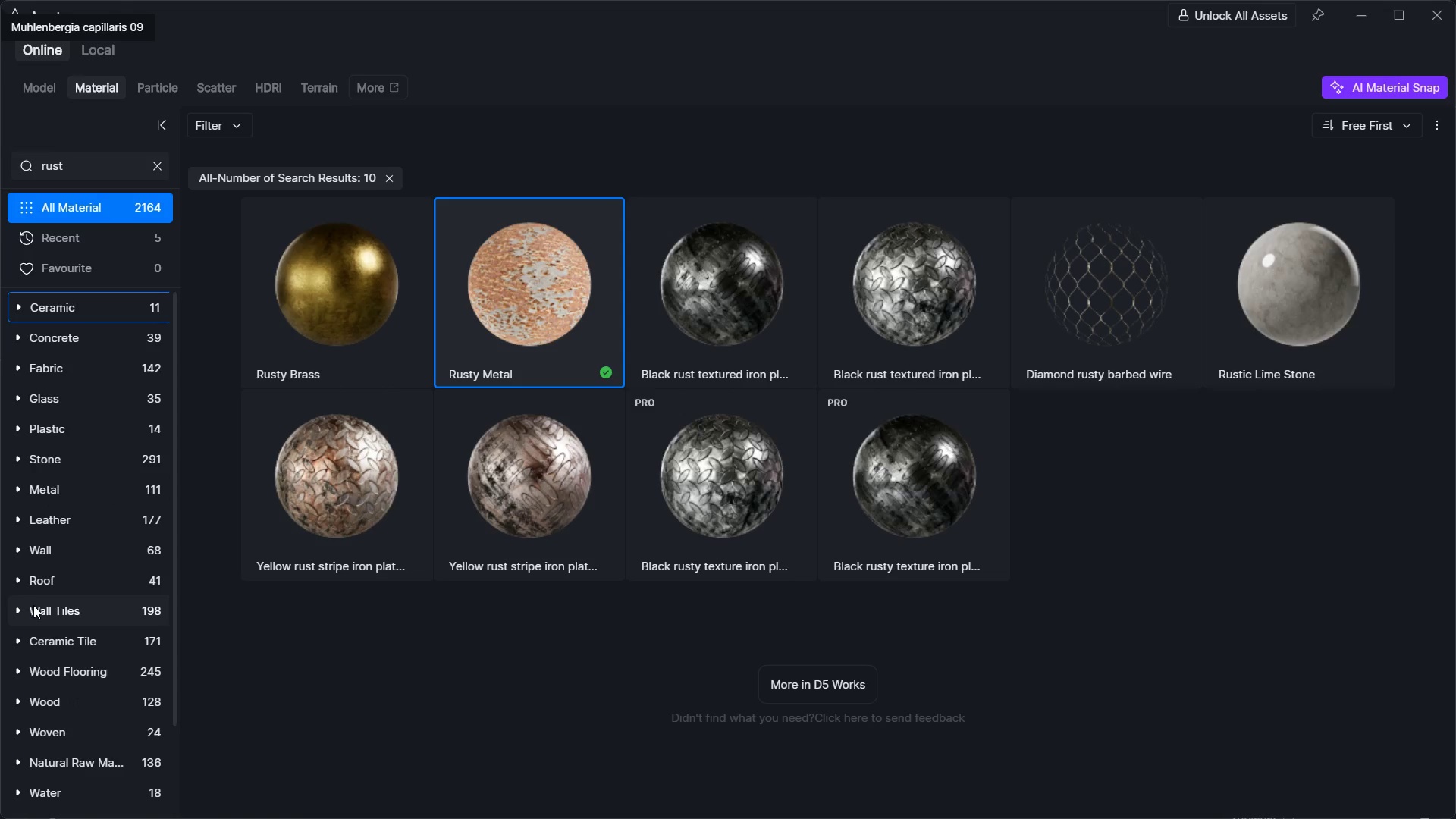 
left_click([27, 603])
 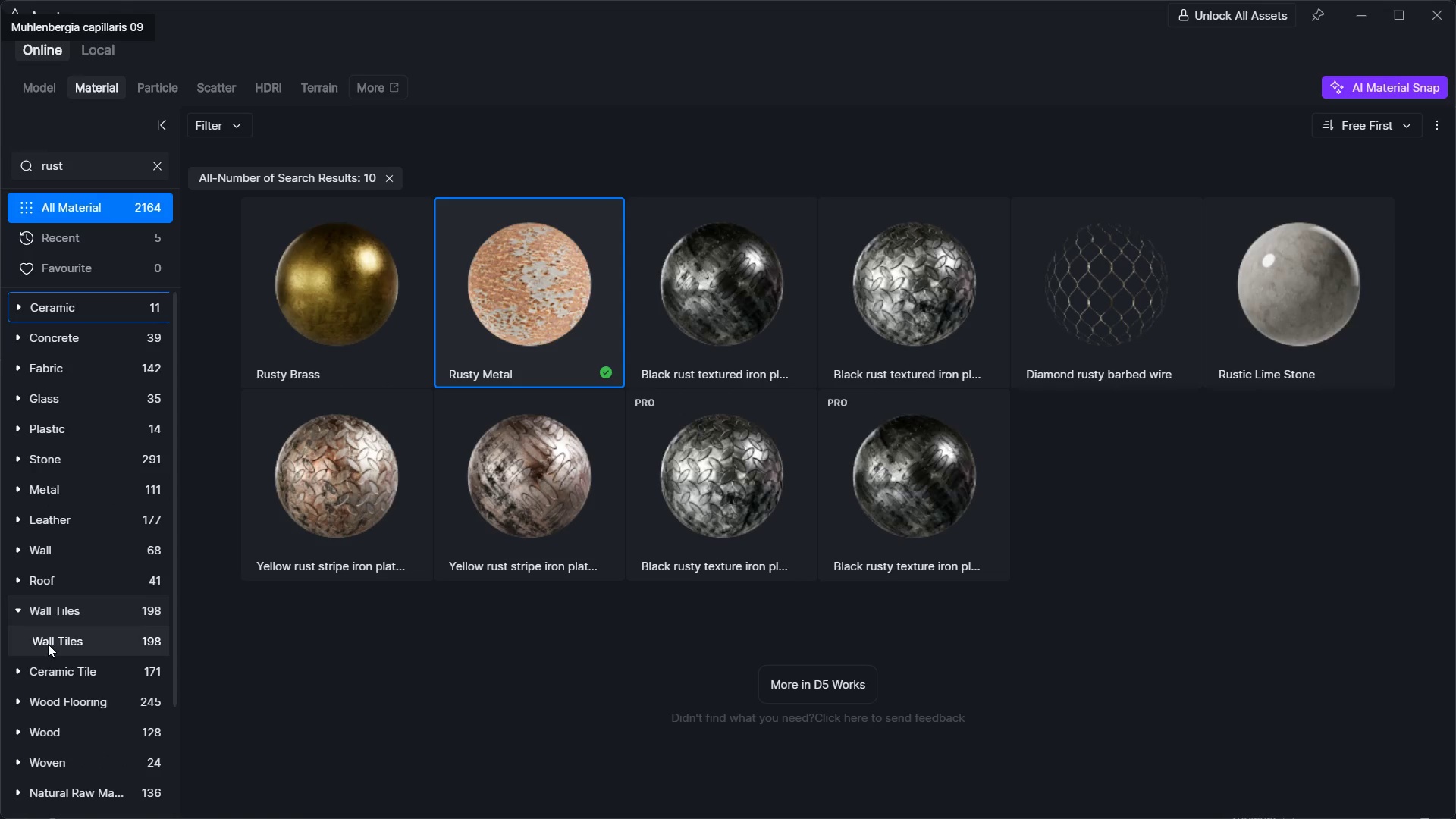 
left_click([66, 614])
 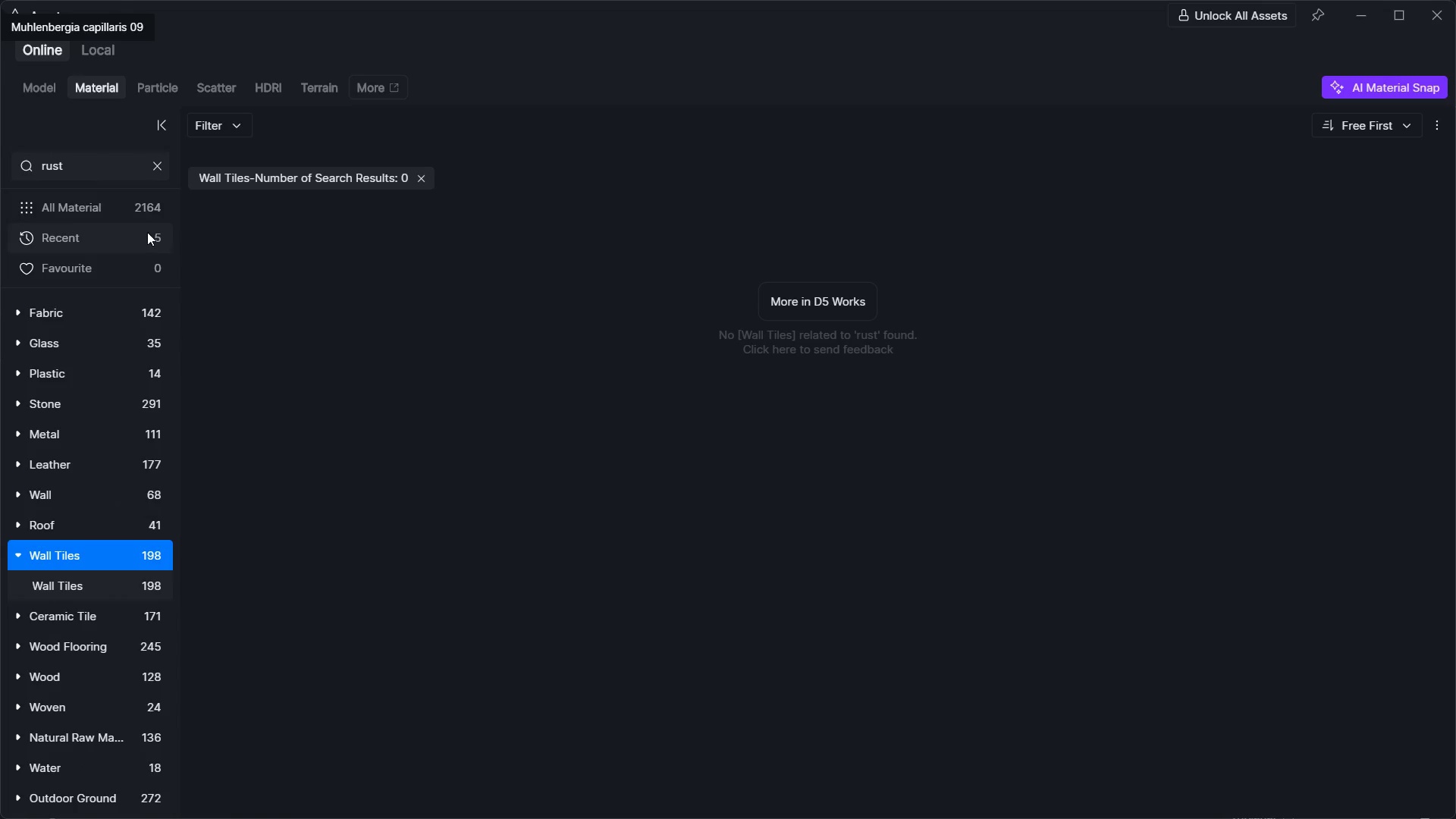 
left_click([152, 170])
 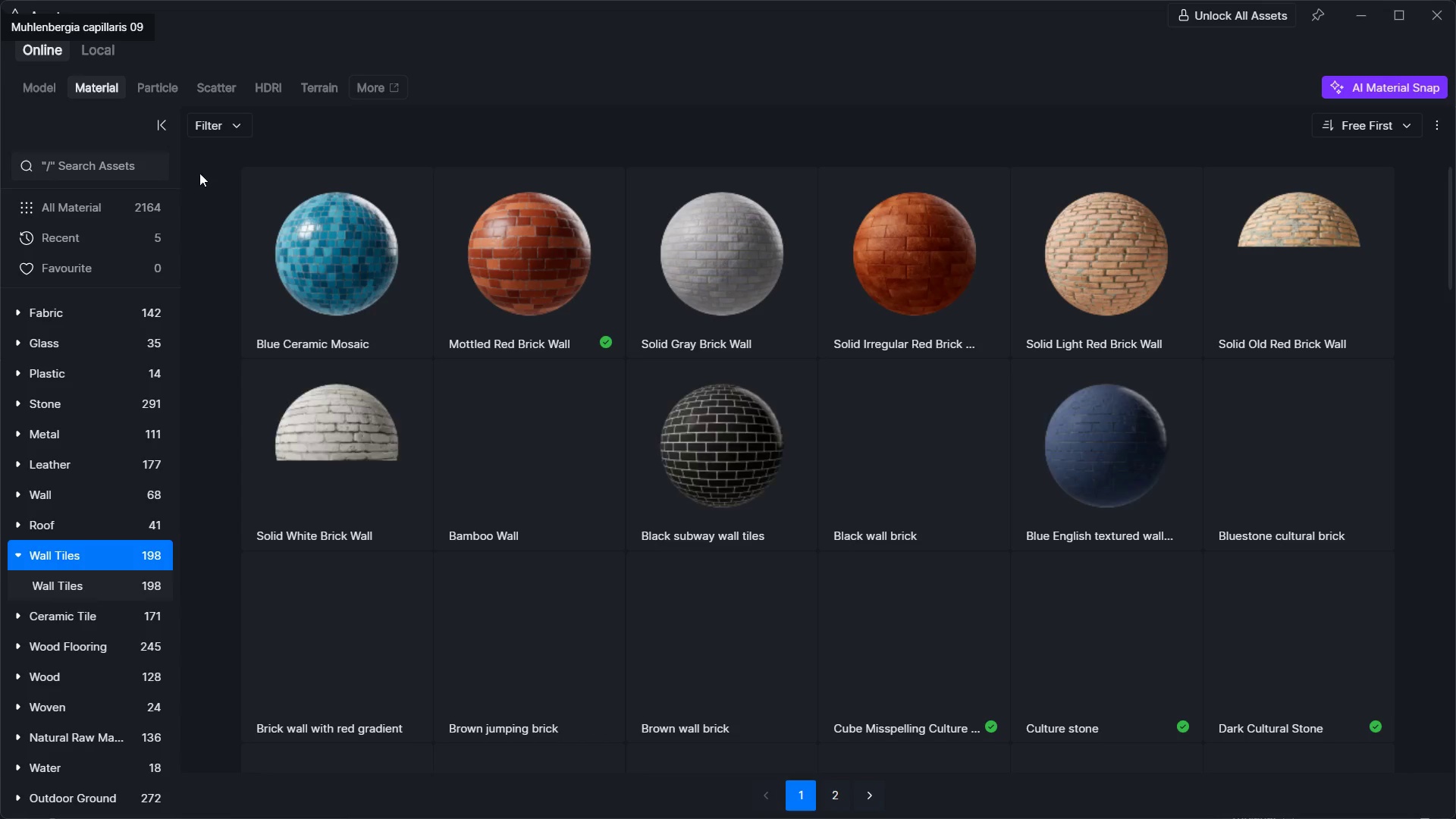 
scroll: coordinate [447, 382], scroll_direction: down, amount: 3.0
 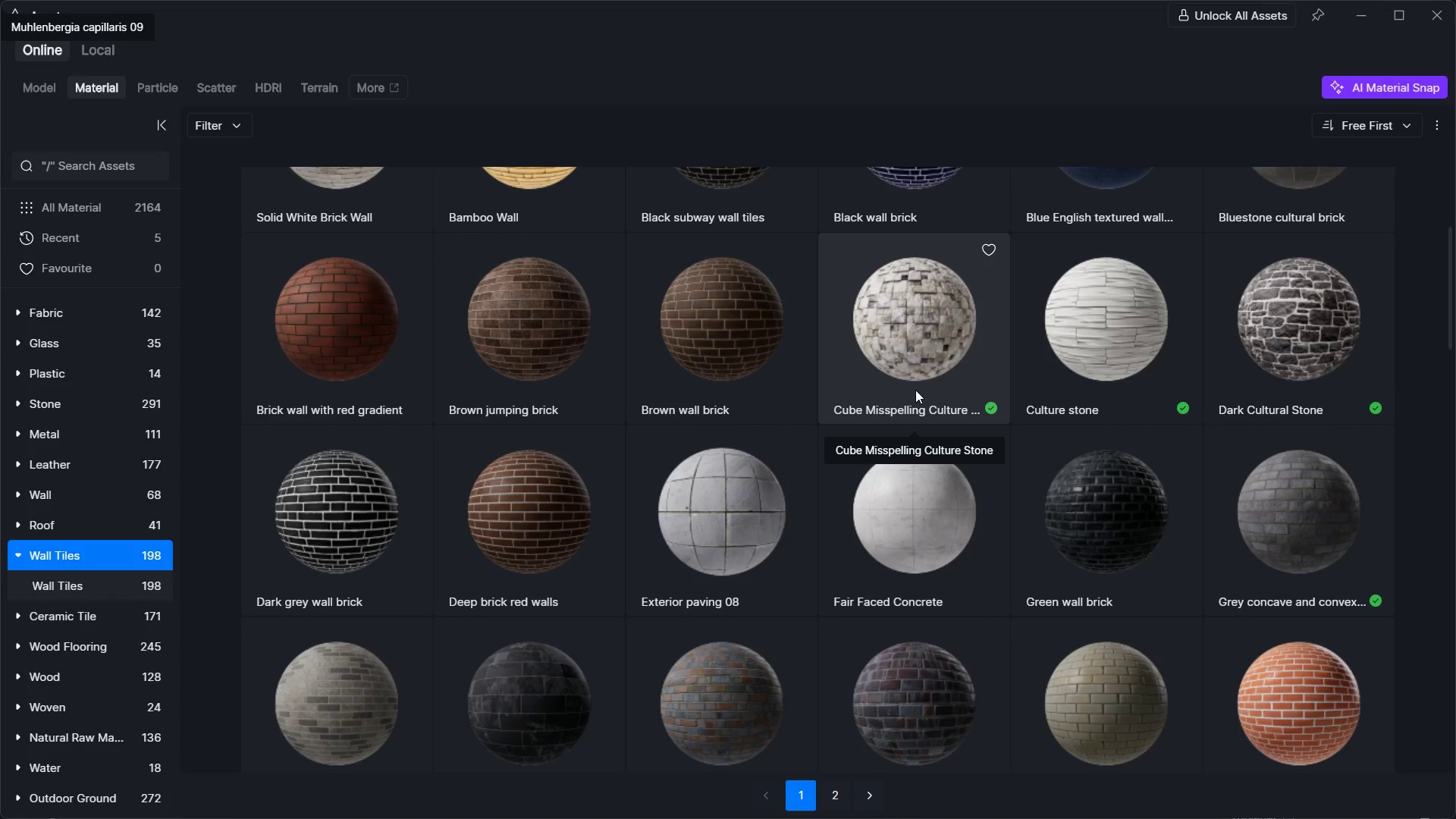 
left_click([919, 383])
 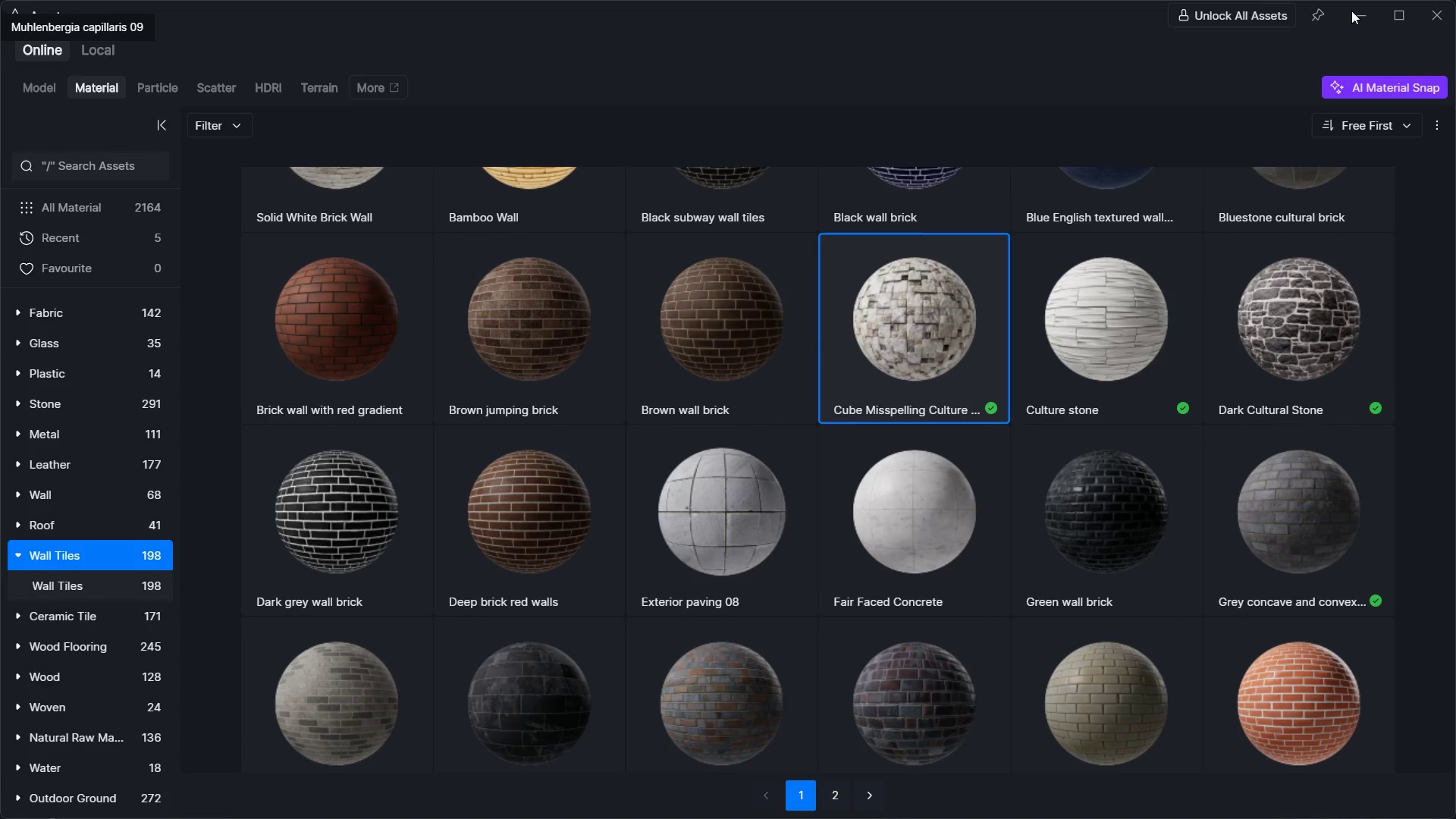 
left_click([1366, 0])
 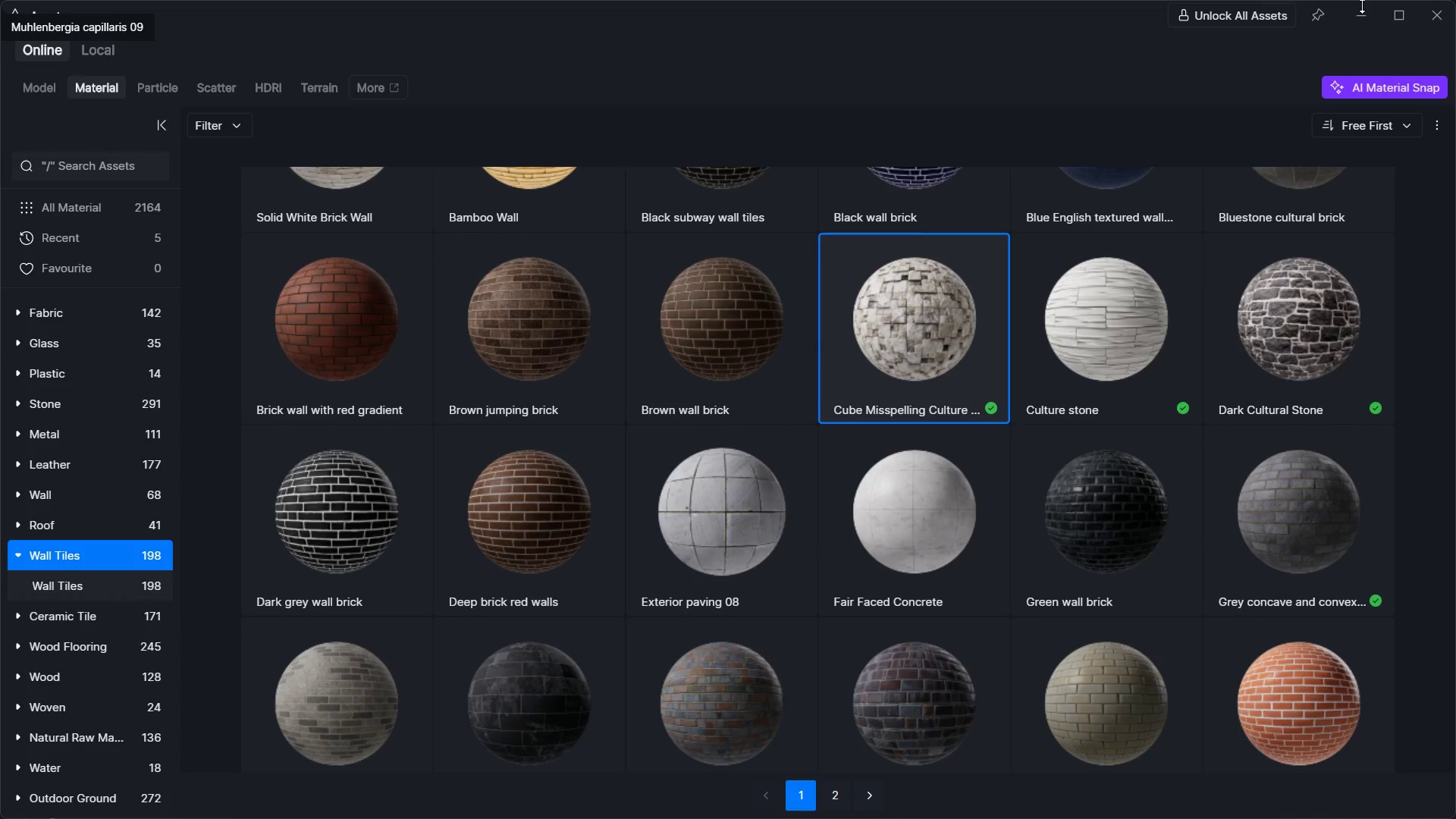 
left_click([1359, 12])
 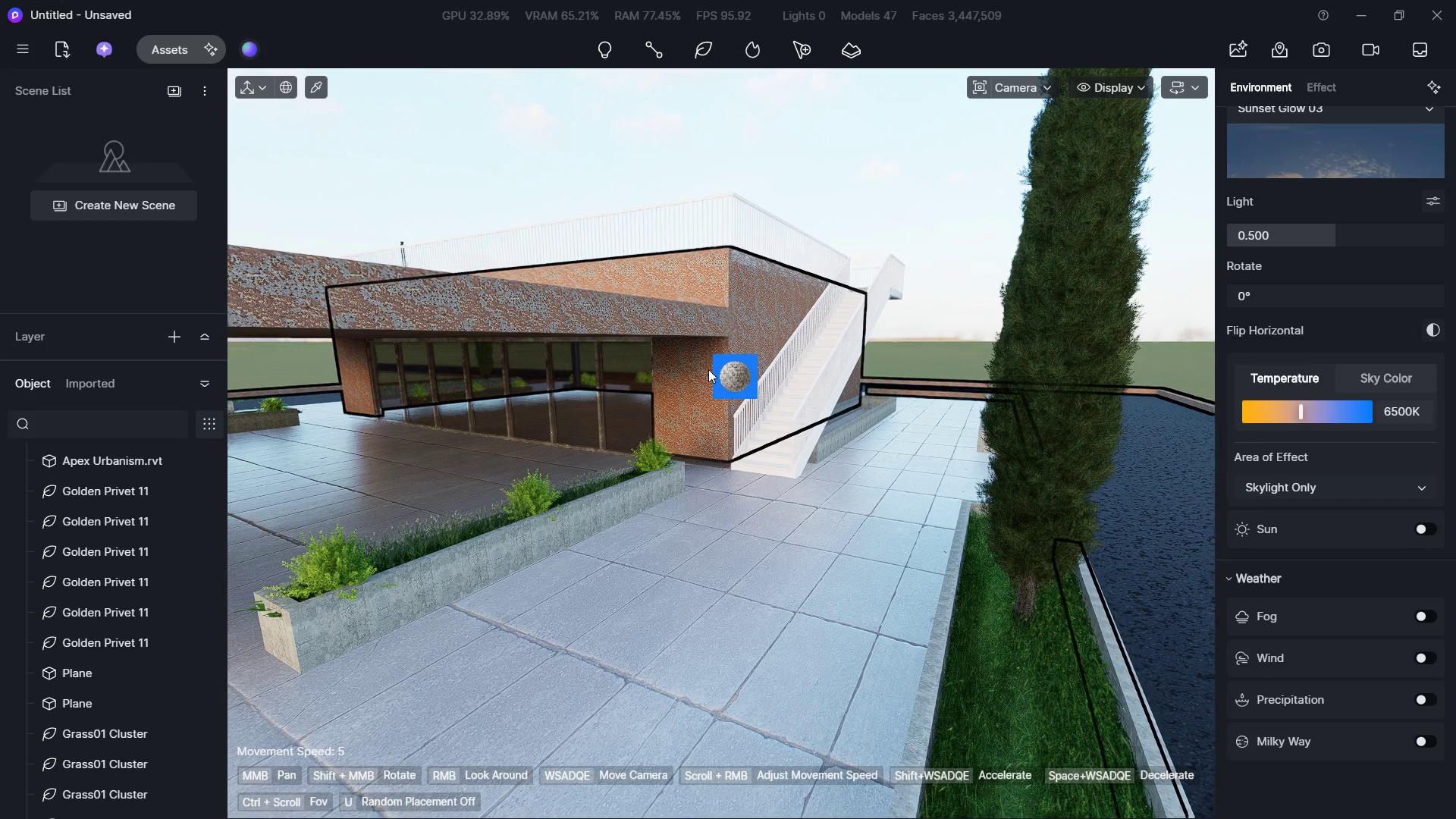 
left_click([708, 384])
 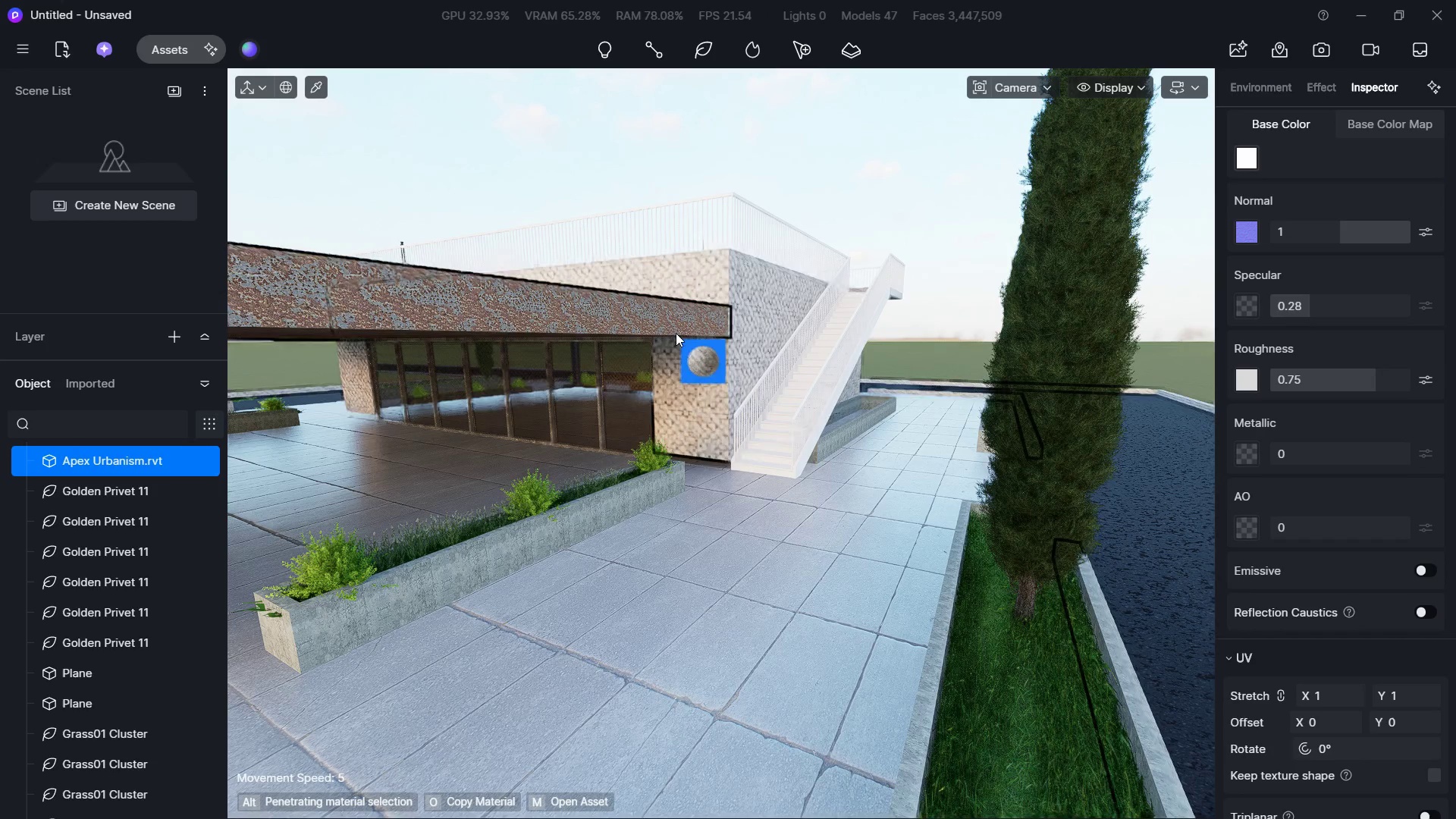 
left_click([670, 322])
 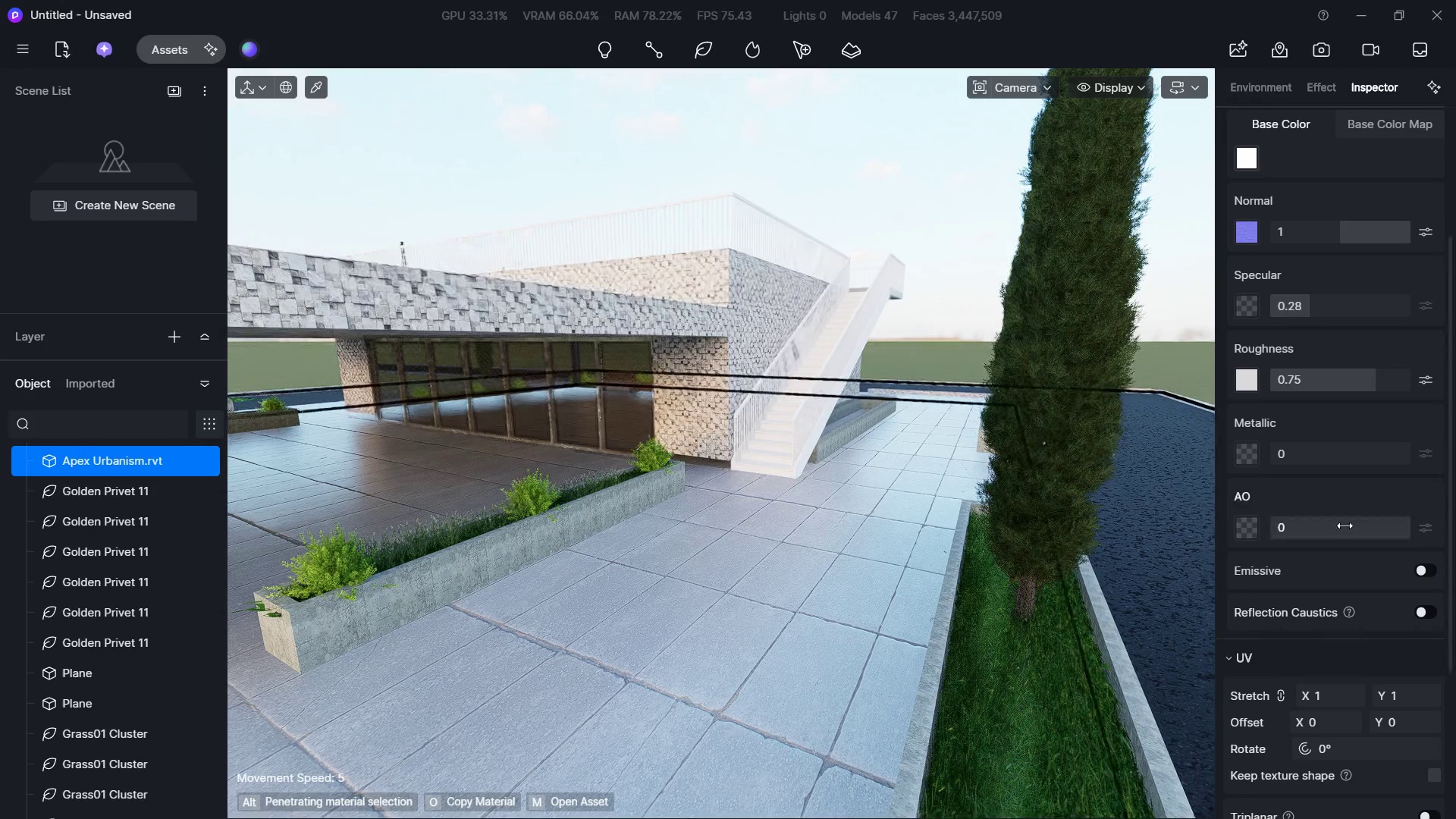 
scroll: coordinate [1342, 570], scroll_direction: down, amount: 2.0
 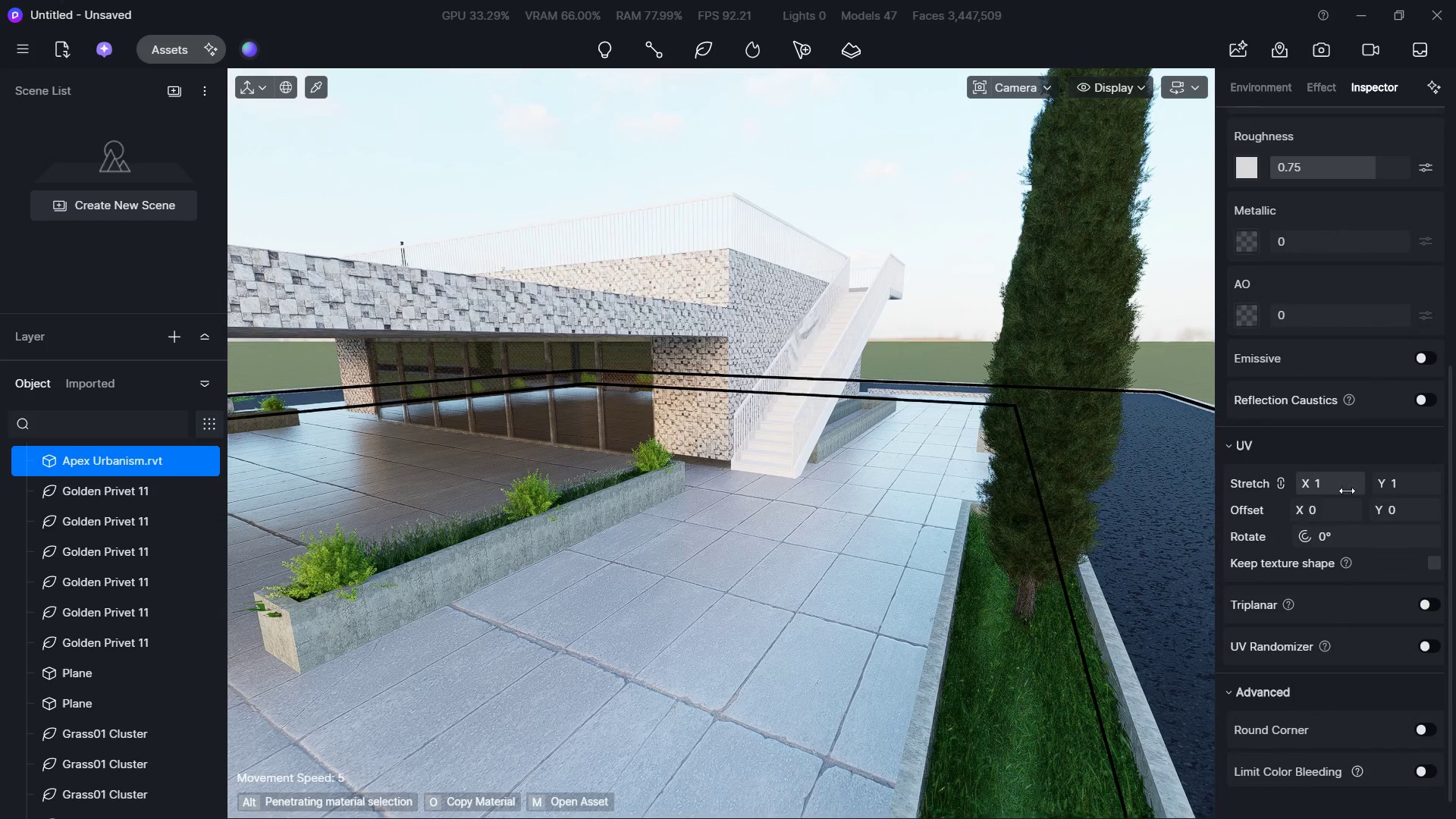 
hold_key(key=ShiftLeft, duration=2.78)
 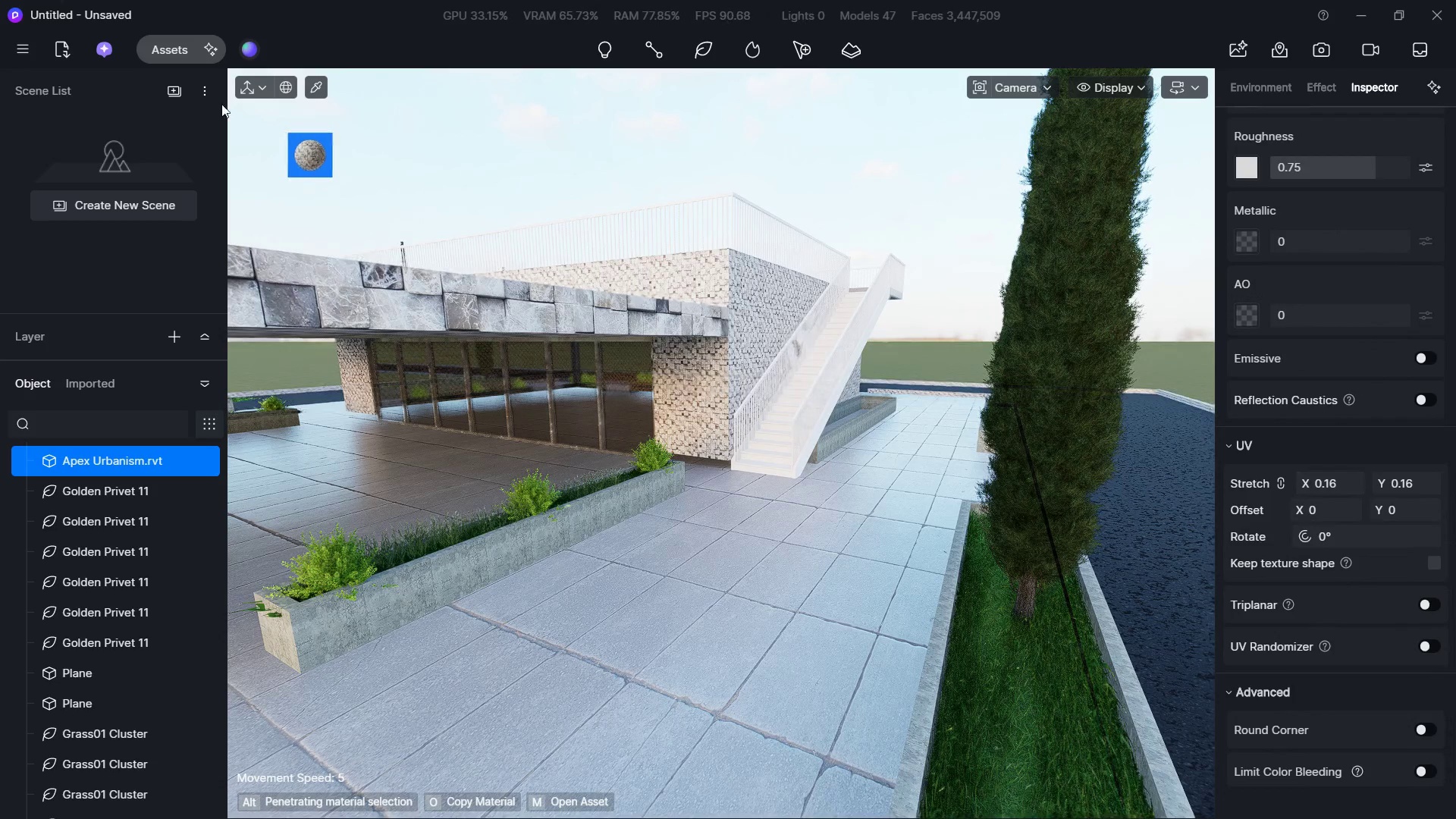 
key(Control+Z)
 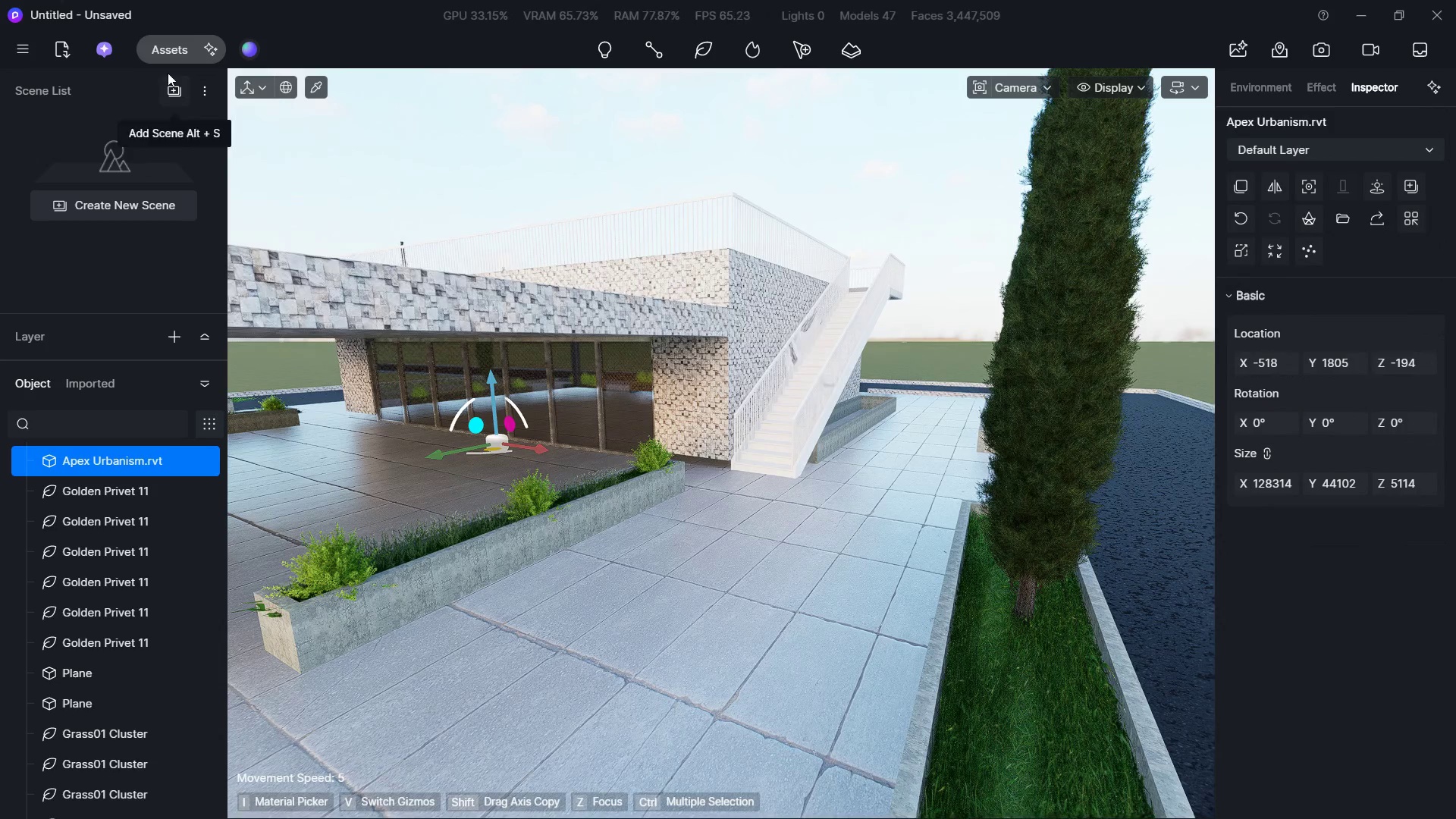 
left_click([171, 50])
 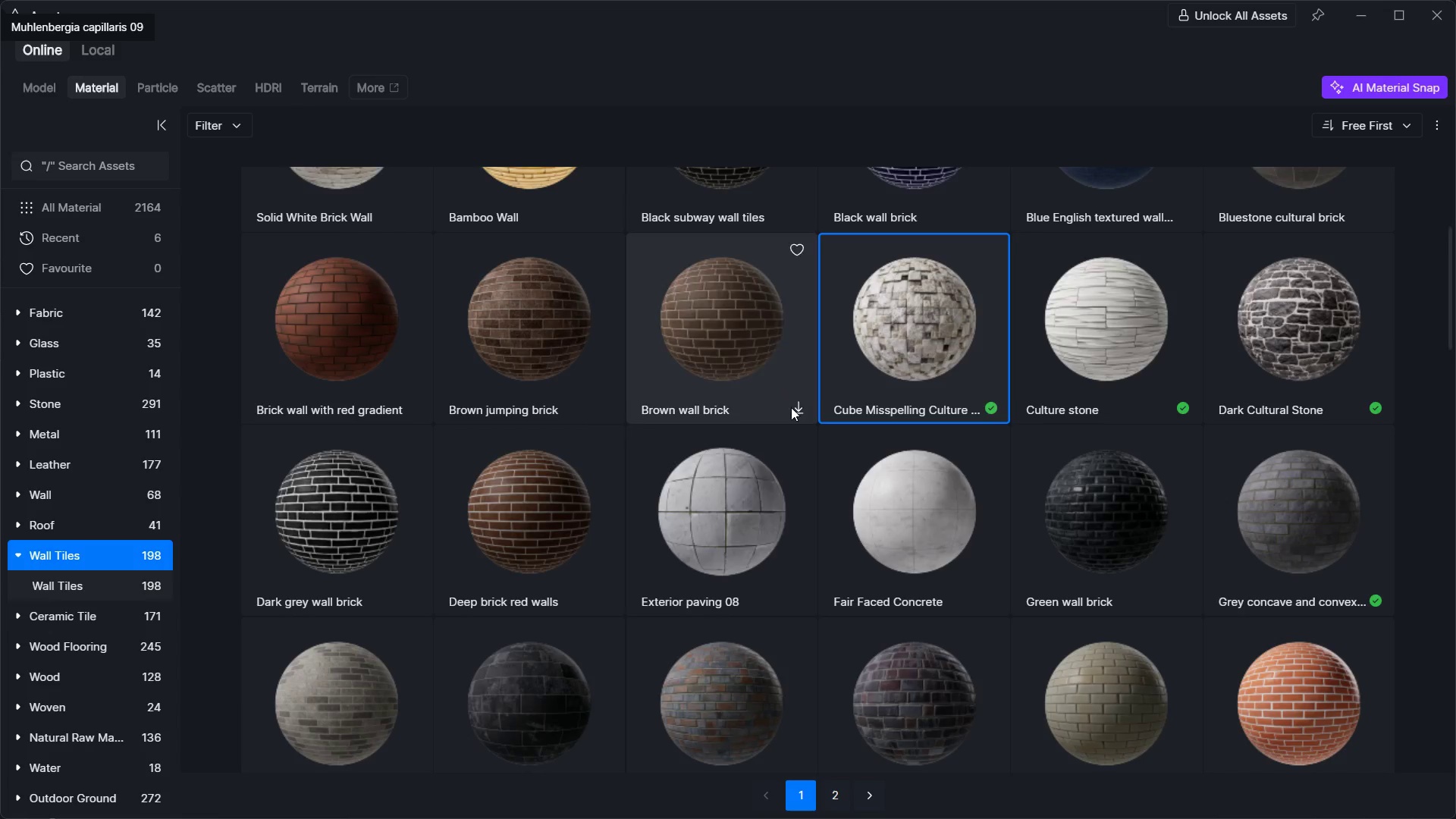 
scroll: coordinate [827, 442], scroll_direction: down, amount: 22.0
 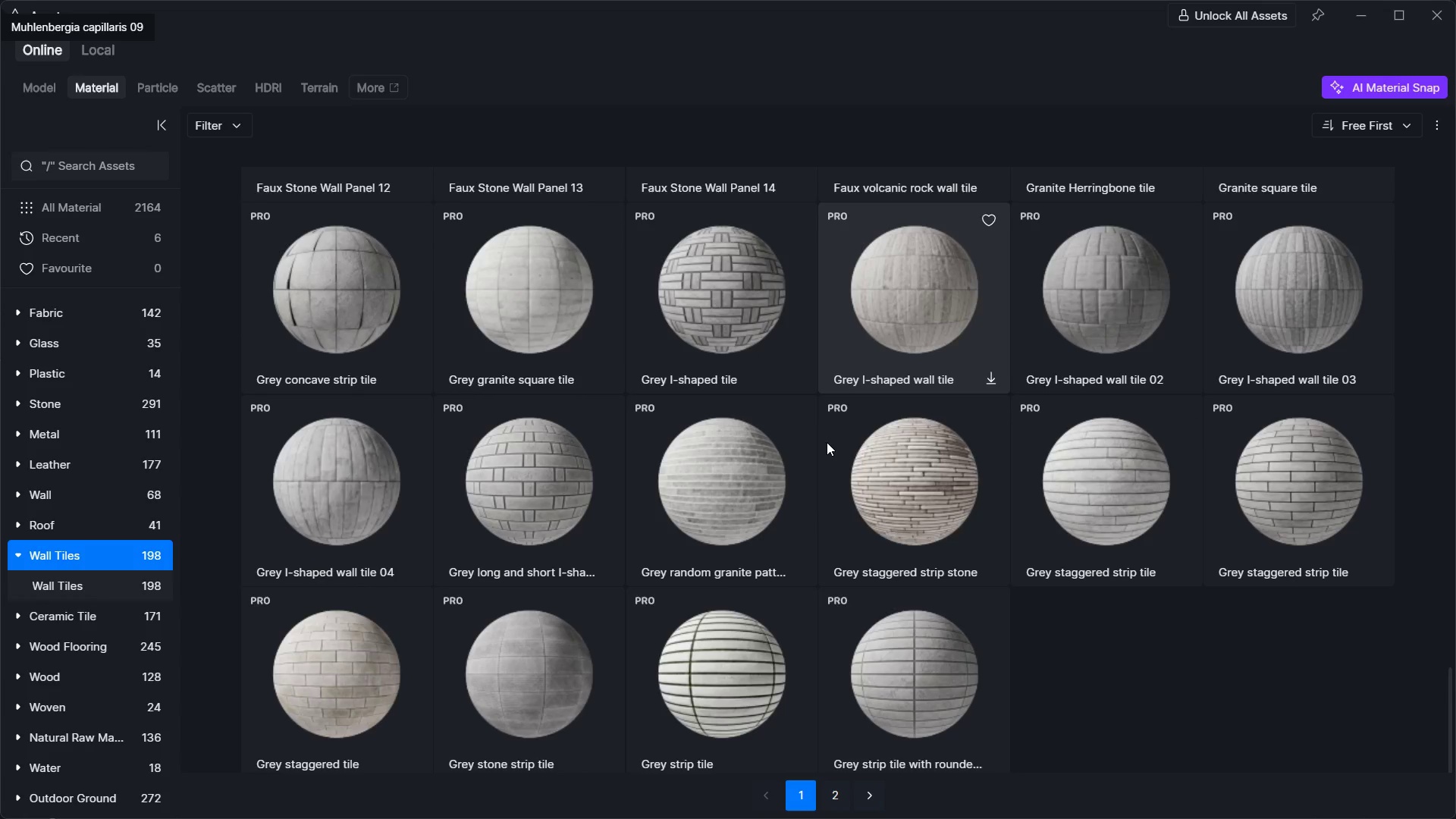 
scroll: coordinate [577, 477], scroll_direction: up, amount: 6.0
 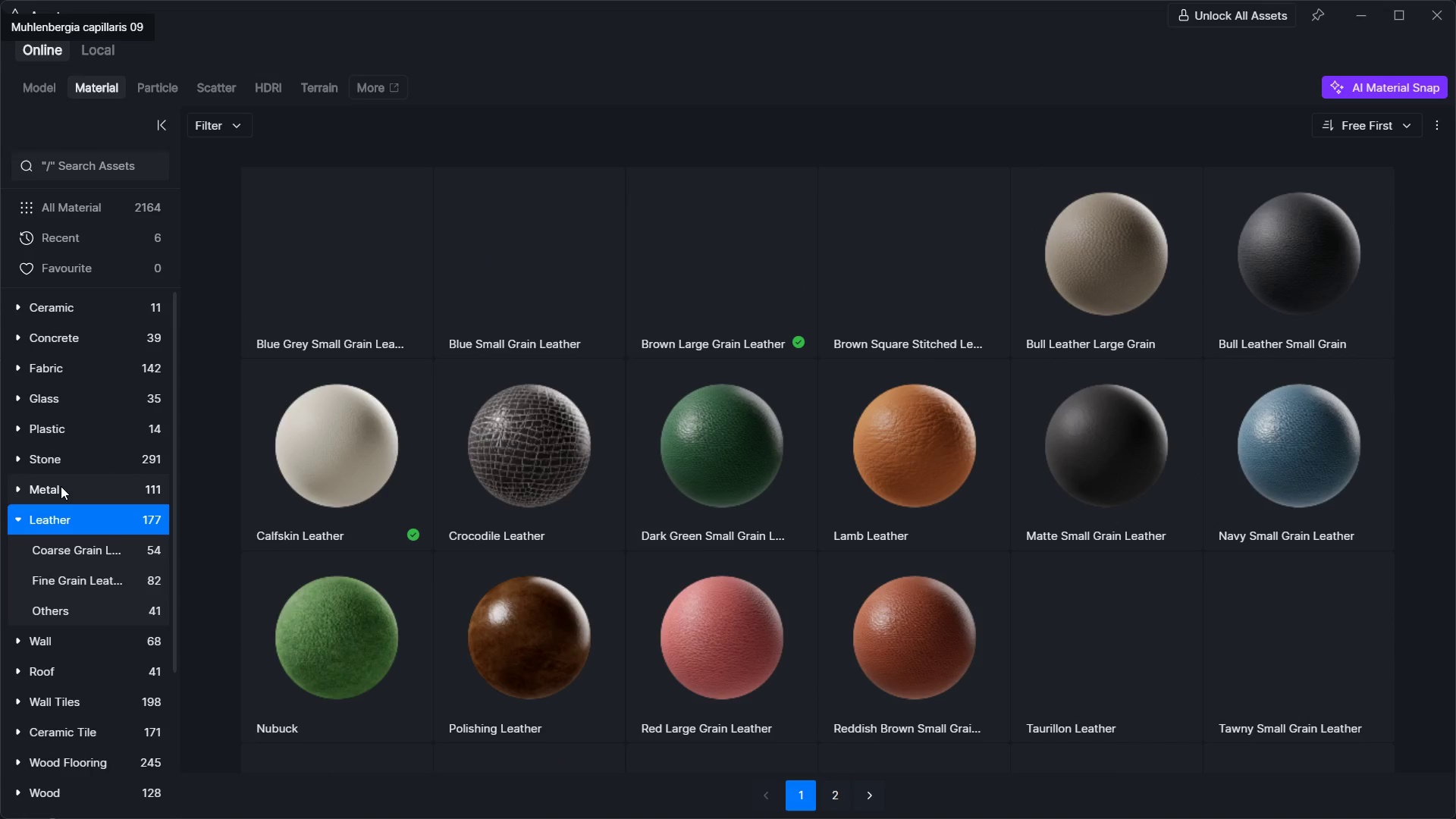 
left_click([61, 486])
 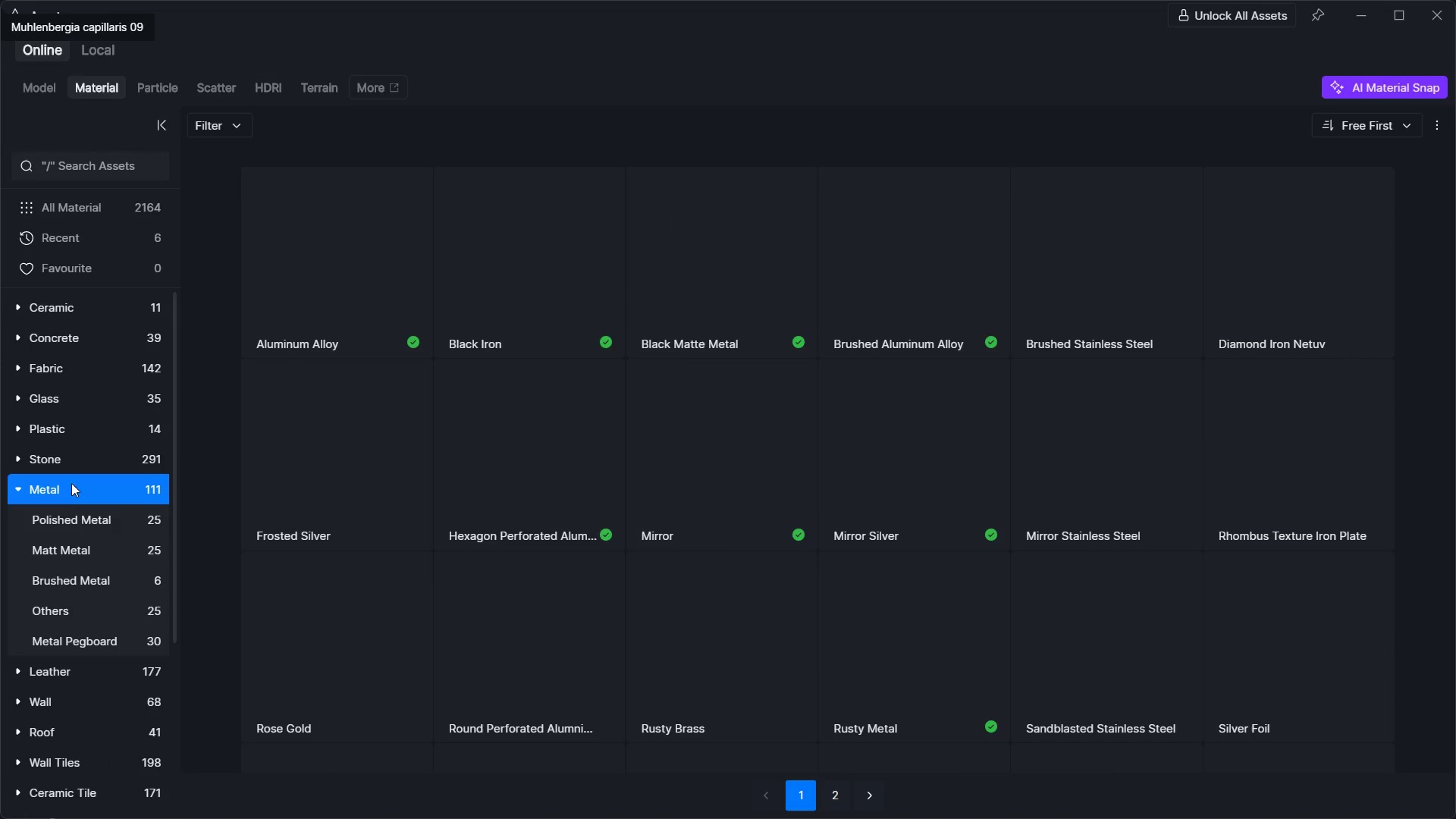 
wait(5.06)
 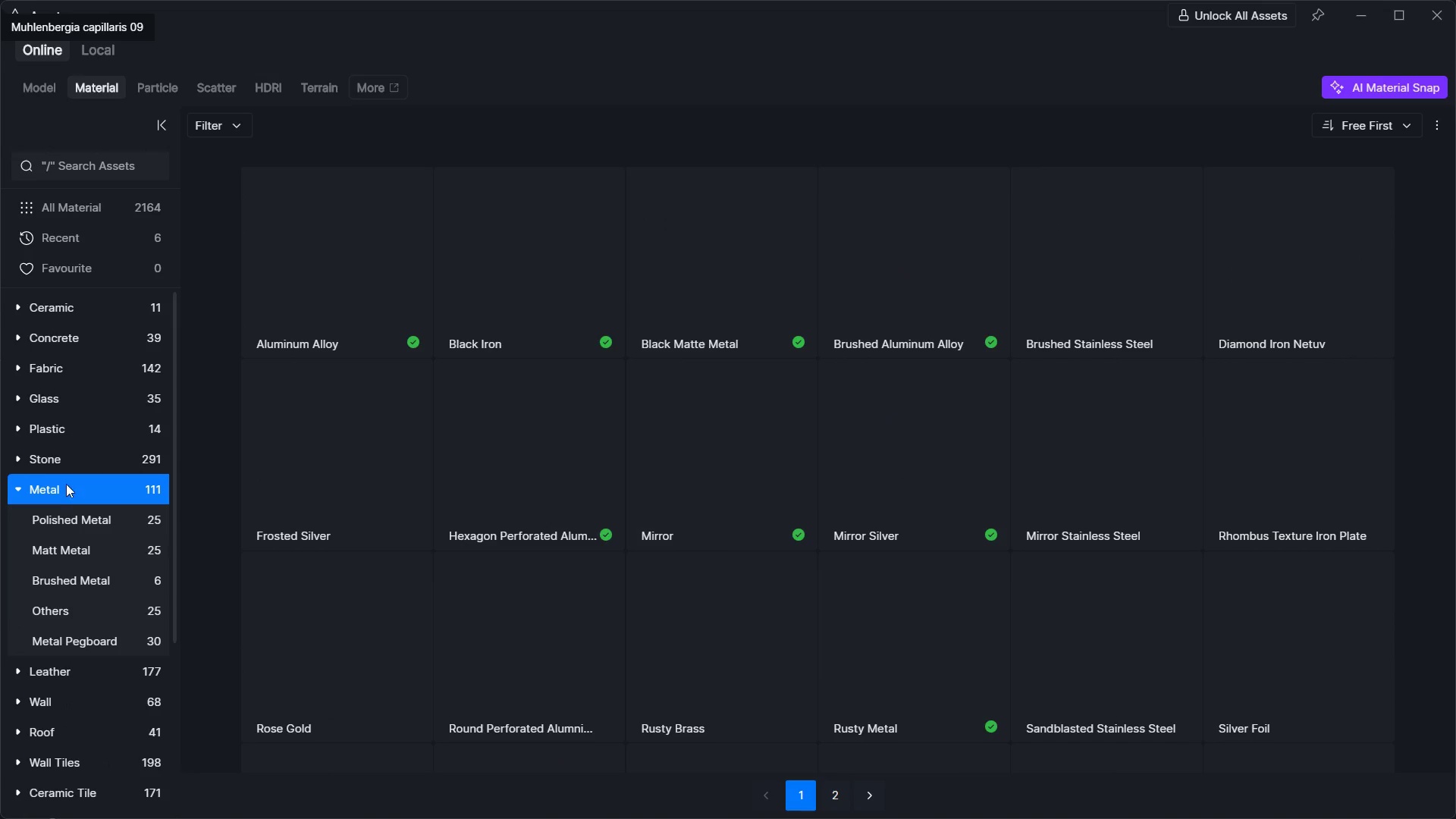 
scroll: coordinate [205, 440], scroll_direction: up, amount: 6.0
 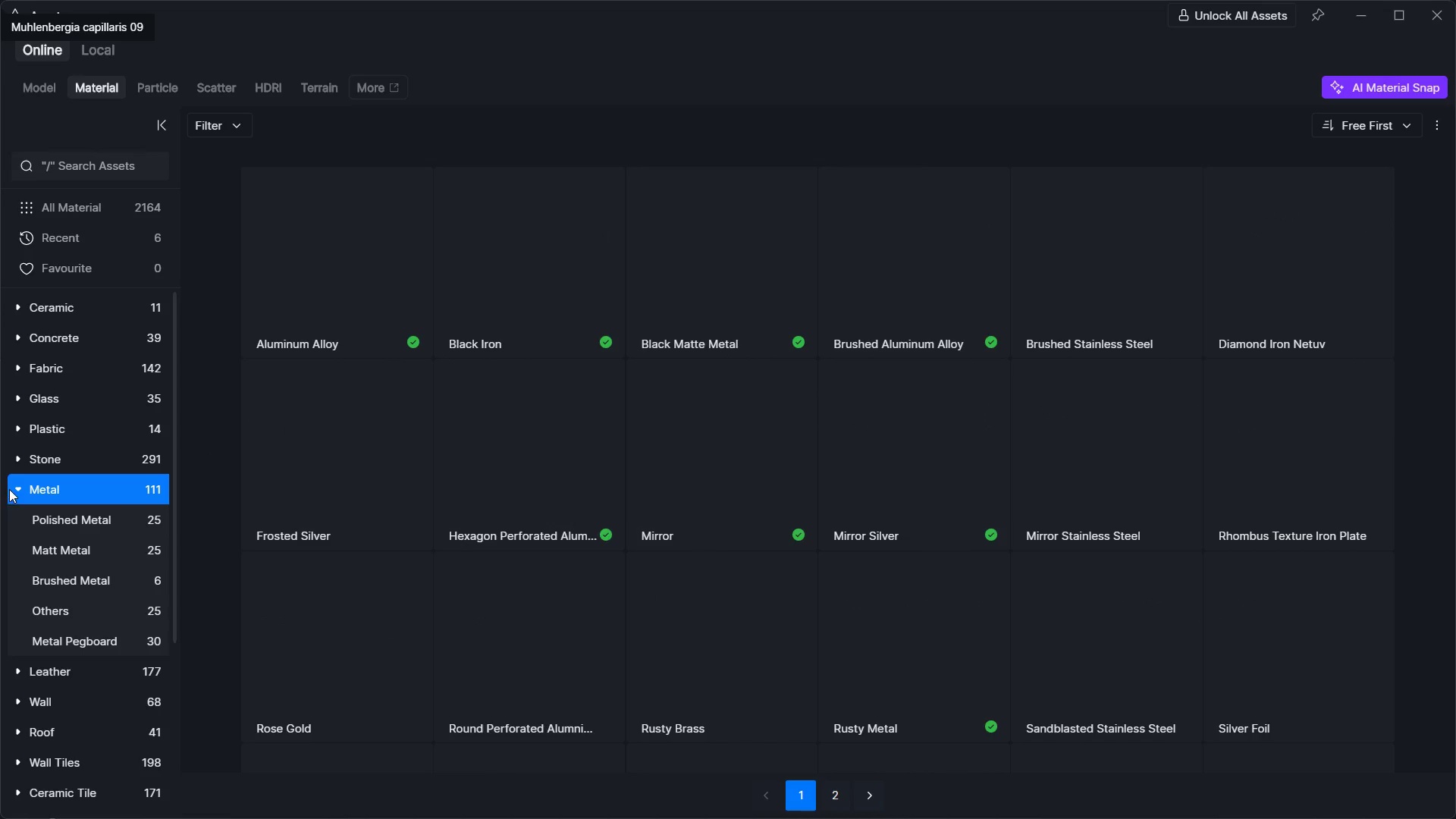 
left_click([20, 489])
 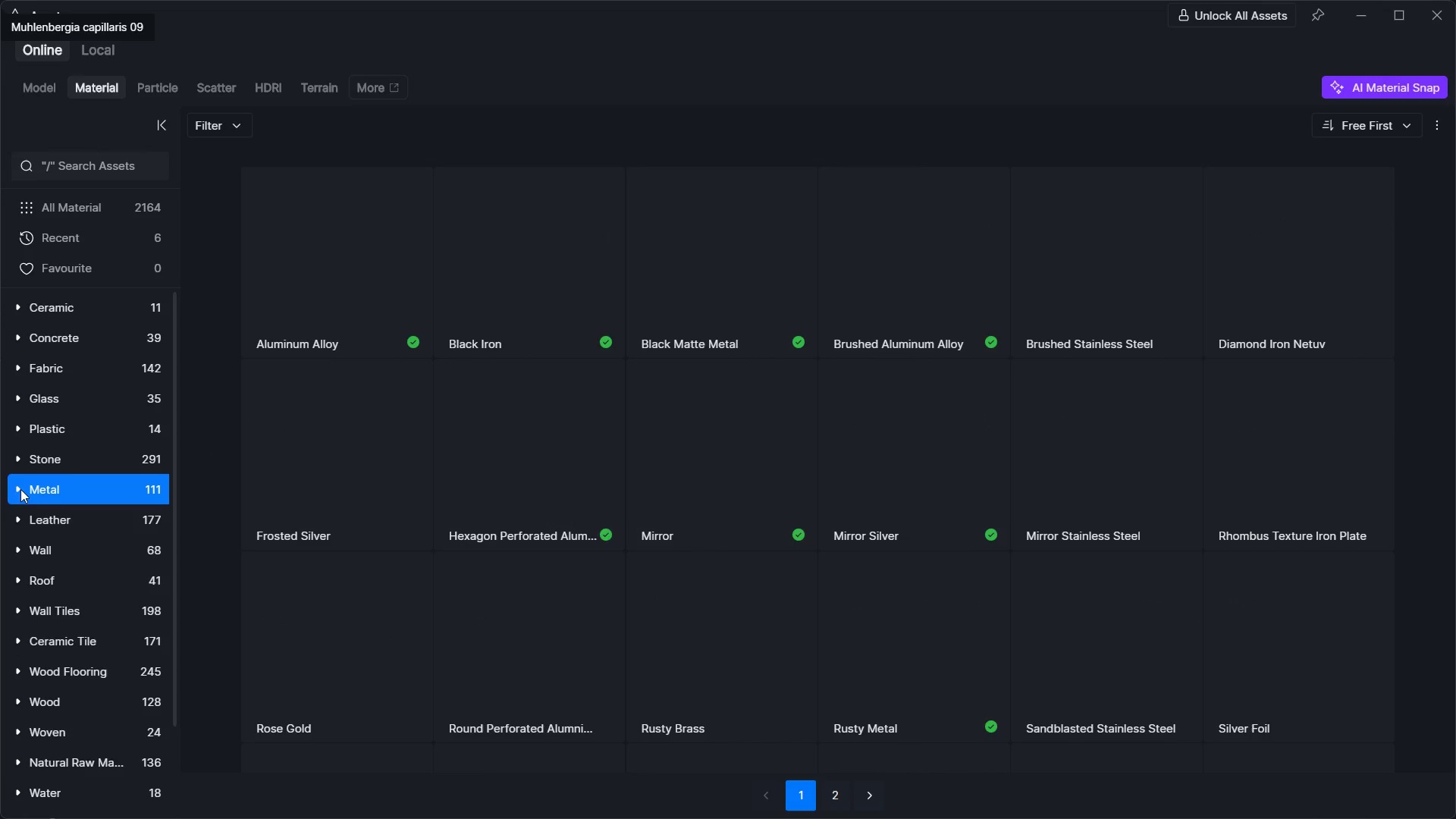 
left_click([71, 484])
 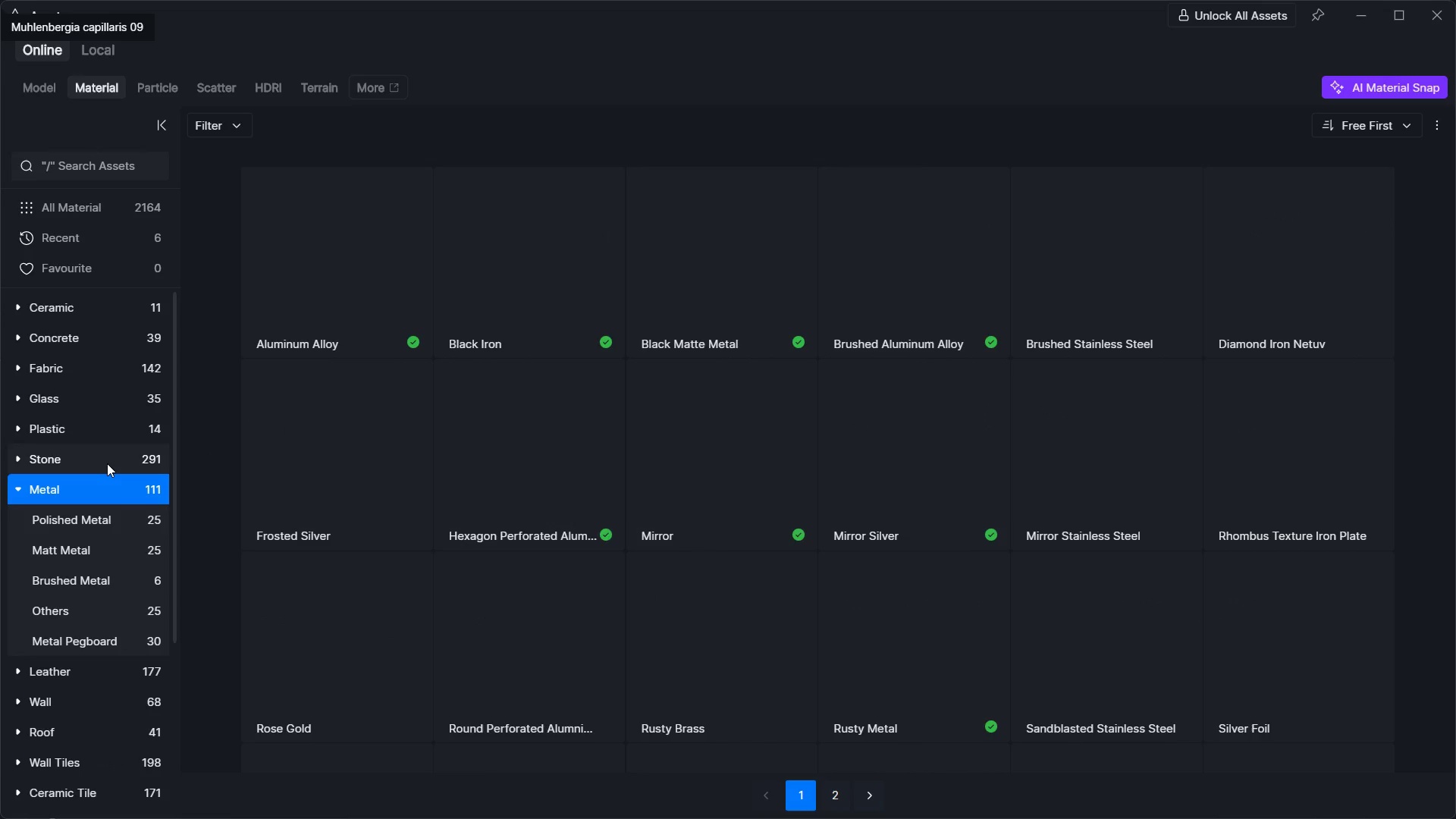 
scroll: coordinate [110, 463], scroll_direction: down, amount: 2.0
 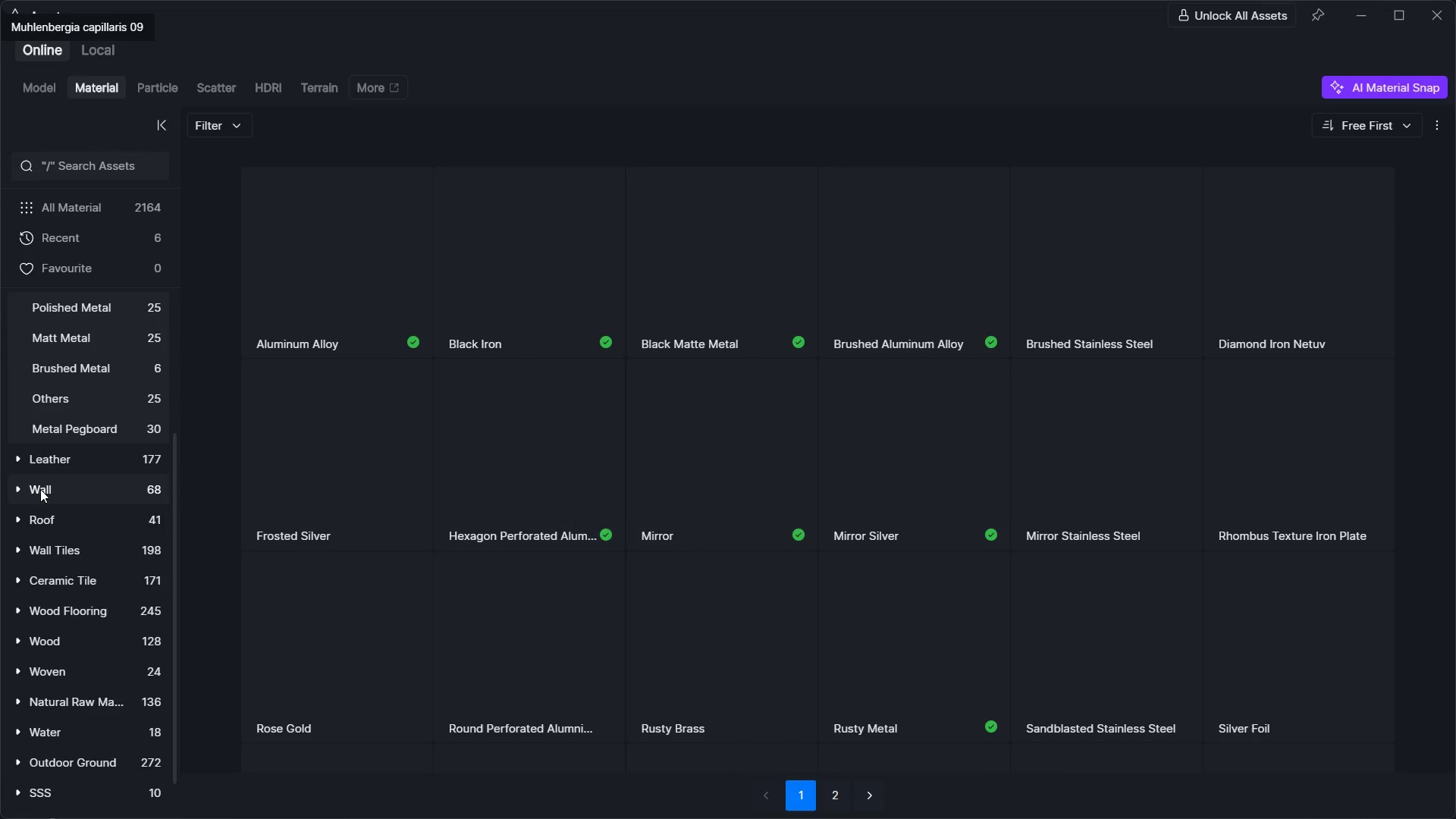 
left_click([45, 488])
 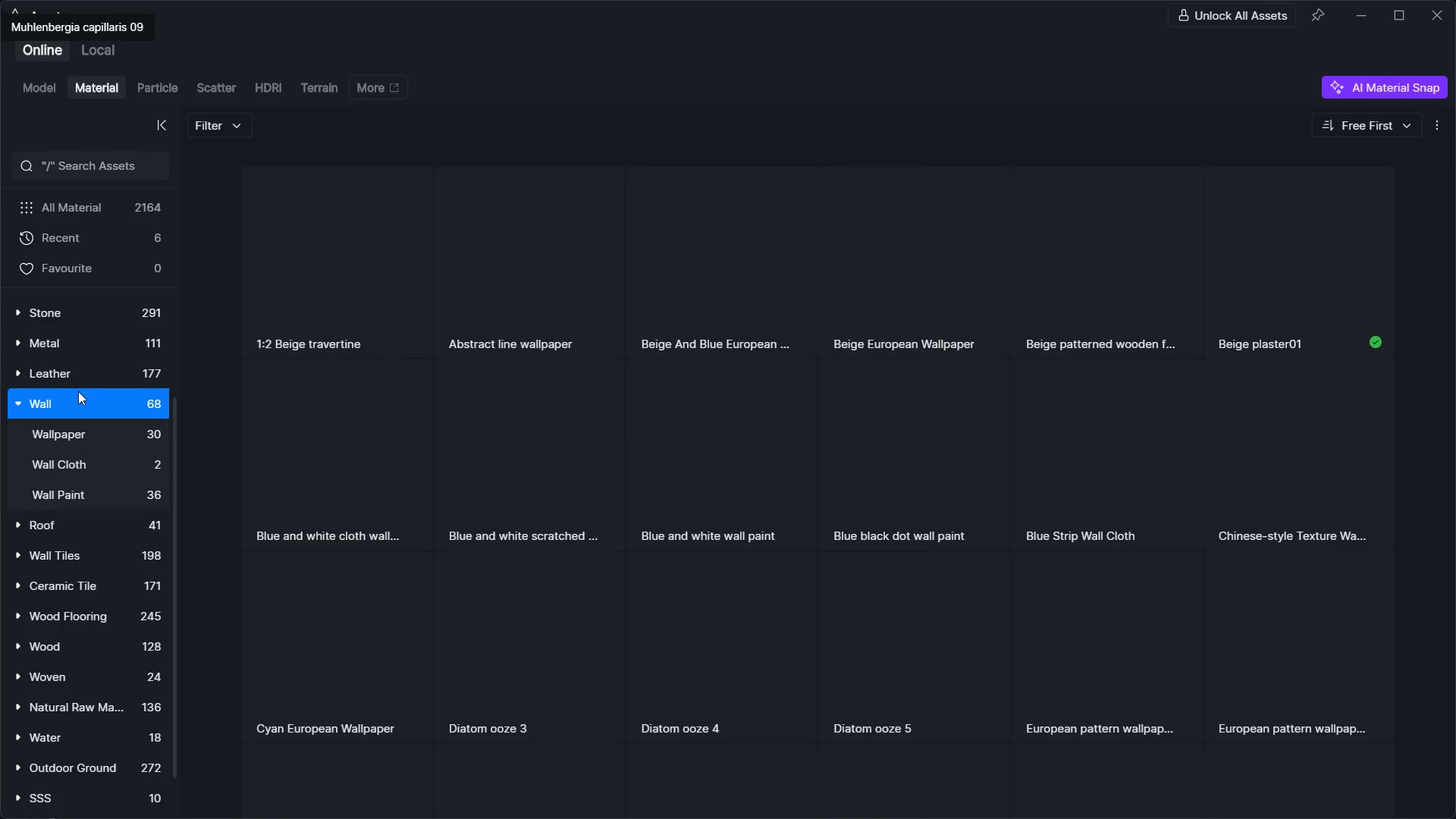 
left_click([77, 380])
 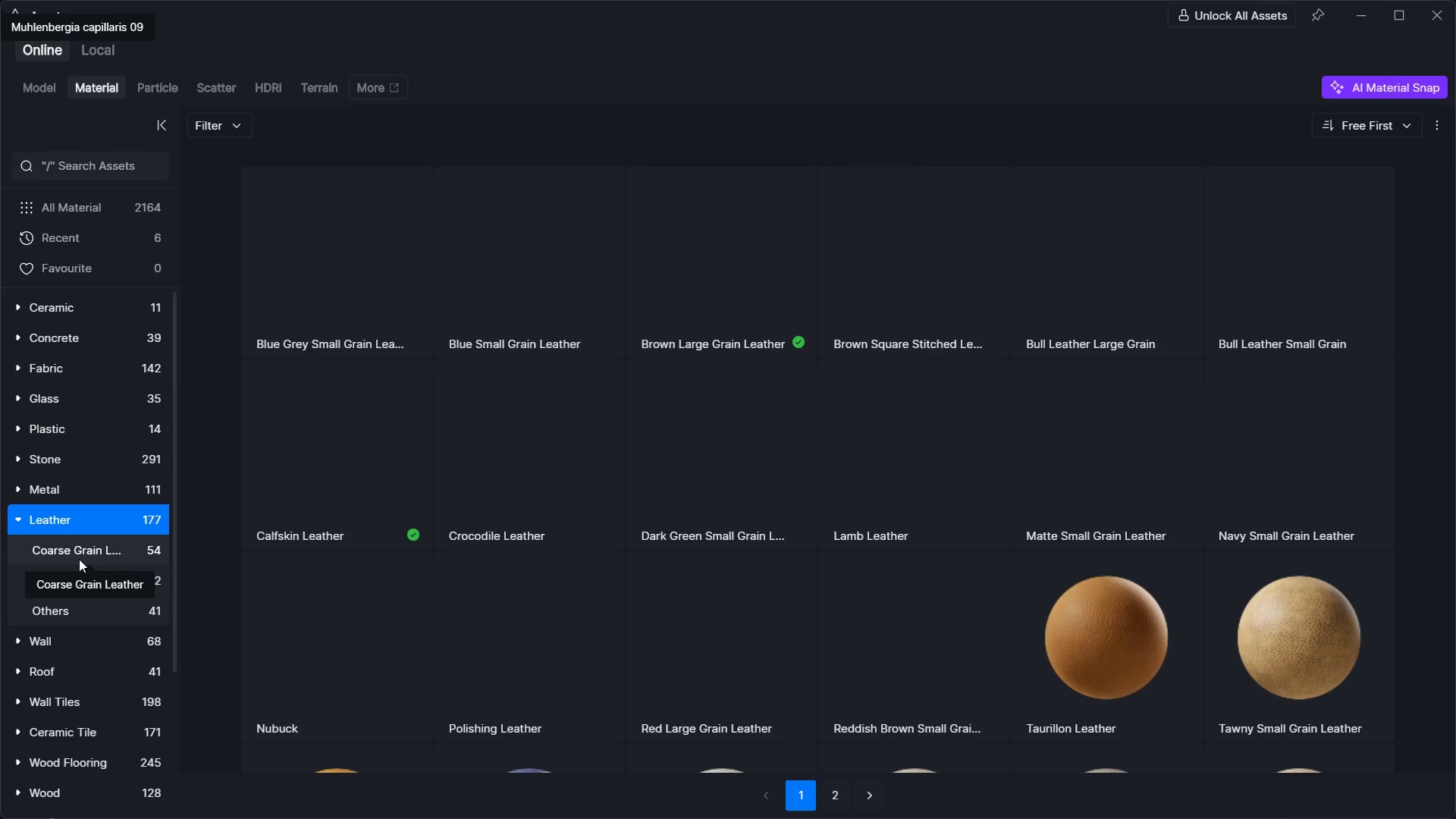 
scroll: coordinate [79, 559], scroll_direction: down, amount: 3.0
 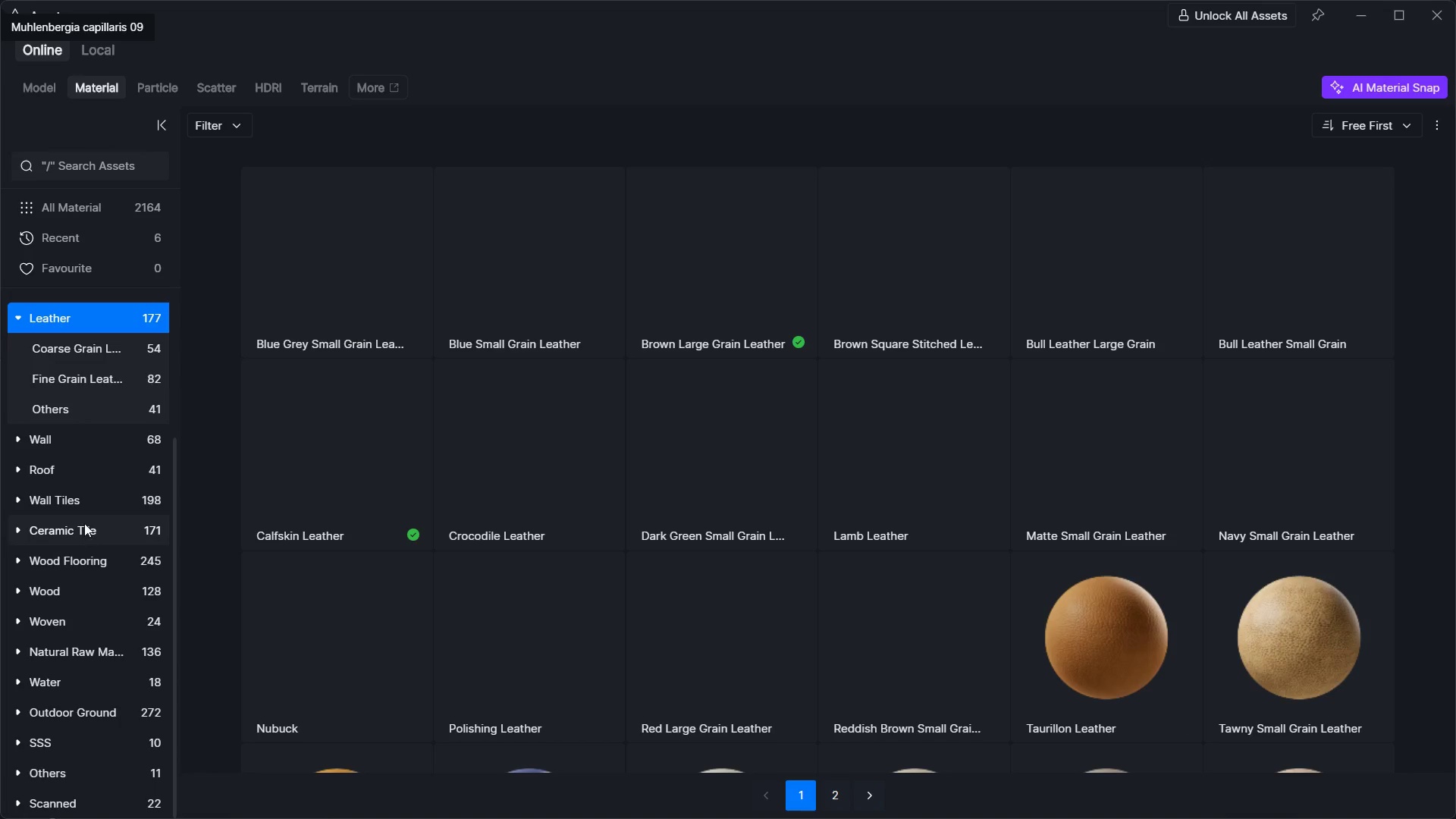 
left_click([84, 523])
 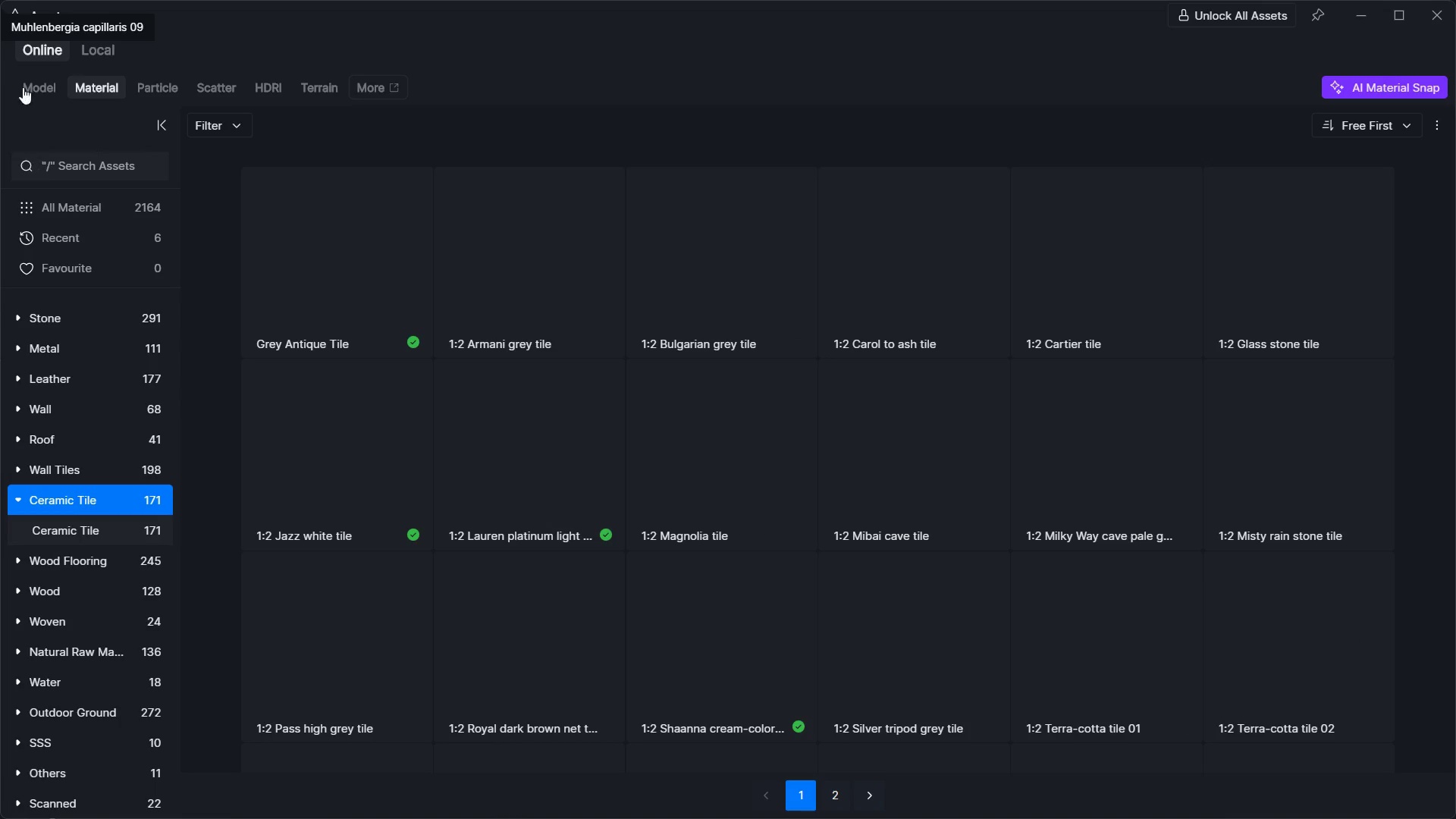 
key(Alt+Tab)
 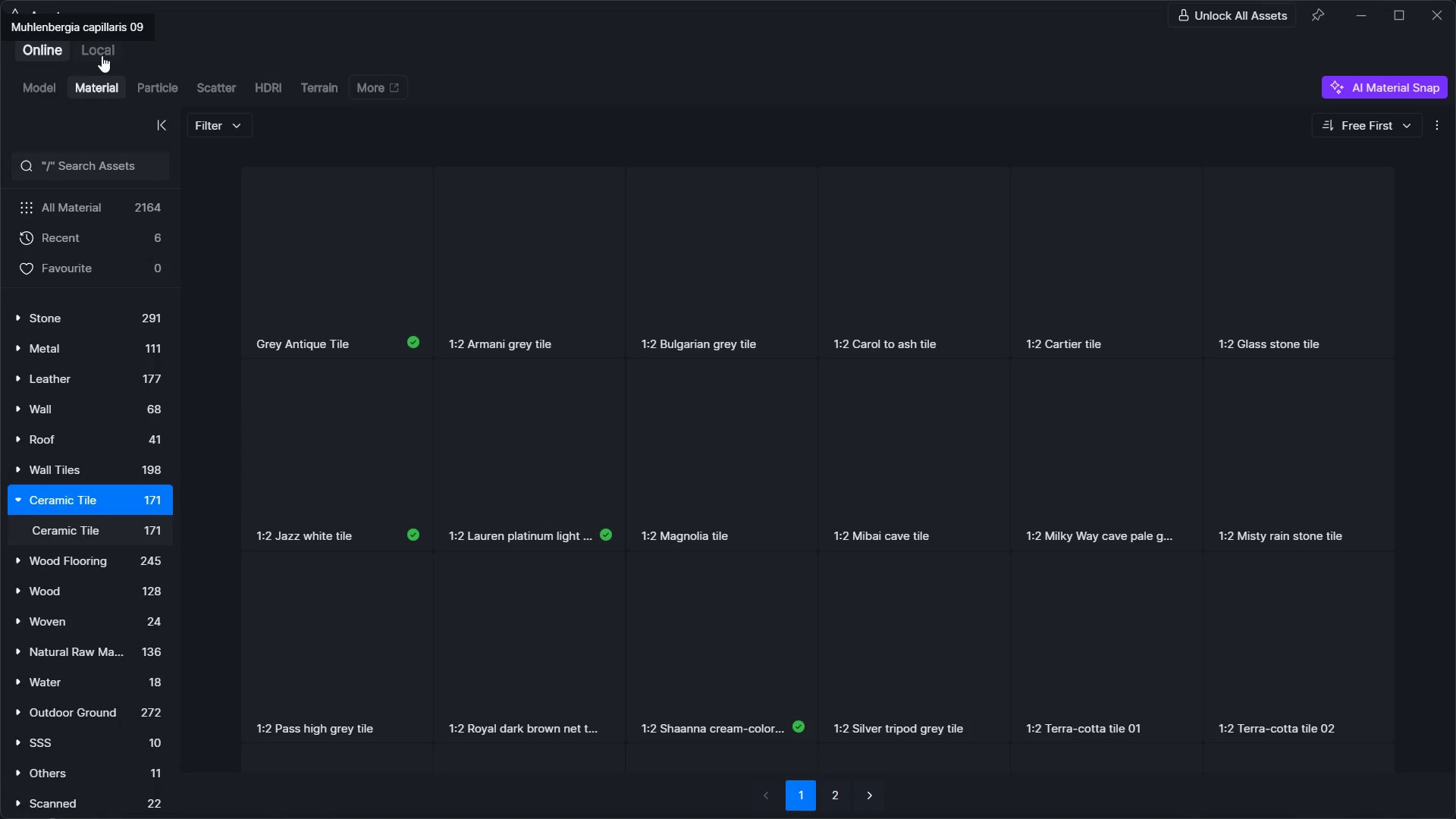 
key(Alt+AltLeft)
 